 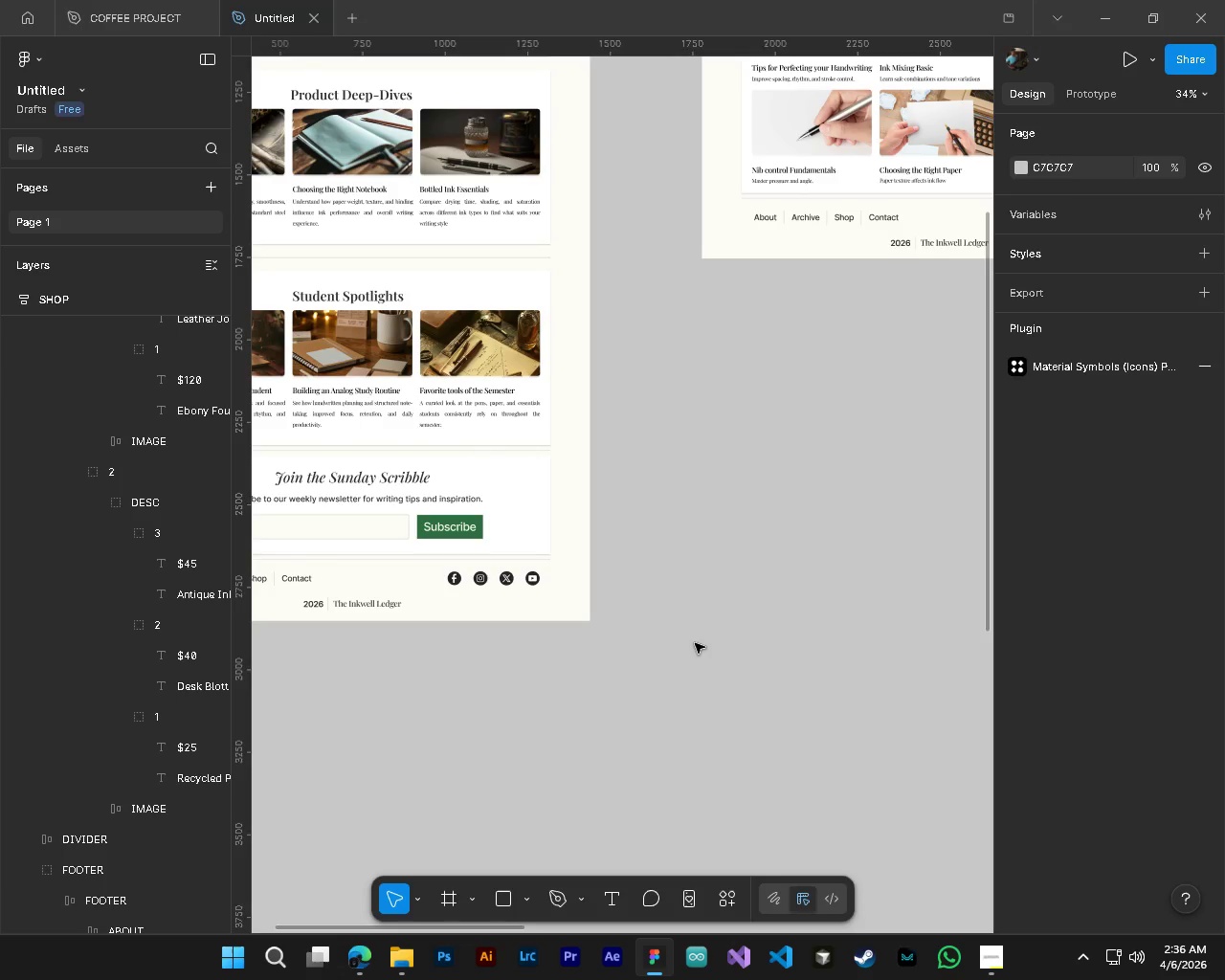 
hold_key(key=AltLeft, duration=0.84)
scroll: coordinate [695, 643], scroll_direction: down, amount: 4.0
 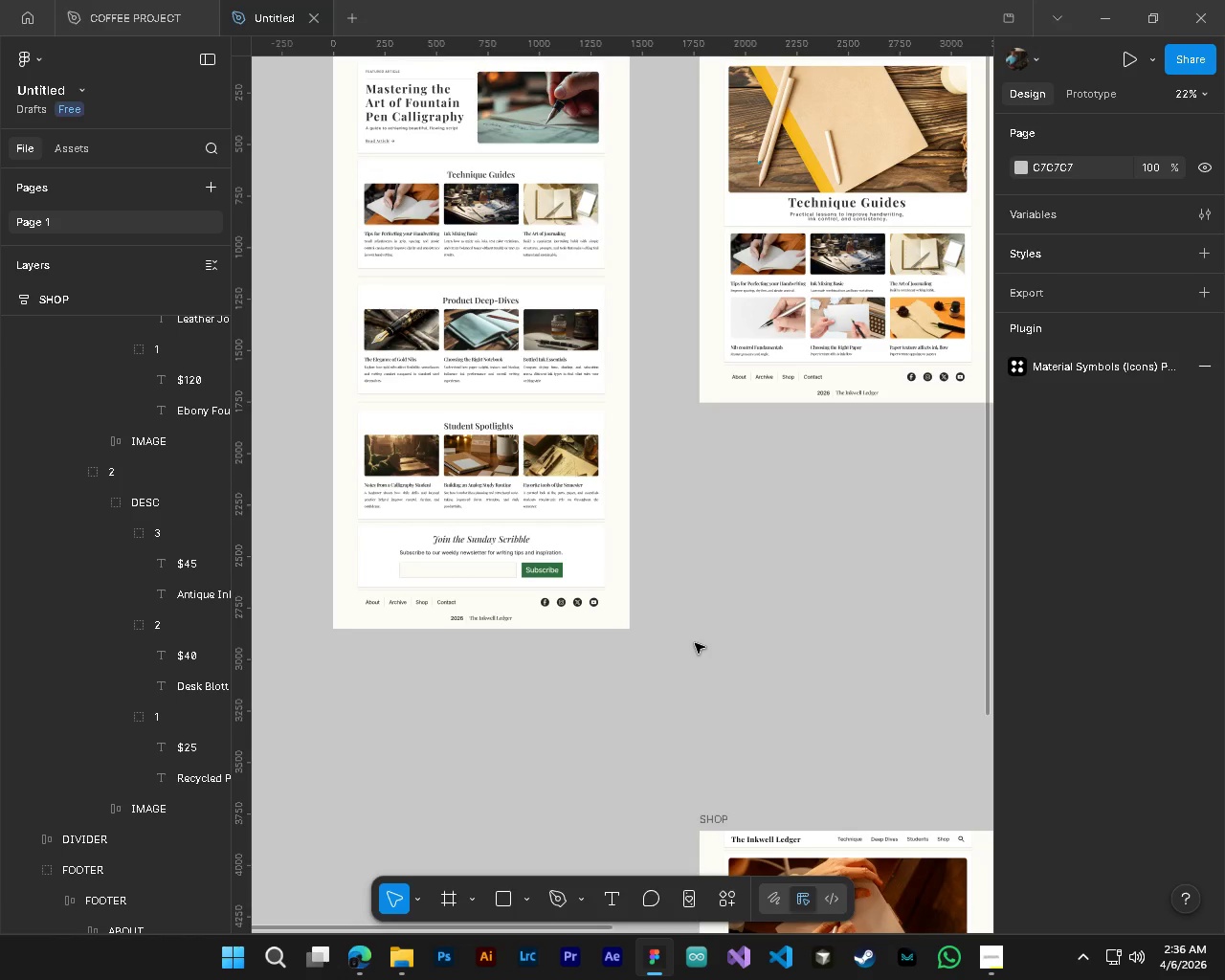 
wait(10.34)
 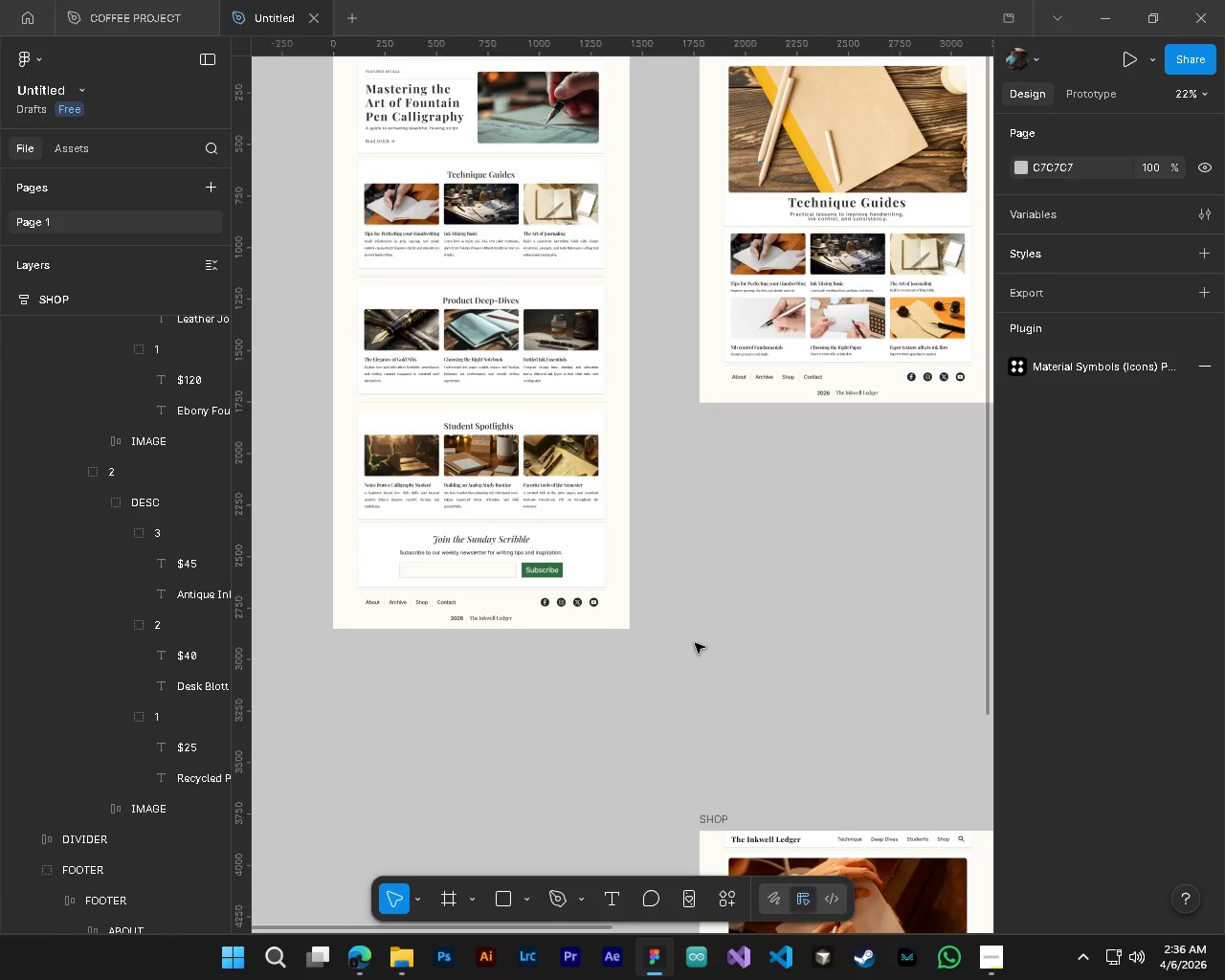 
left_click([684, 857])
 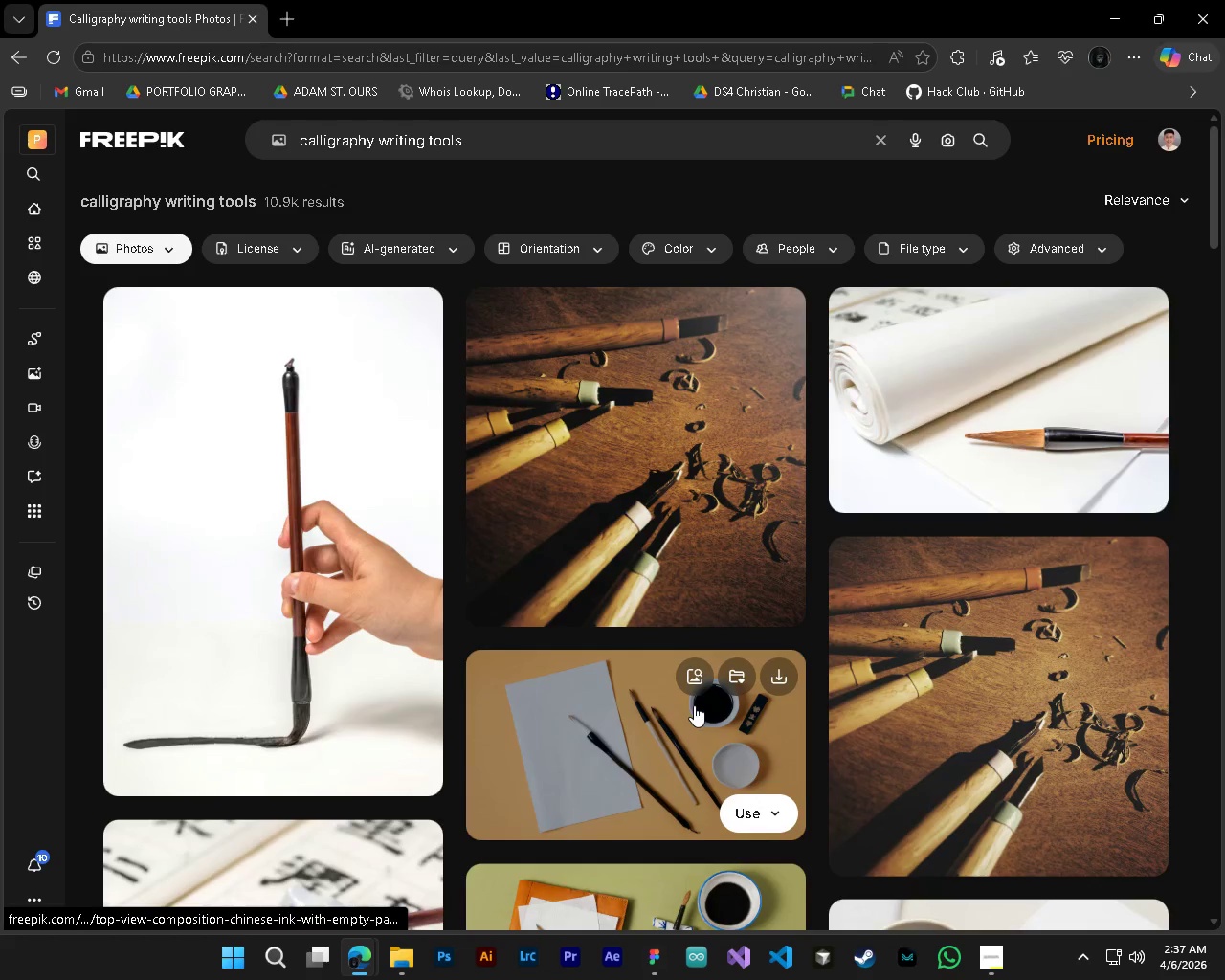 
scroll: coordinate [198, 809], scroll_direction: down, amount: 19.0
 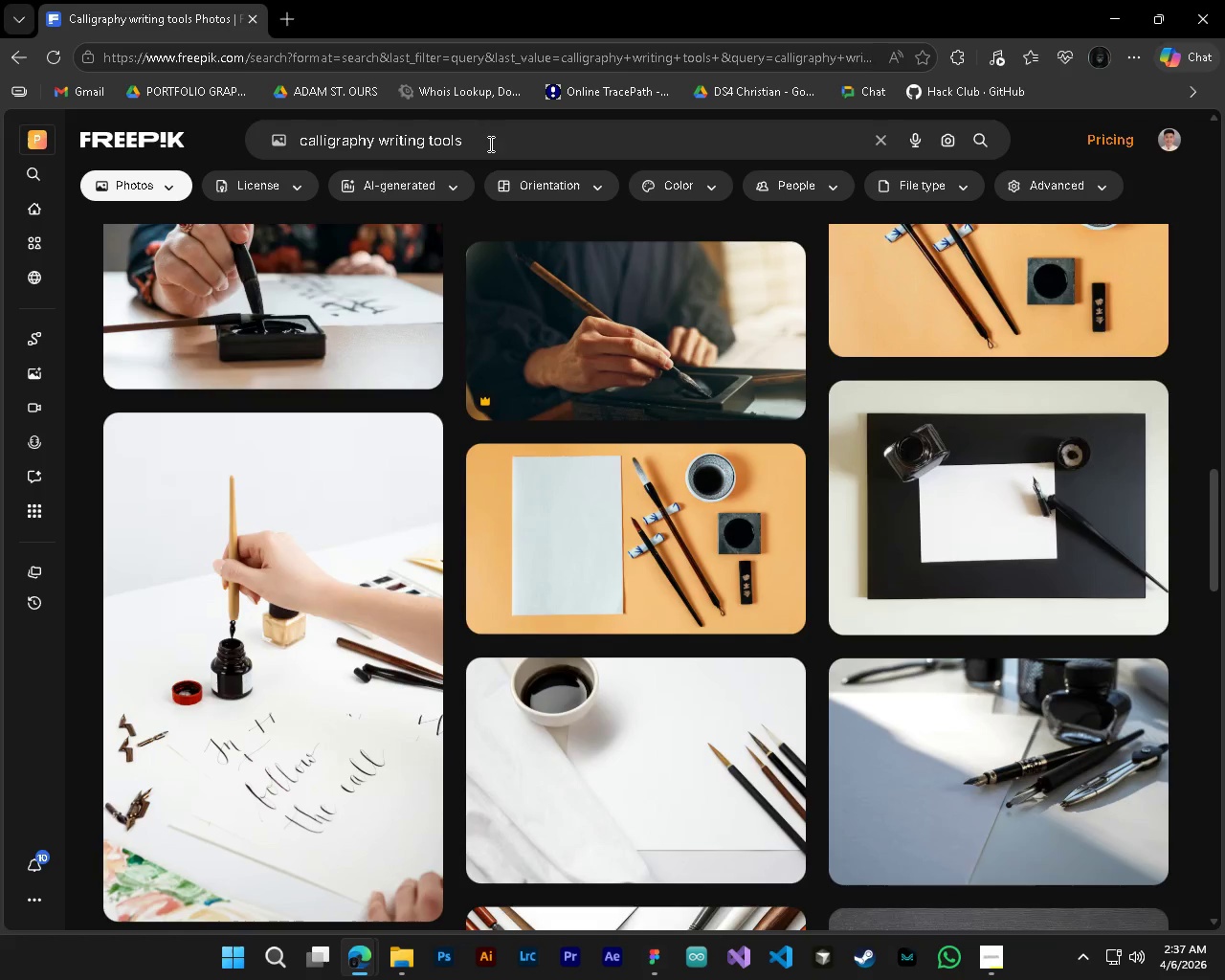 
type(fountain pen and ink)
 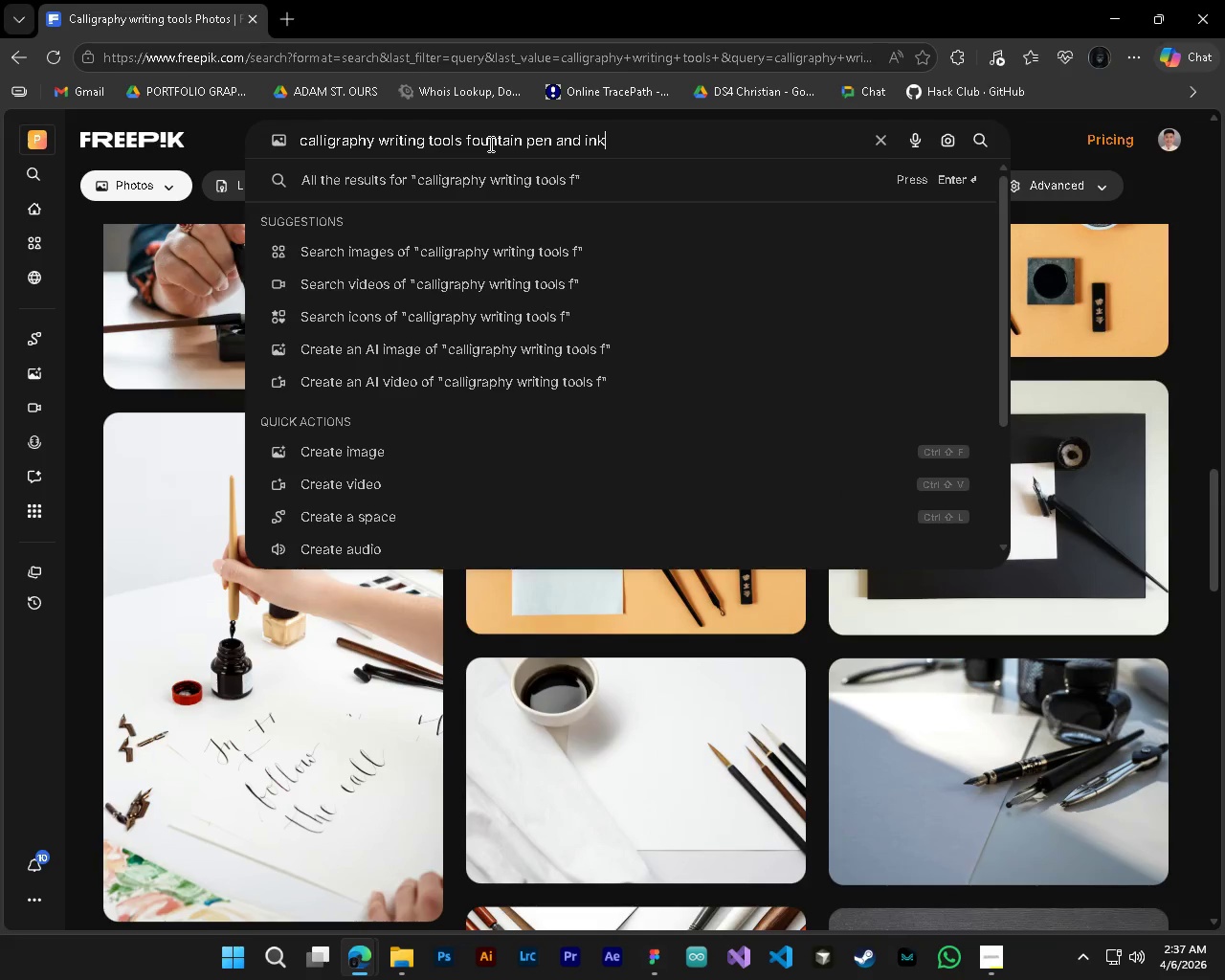 
key(Enter)
 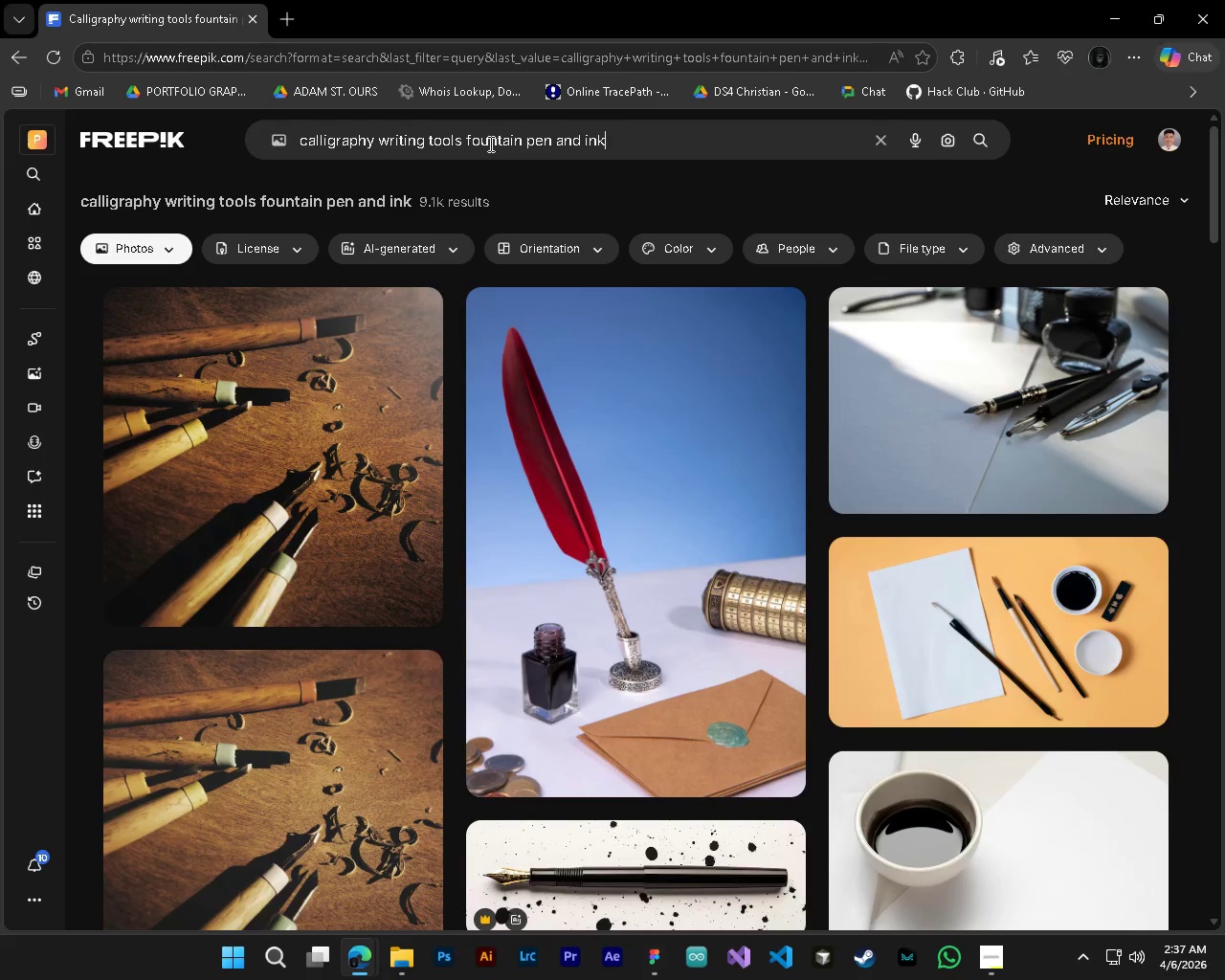 
scroll: coordinate [283, 806], scroll_direction: down, amount: 27.0
 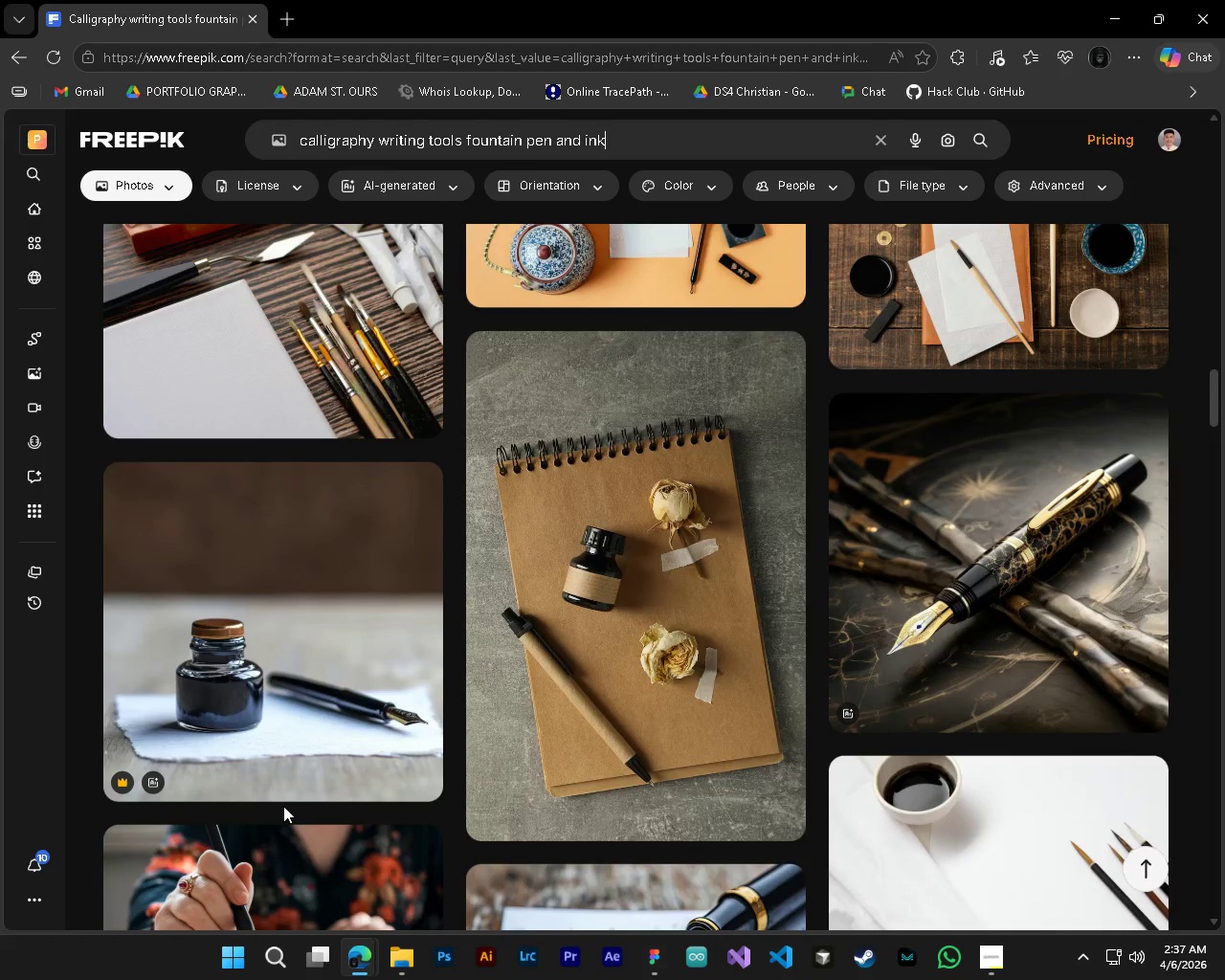 
scroll: coordinate [283, 806], scroll_direction: up, amount: 2.0
 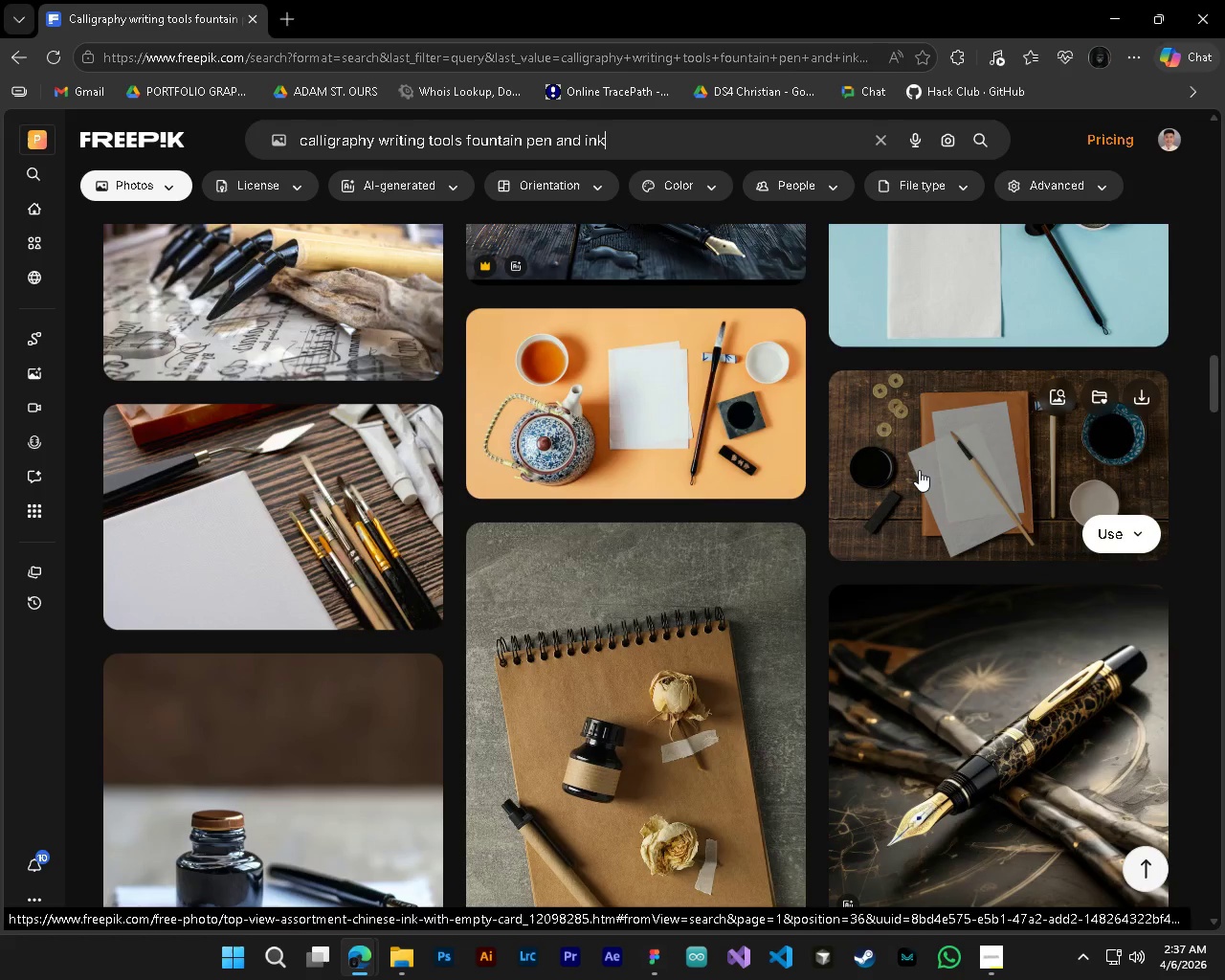 
left_click([1131, 399])
 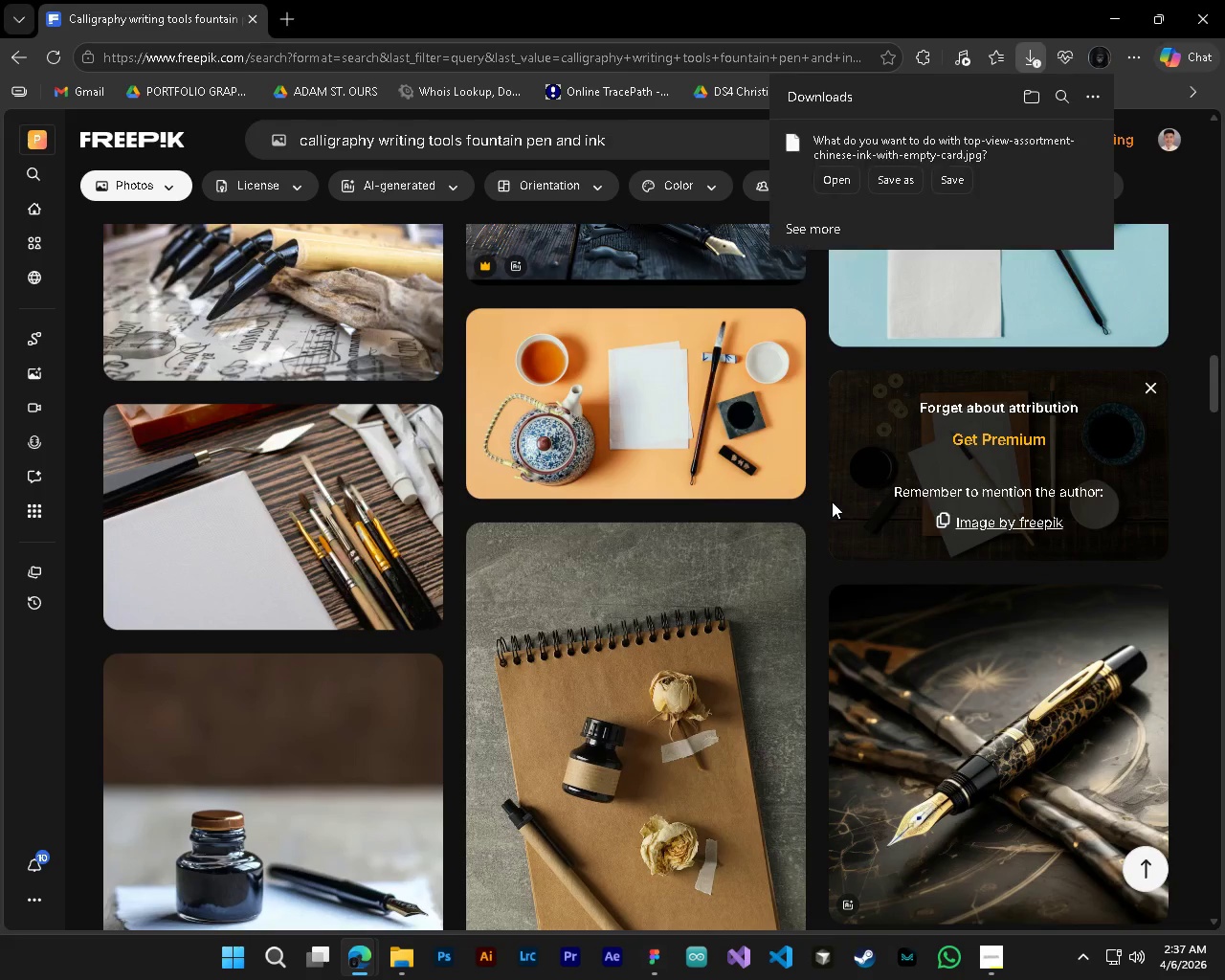 
left_click([900, 178])
 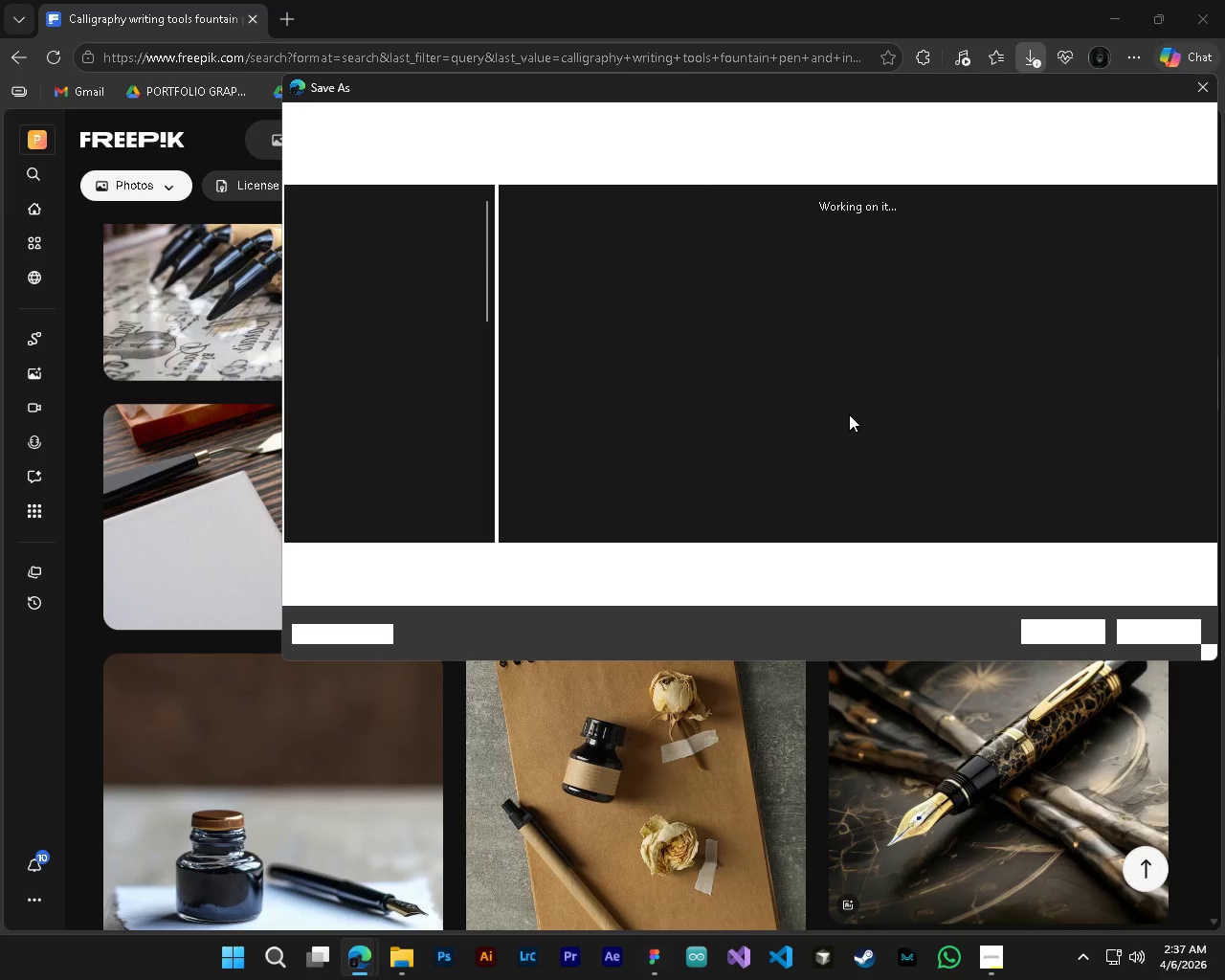 
type(SHOP)
 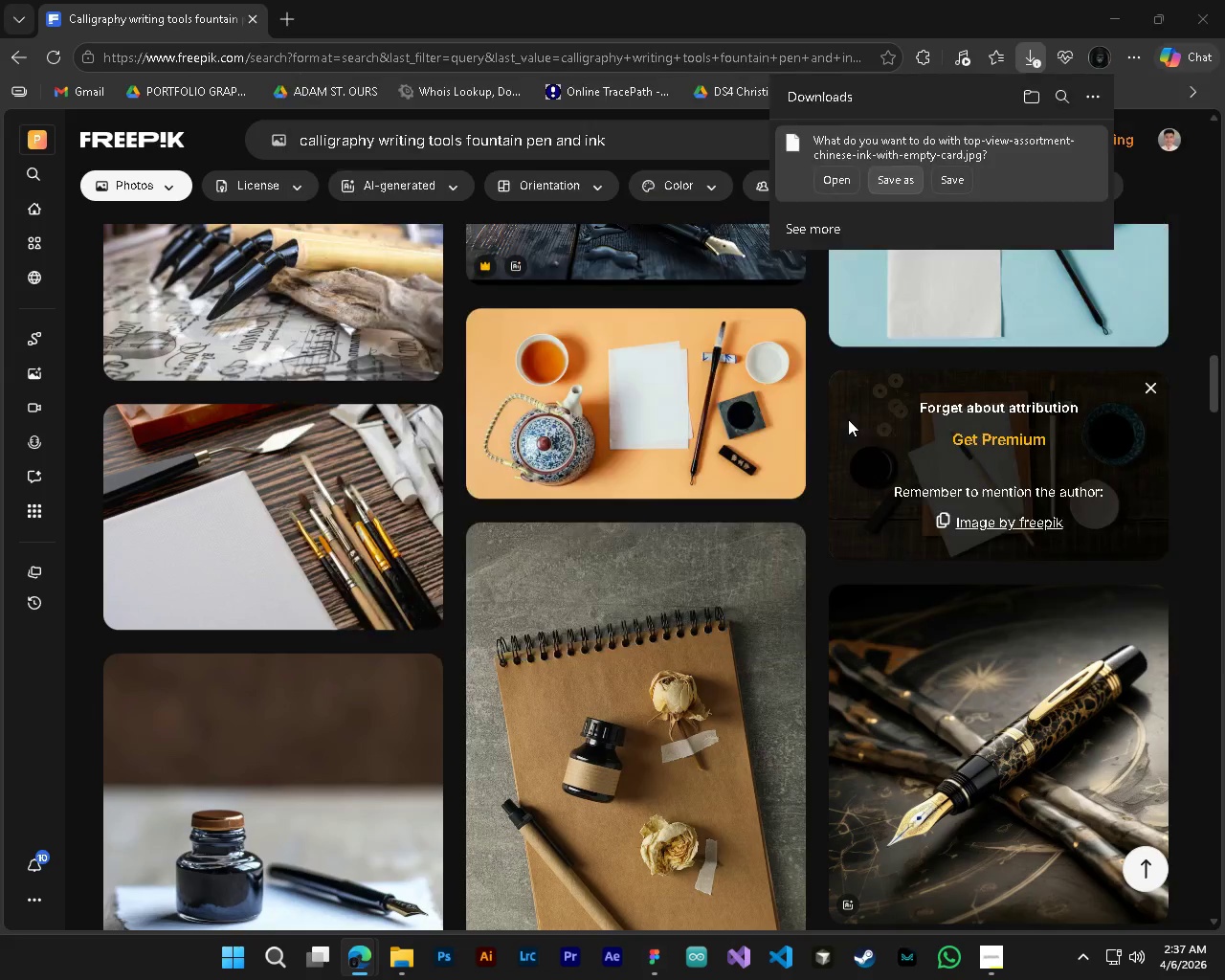 
key(Enter)
 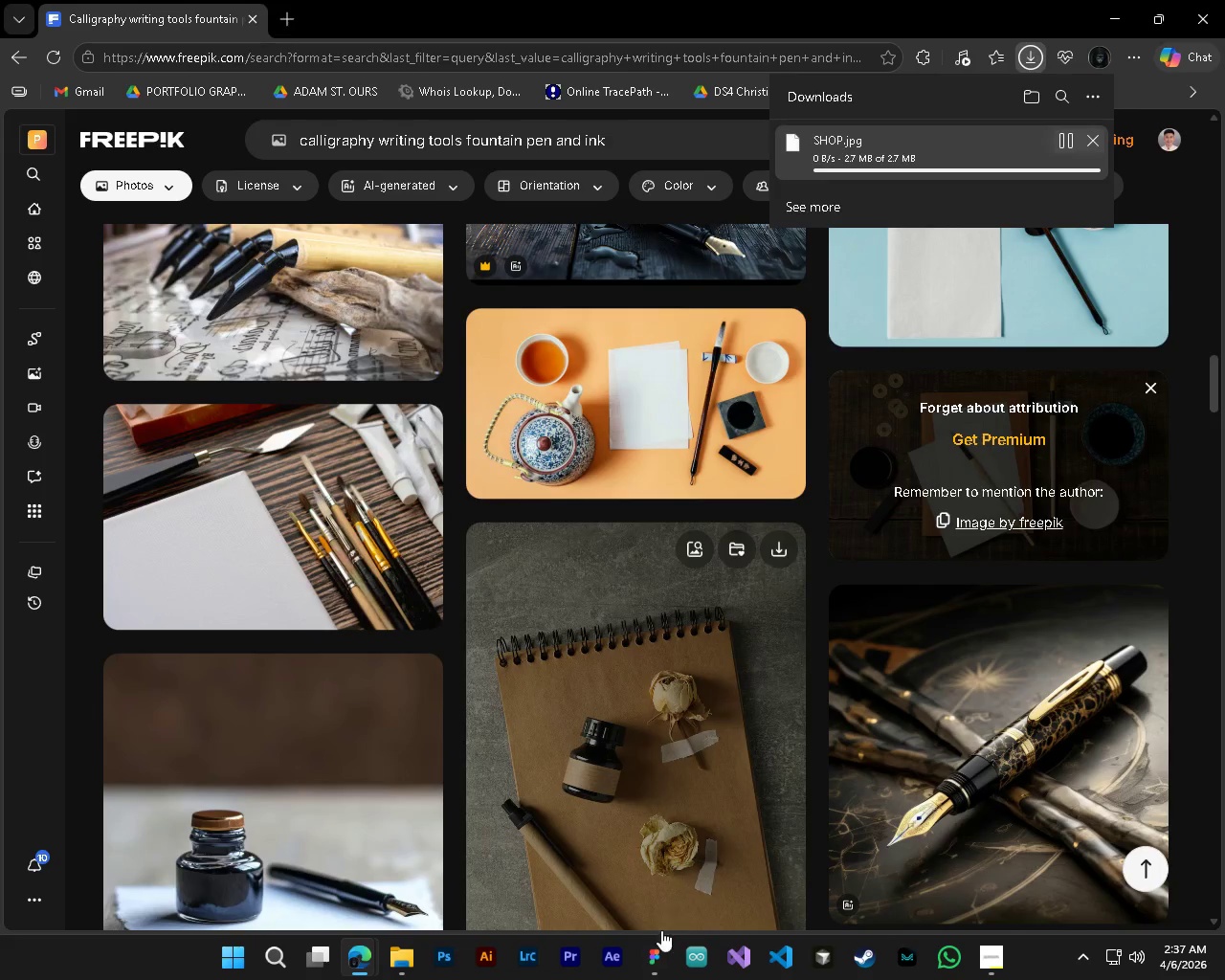 
left_click([661, 942])
 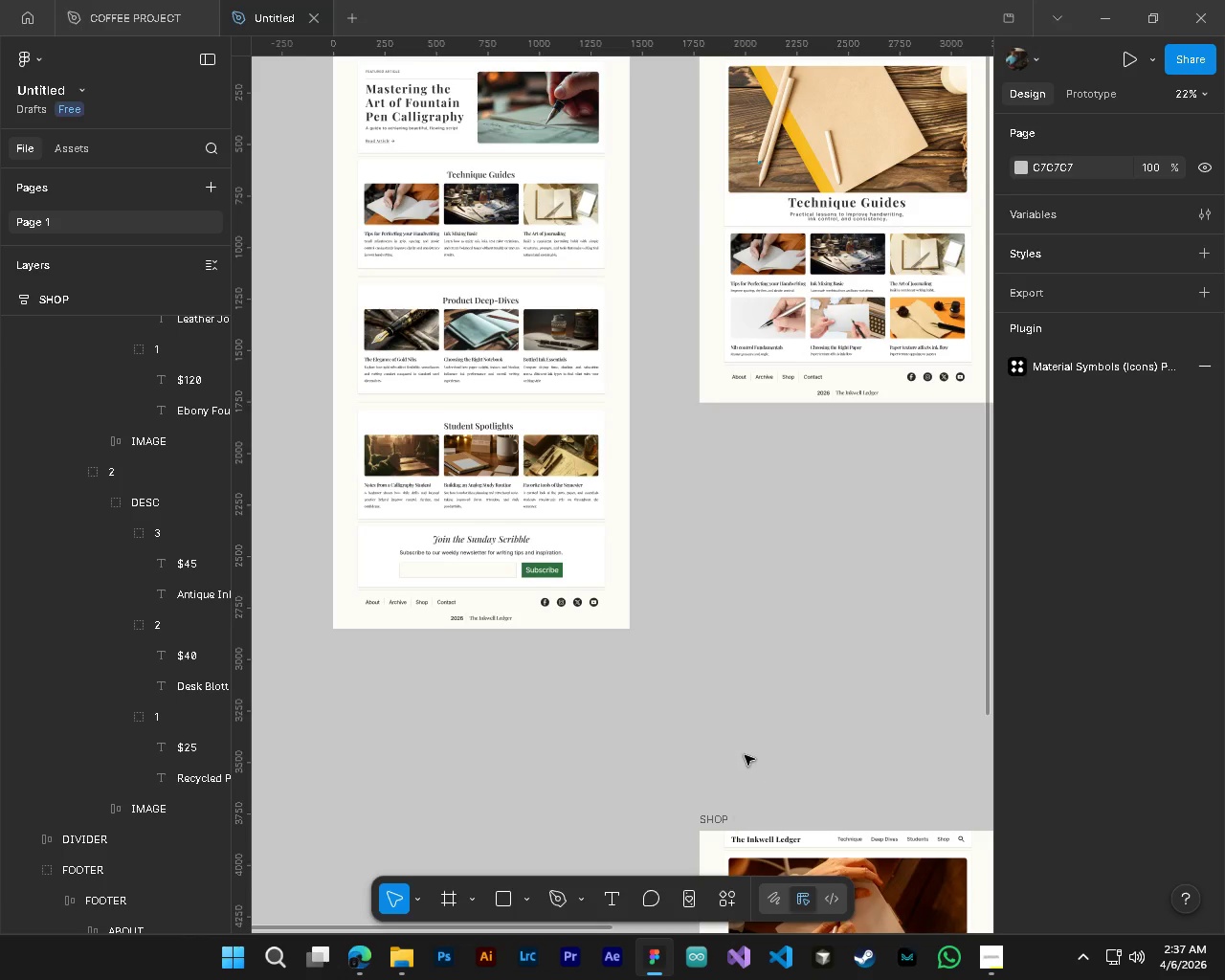 
key(Shift+ShiftLeft)
 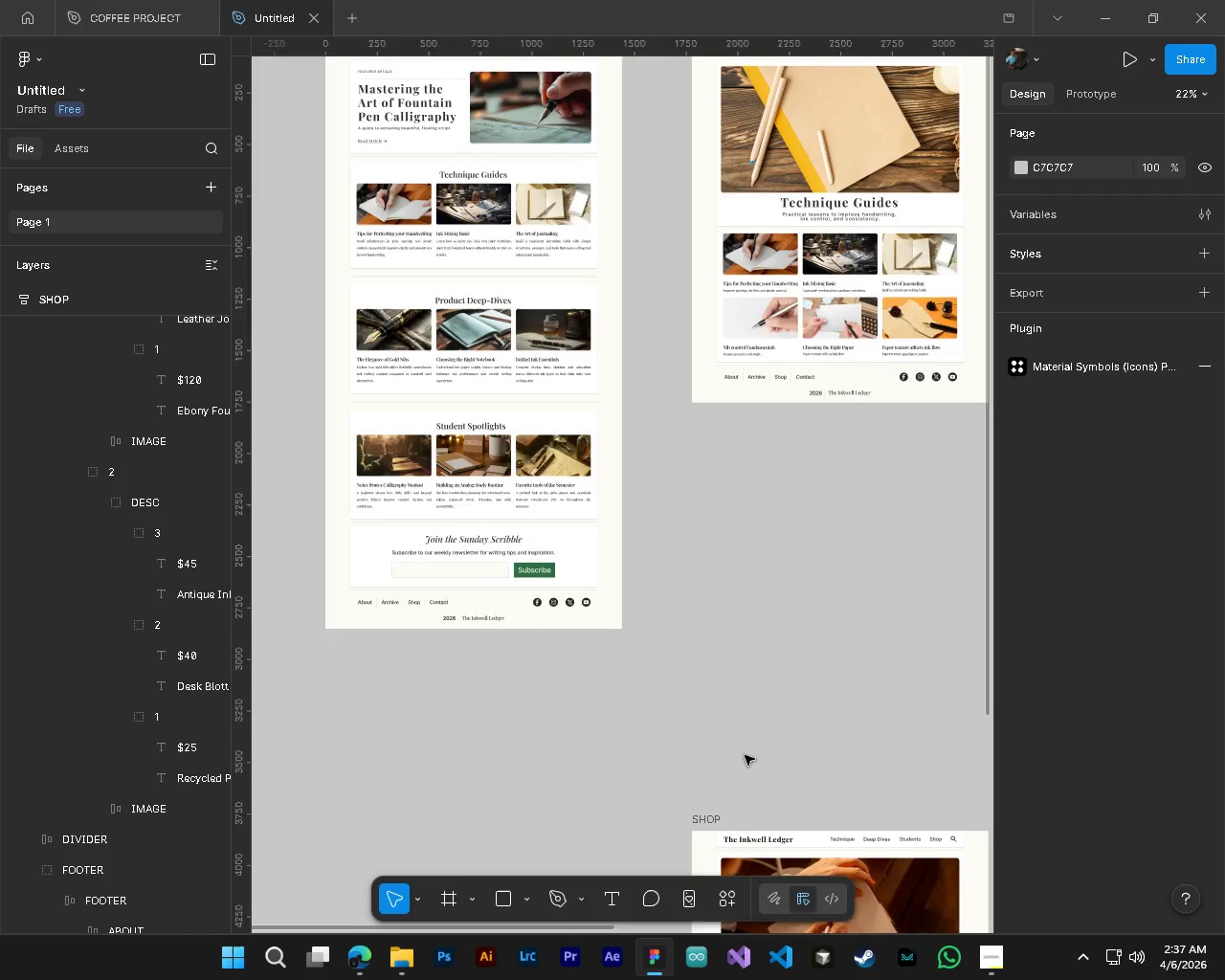 
scroll: coordinate [630, 757], scroll_direction: down, amount: 9.0
 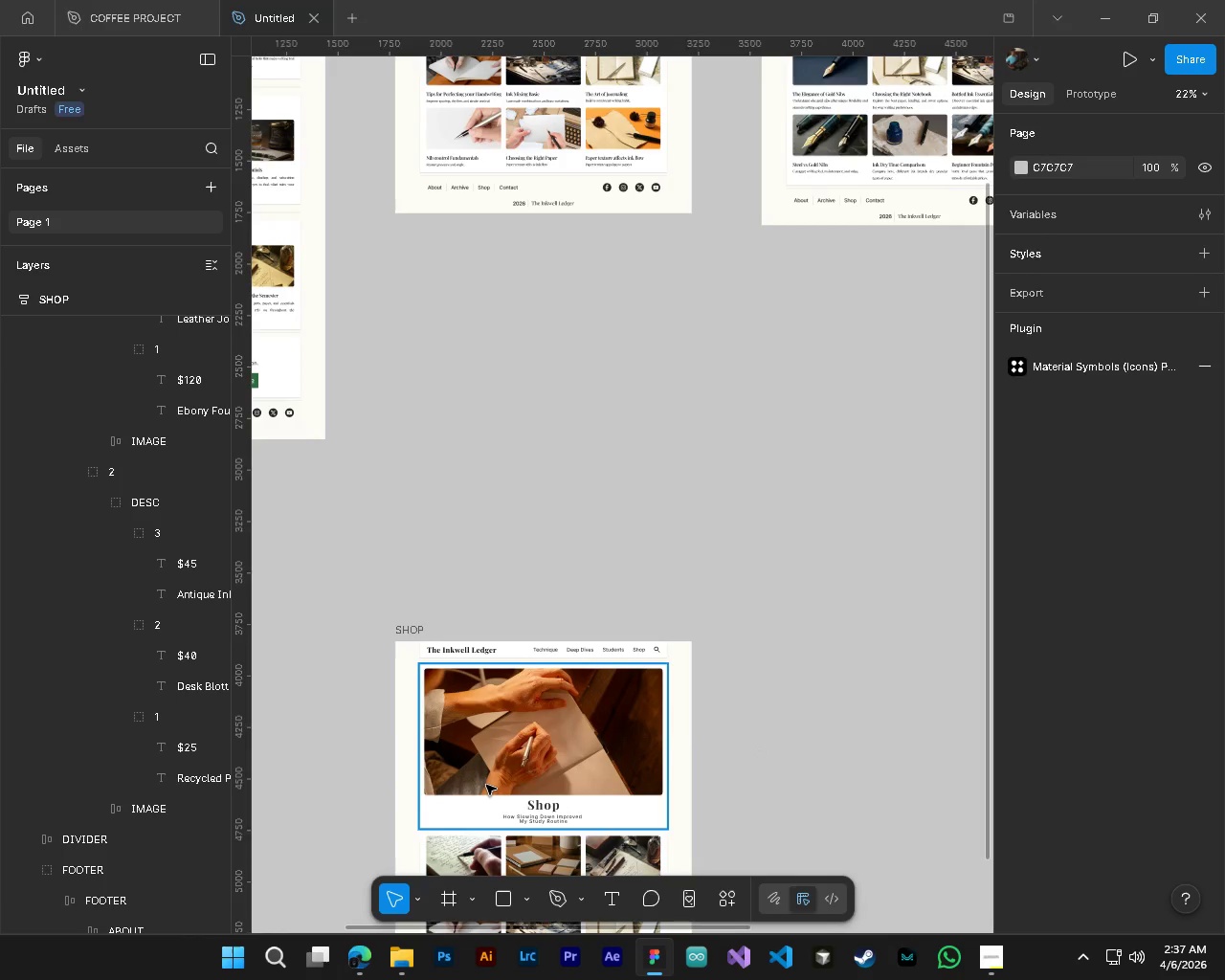 
left_click([486, 785])
 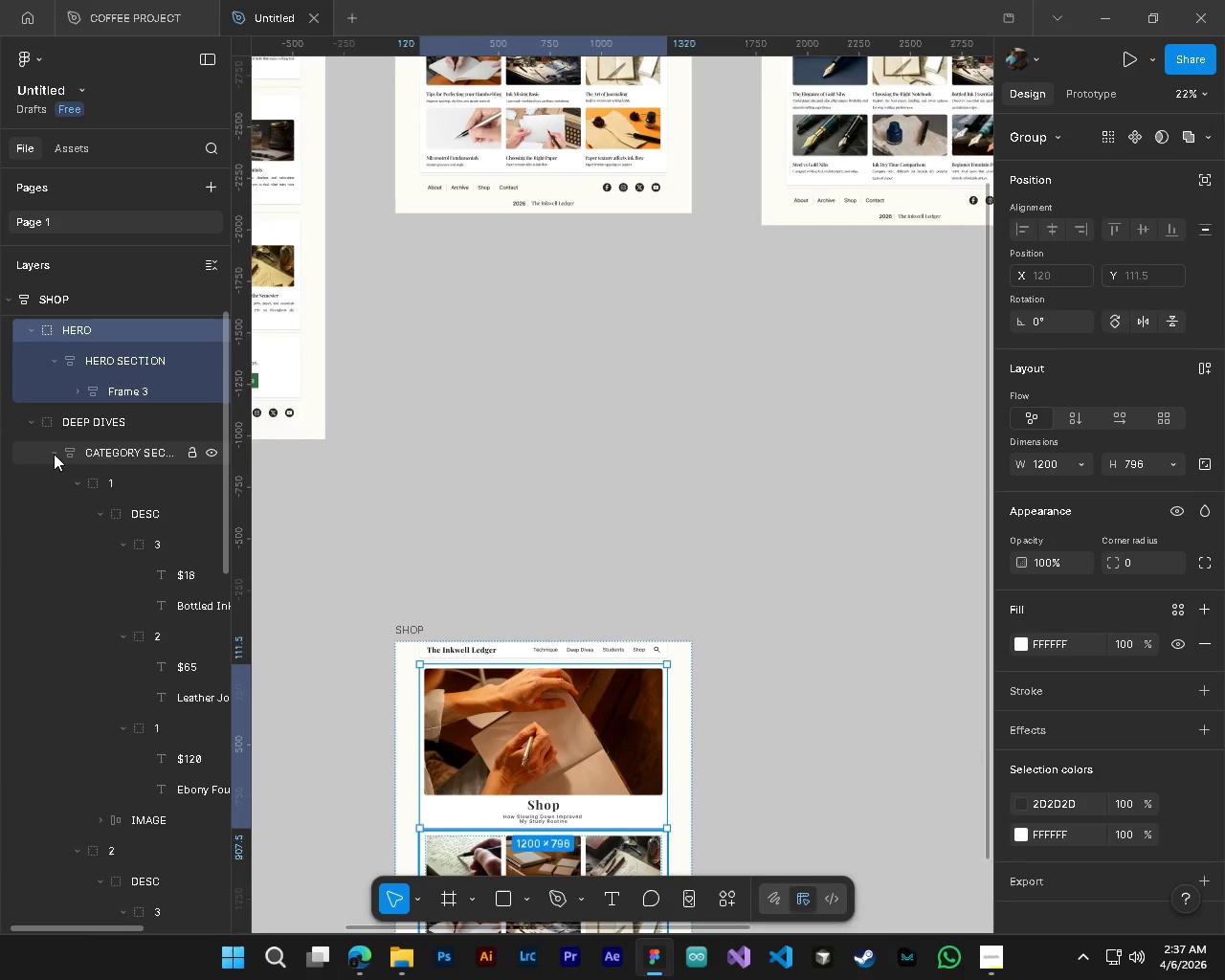 
left_click([54, 454])
 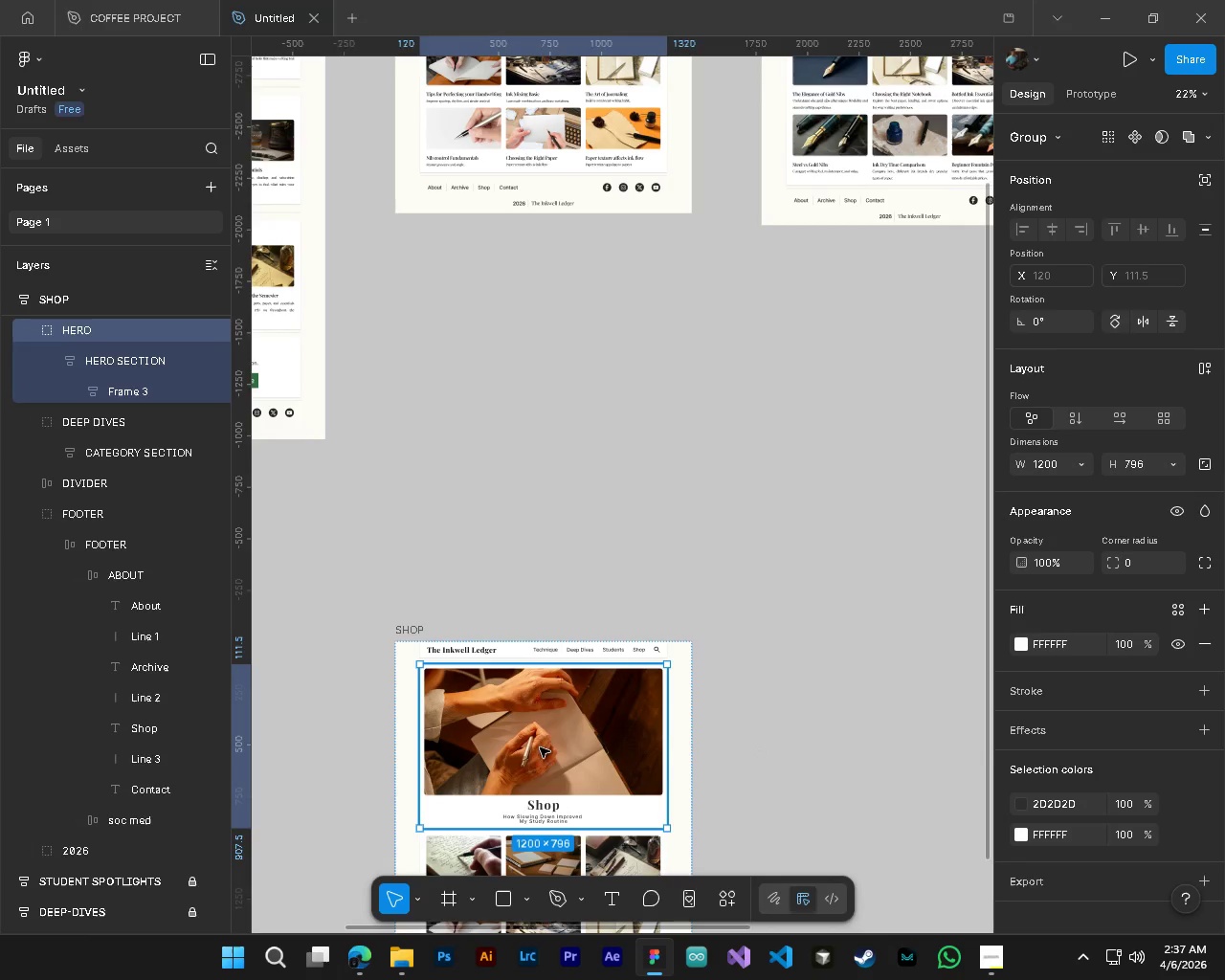 
hold_key(key=ShiftLeft, duration=0.77)
scroll: coordinate [528, 733], scroll_direction: down, amount: 2.0
 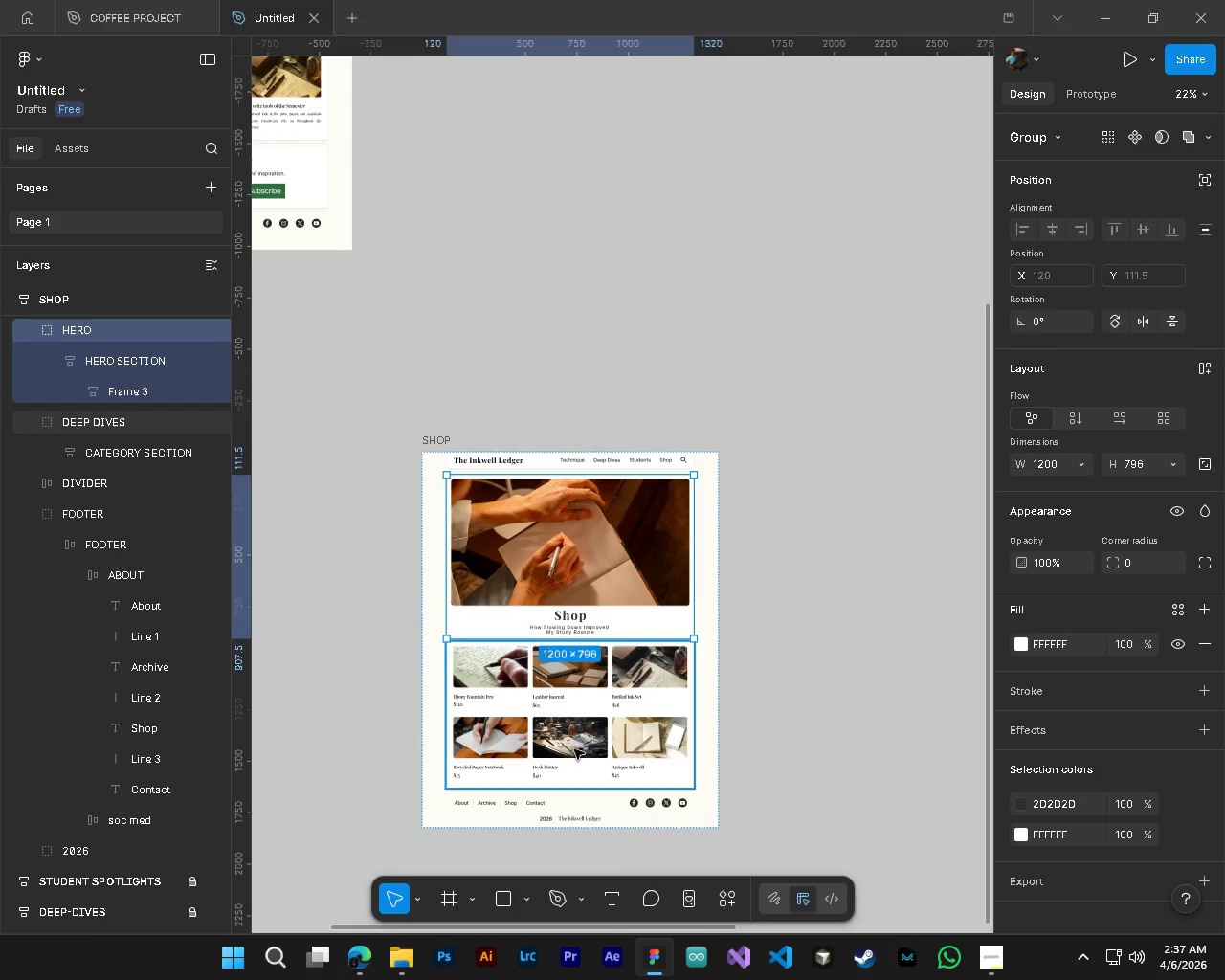 
hold_key(key=ShiftLeft, duration=0.39)
 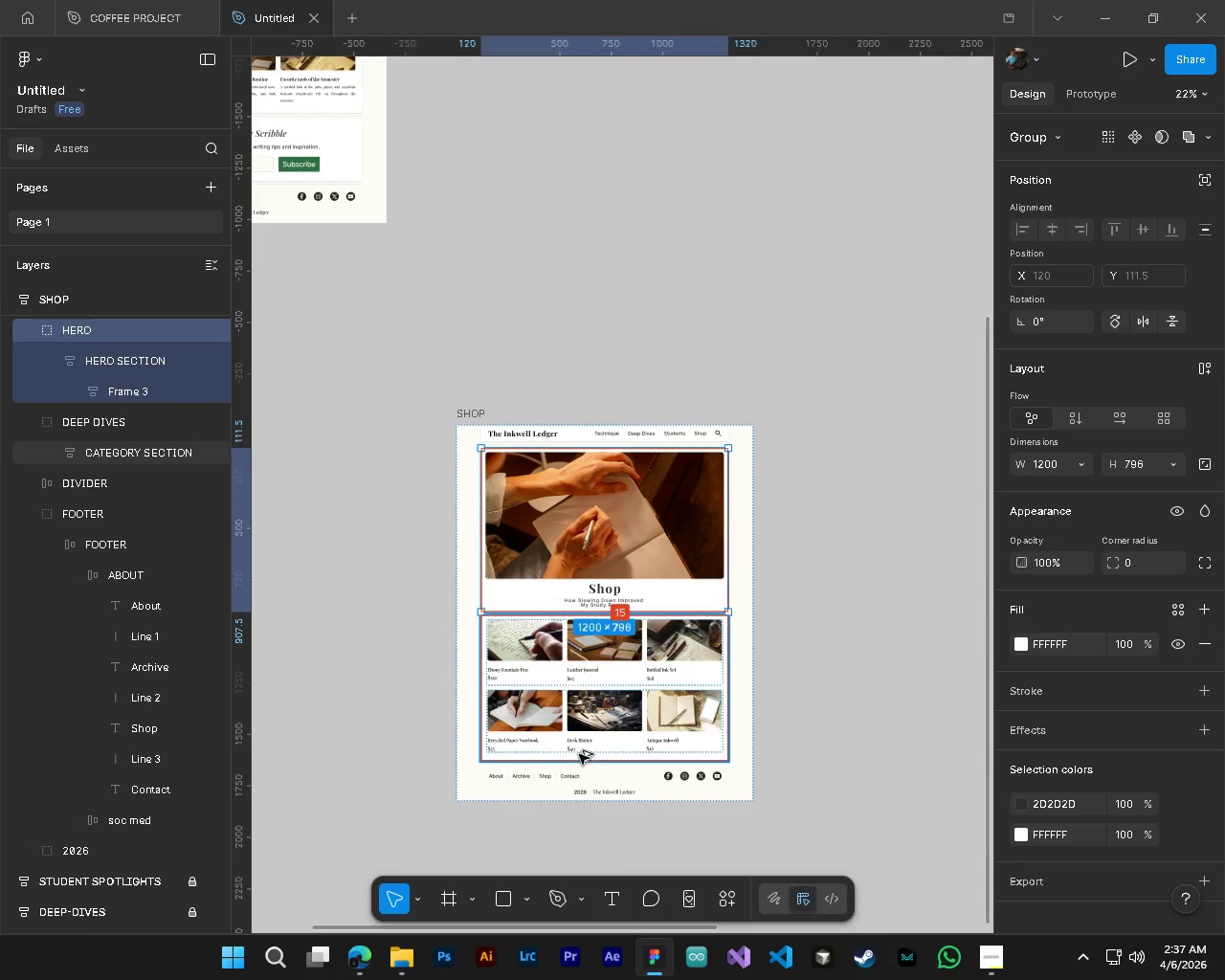 
hold_key(key=ControlLeft, duration=0.48)
 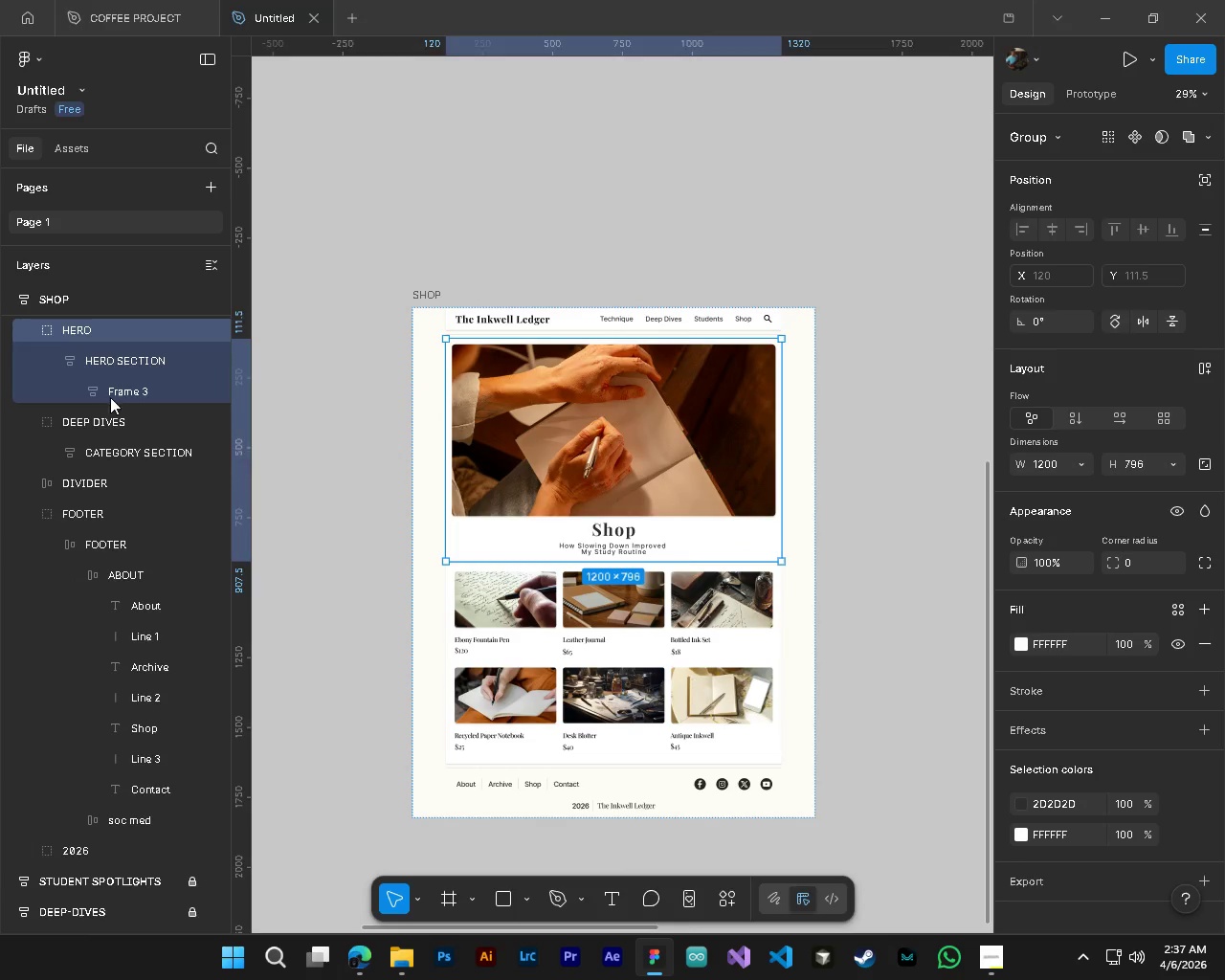 
hold_key(key=AltLeft, duration=0.42)
 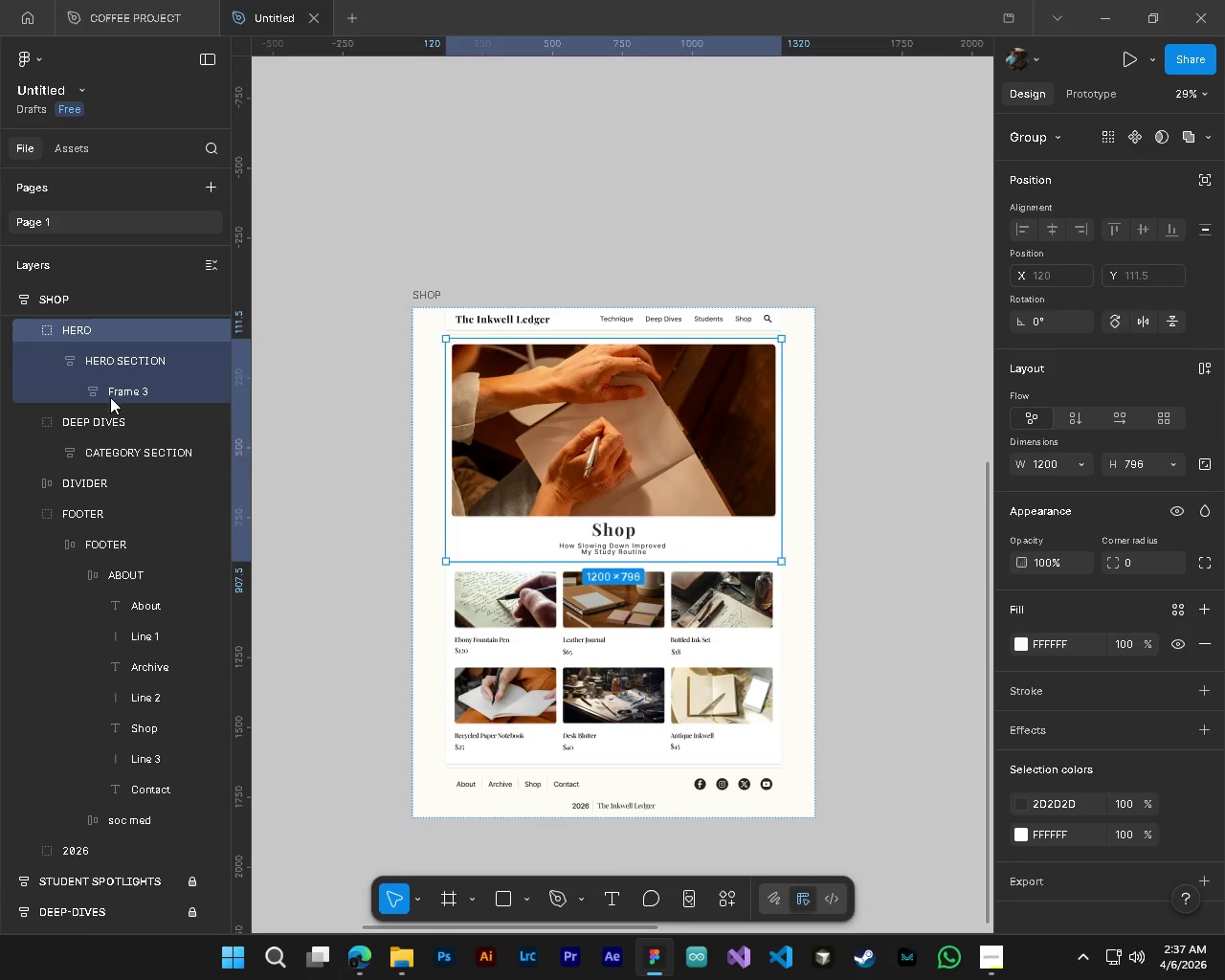 
scroll: coordinate [579, 754], scroll_direction: up, amount: 4.0
 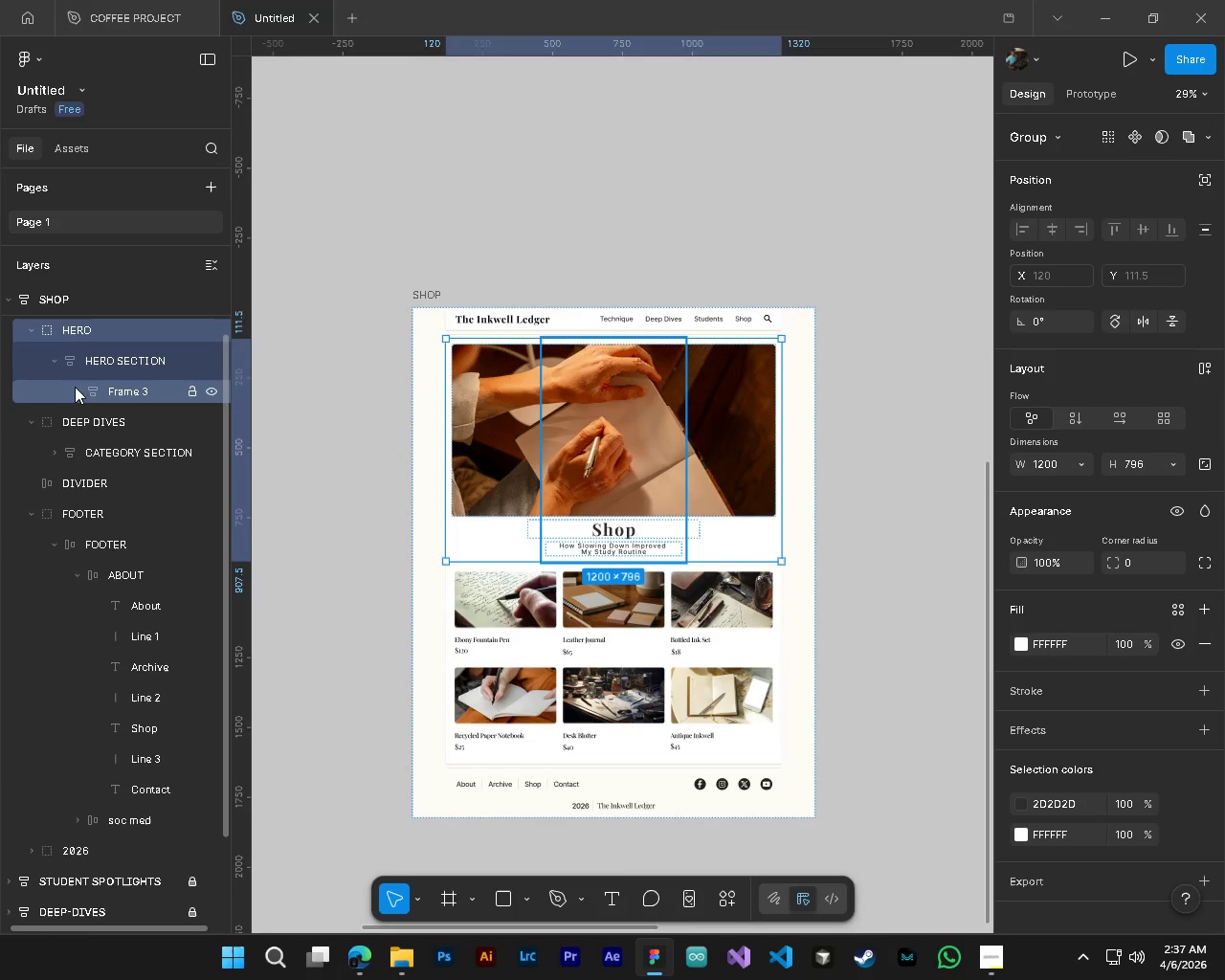 
left_click([76, 388])
 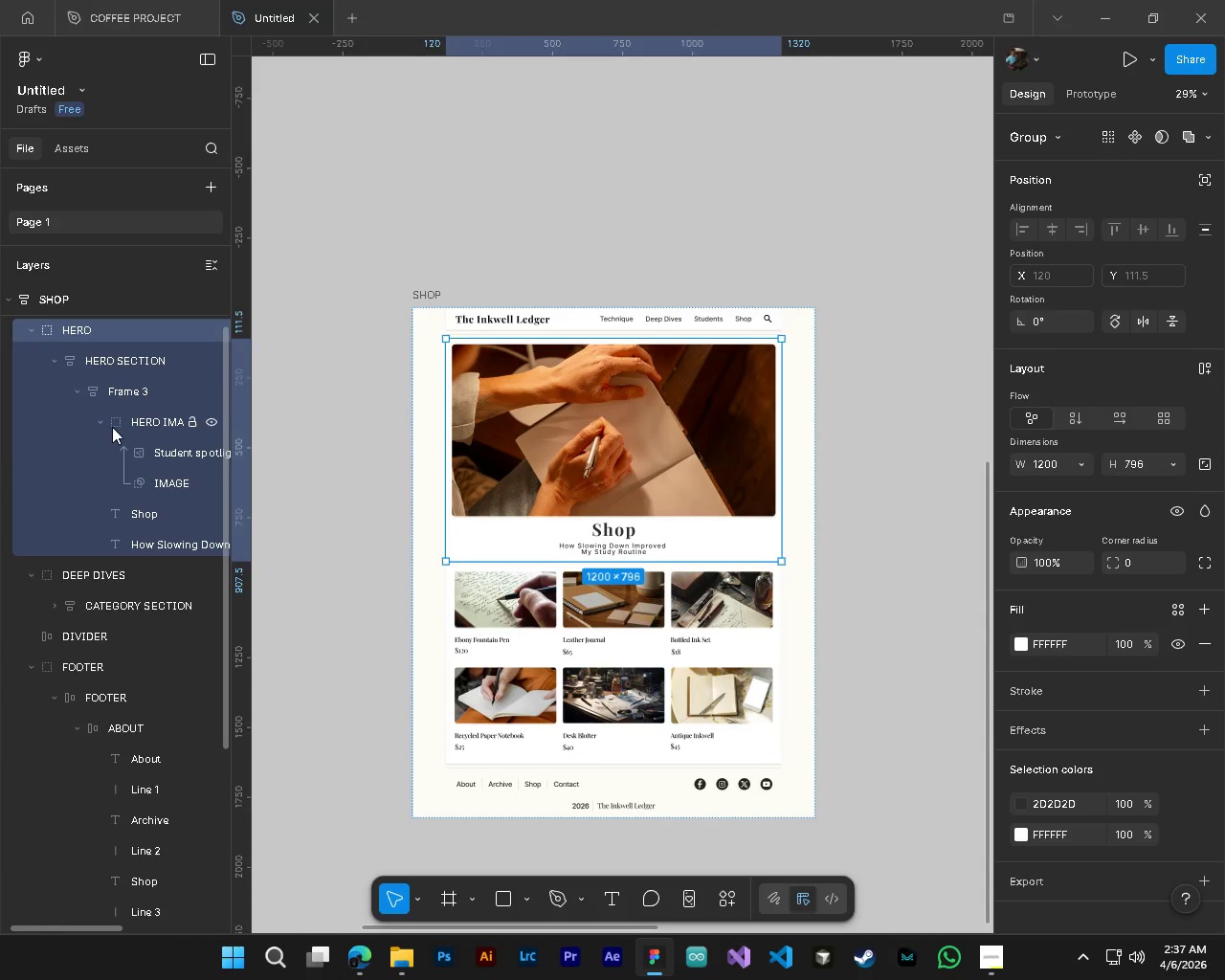 
left_click([148, 464])
 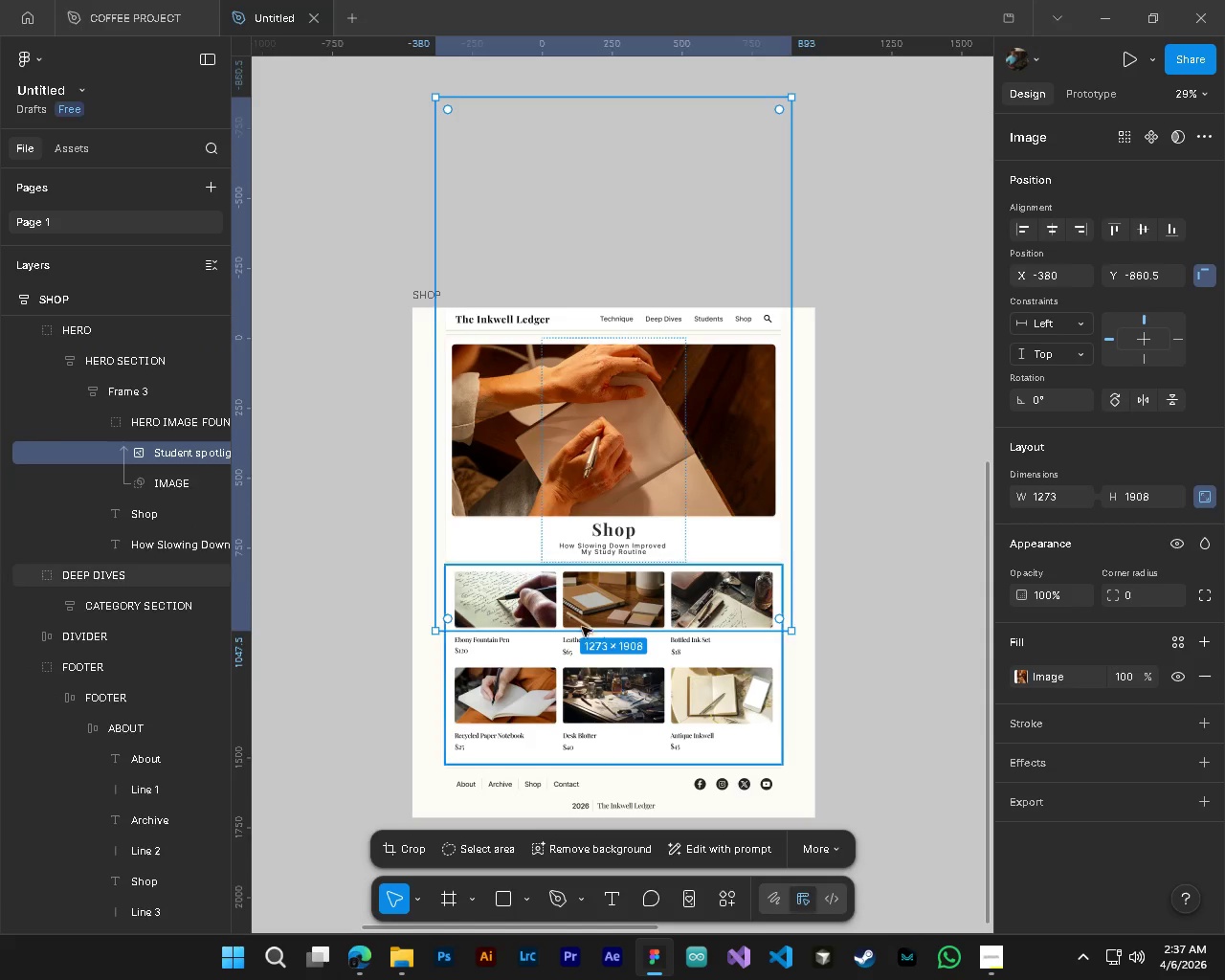 
hold_key(key=ControlLeft, duration=0.33)
hold_key(key=AltLeft, duration=0.31)
scroll: coordinate [624, 635], scroll_direction: down, amount: 3.0
 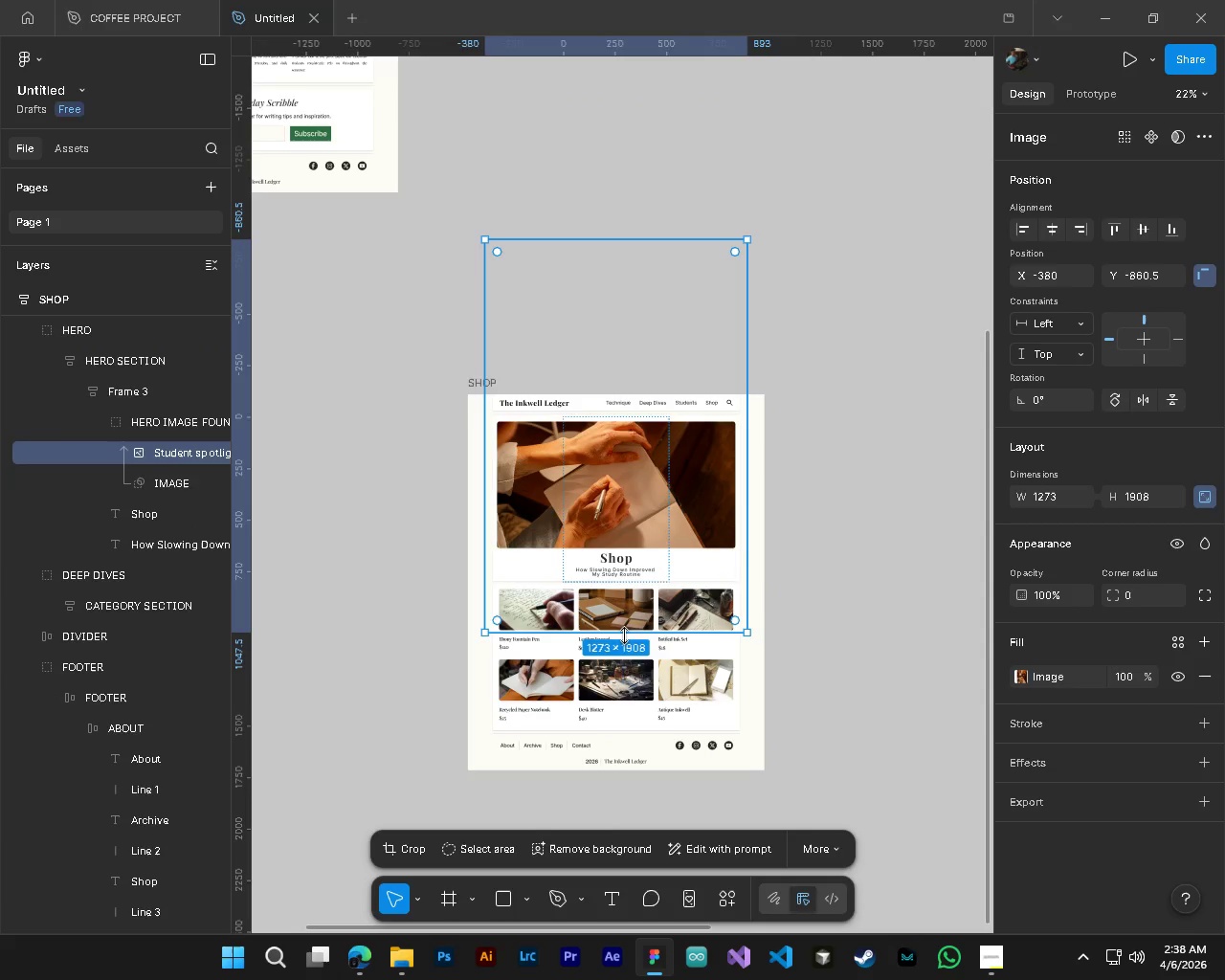 
key(Delete)
 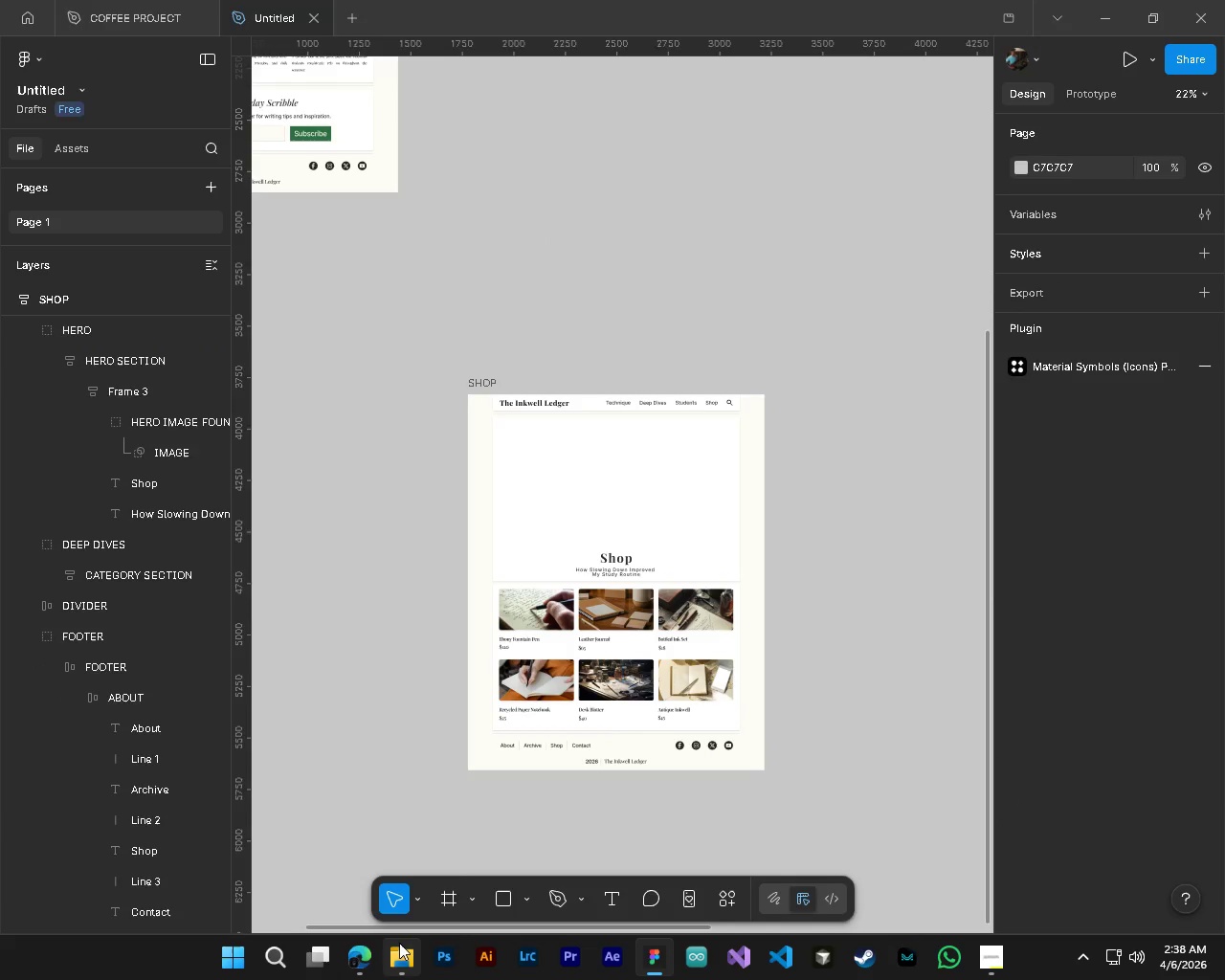 
left_click([411, 970])
 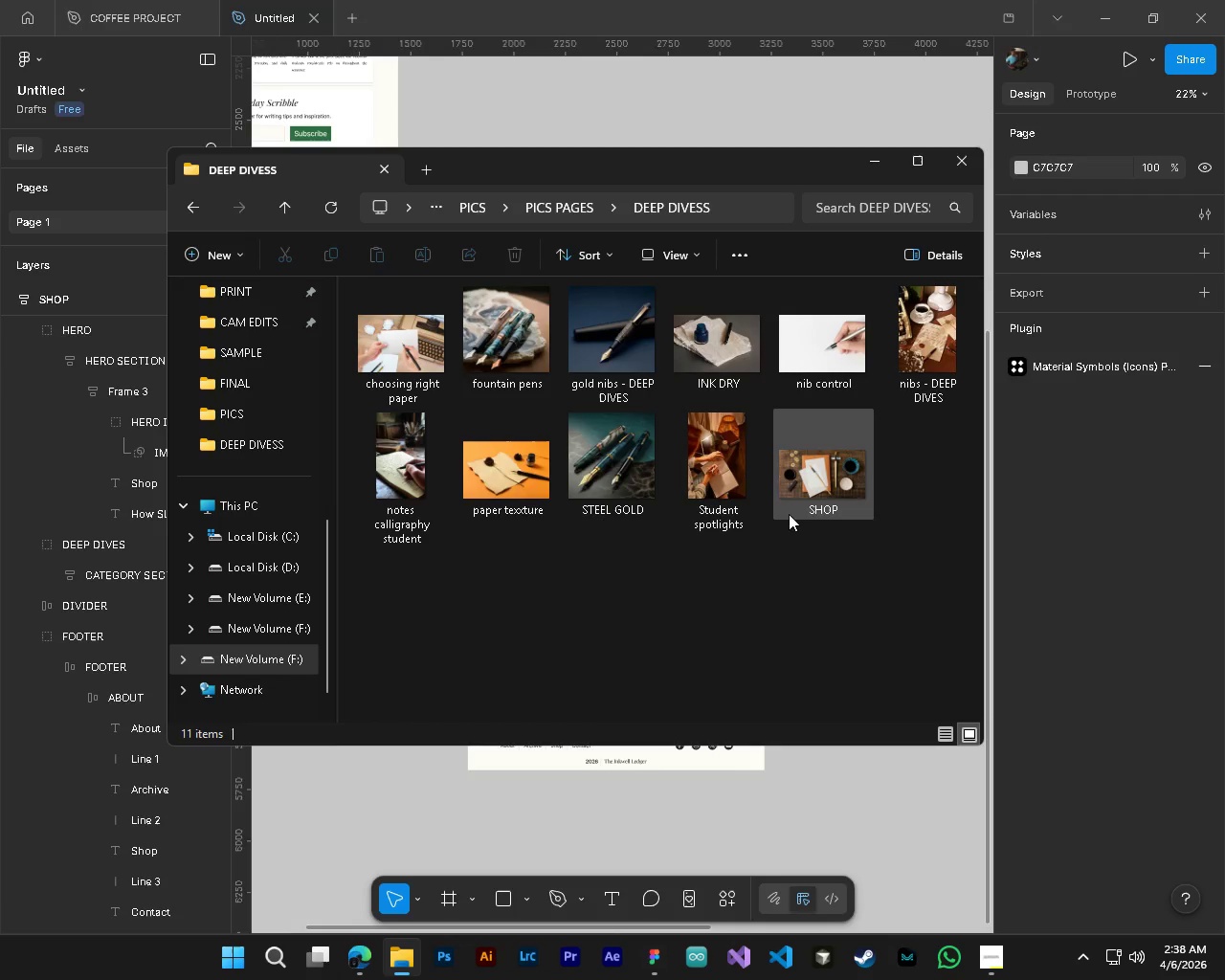 
left_click_drag(start_coordinate=[816, 494], to_coordinate=[894, 808])
 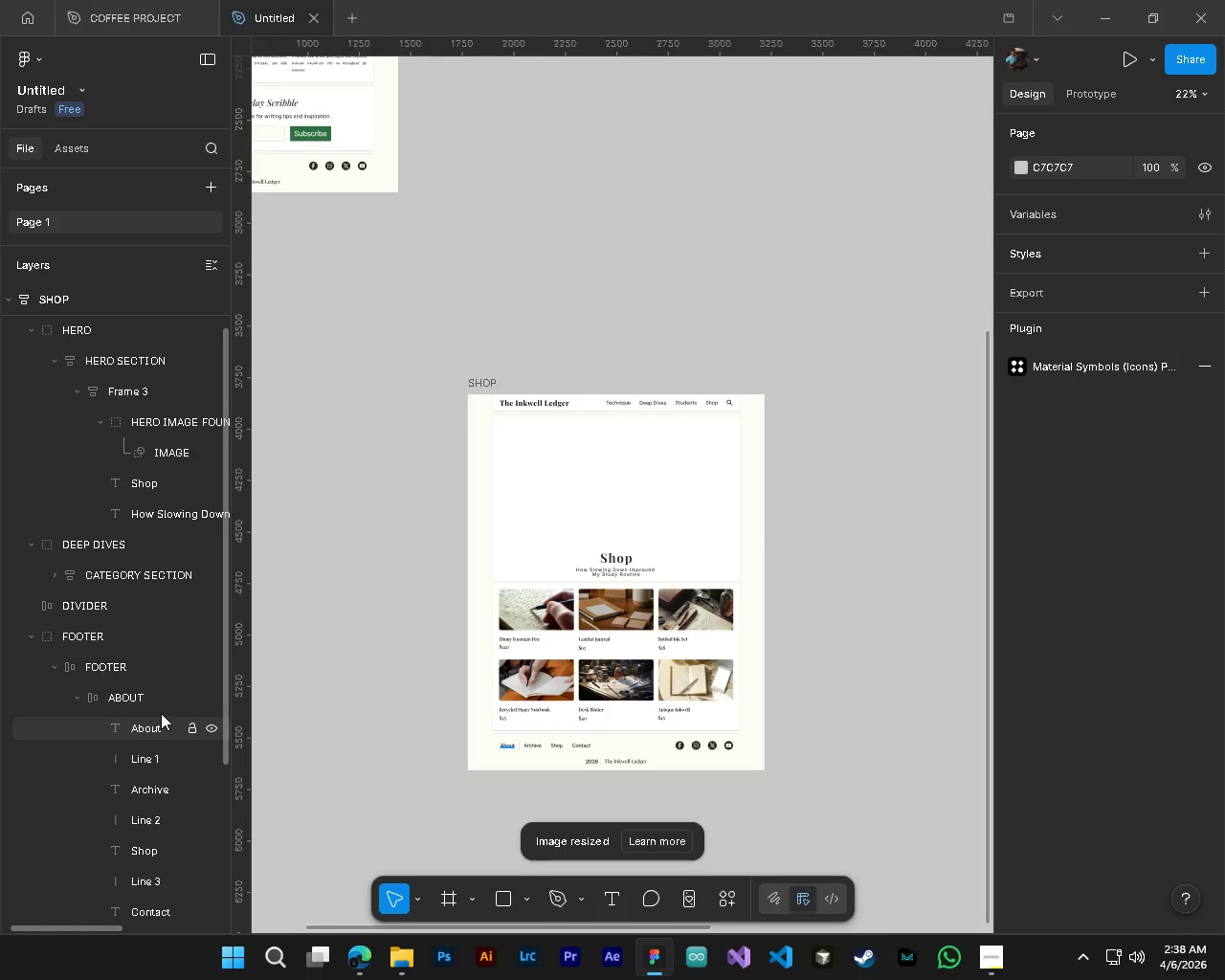 
hold_key(key=ControlLeft, duration=0.84)
hold_key(key=AltLeft, duration=0.83)
scroll: coordinate [586, 676], scroll_direction: down, amount: 8.0
 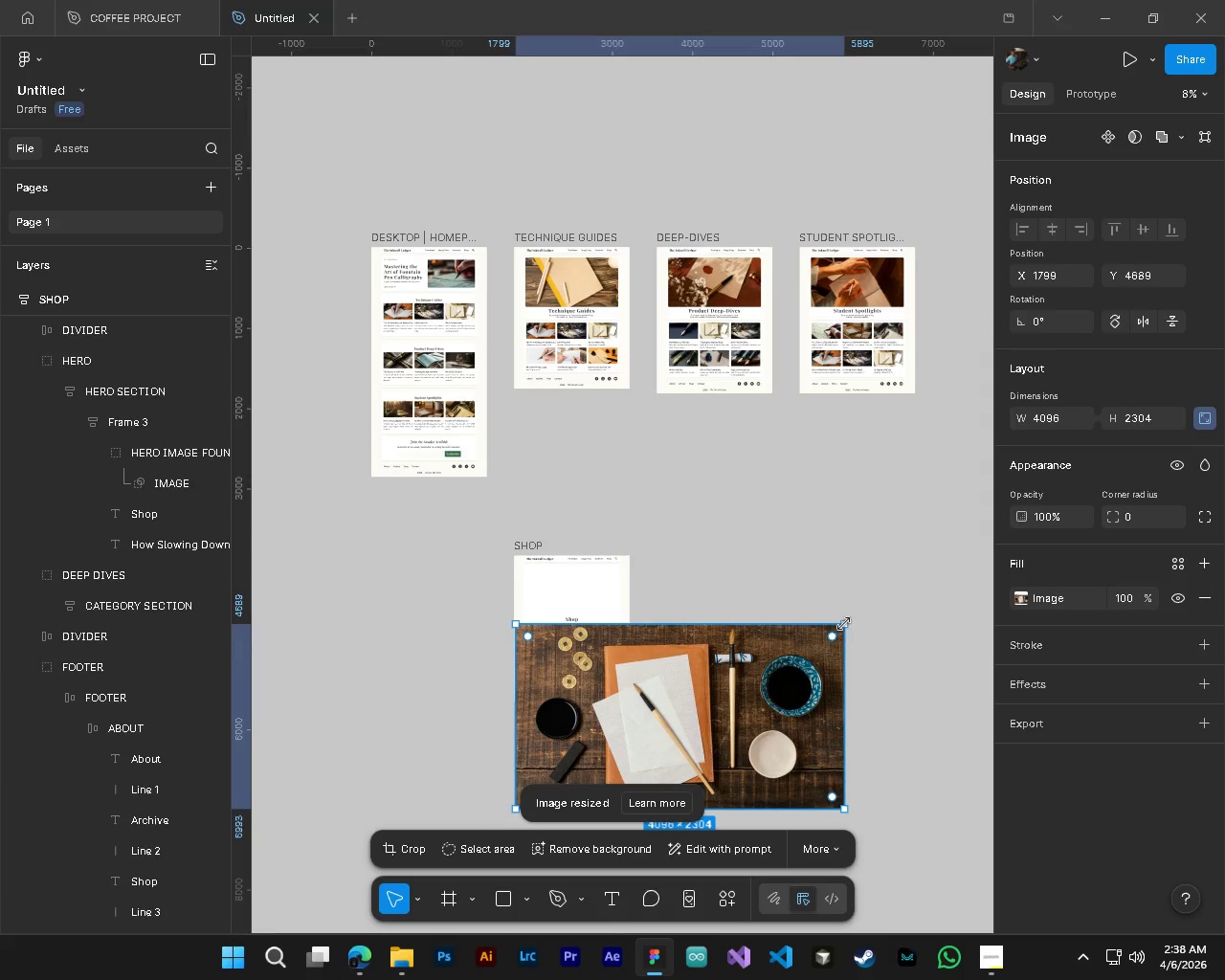 
left_click_drag(start_coordinate=[845, 624], to_coordinate=[614, 742])
 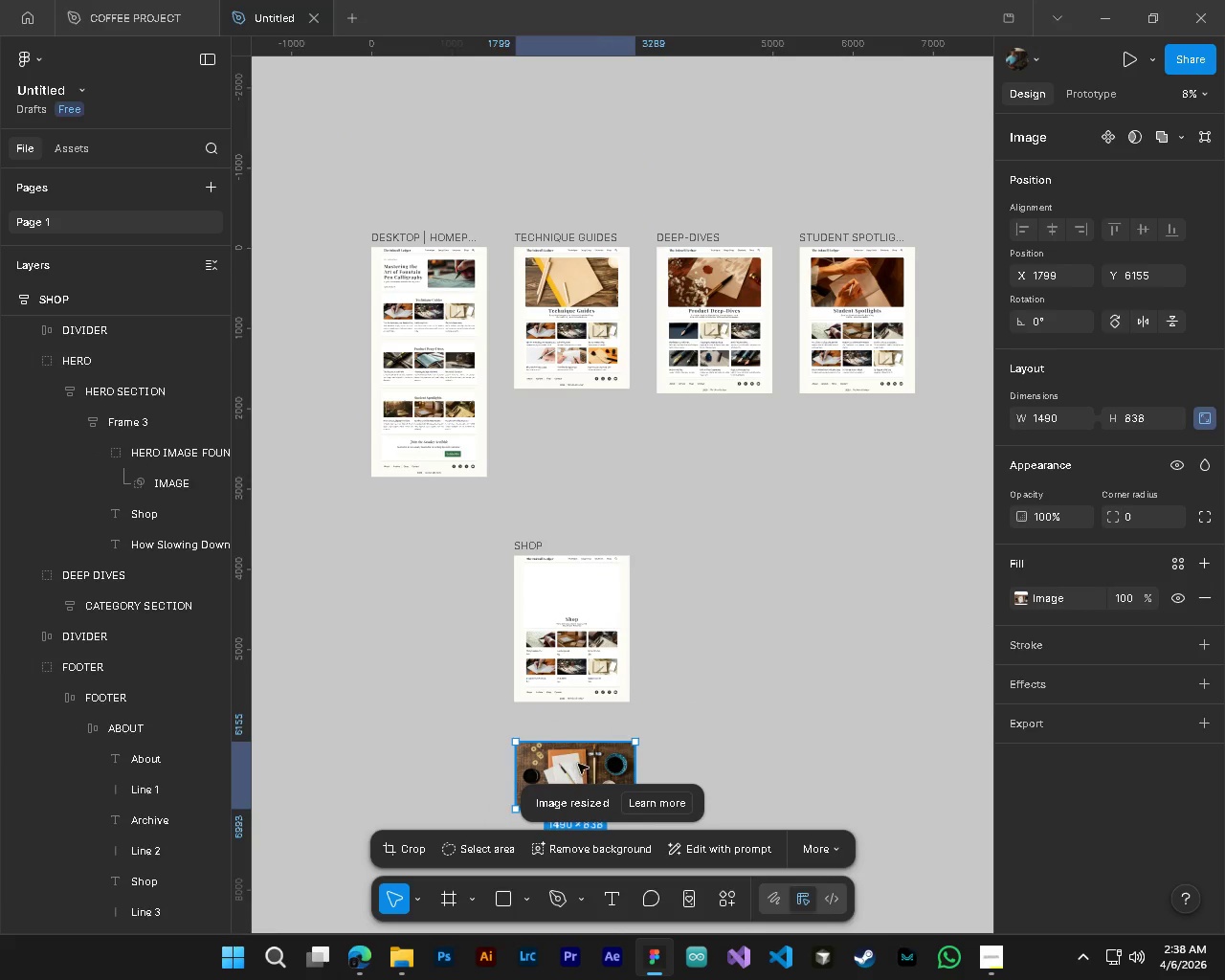 
left_click_drag(start_coordinate=[584, 768], to_coordinate=[641, 592])
 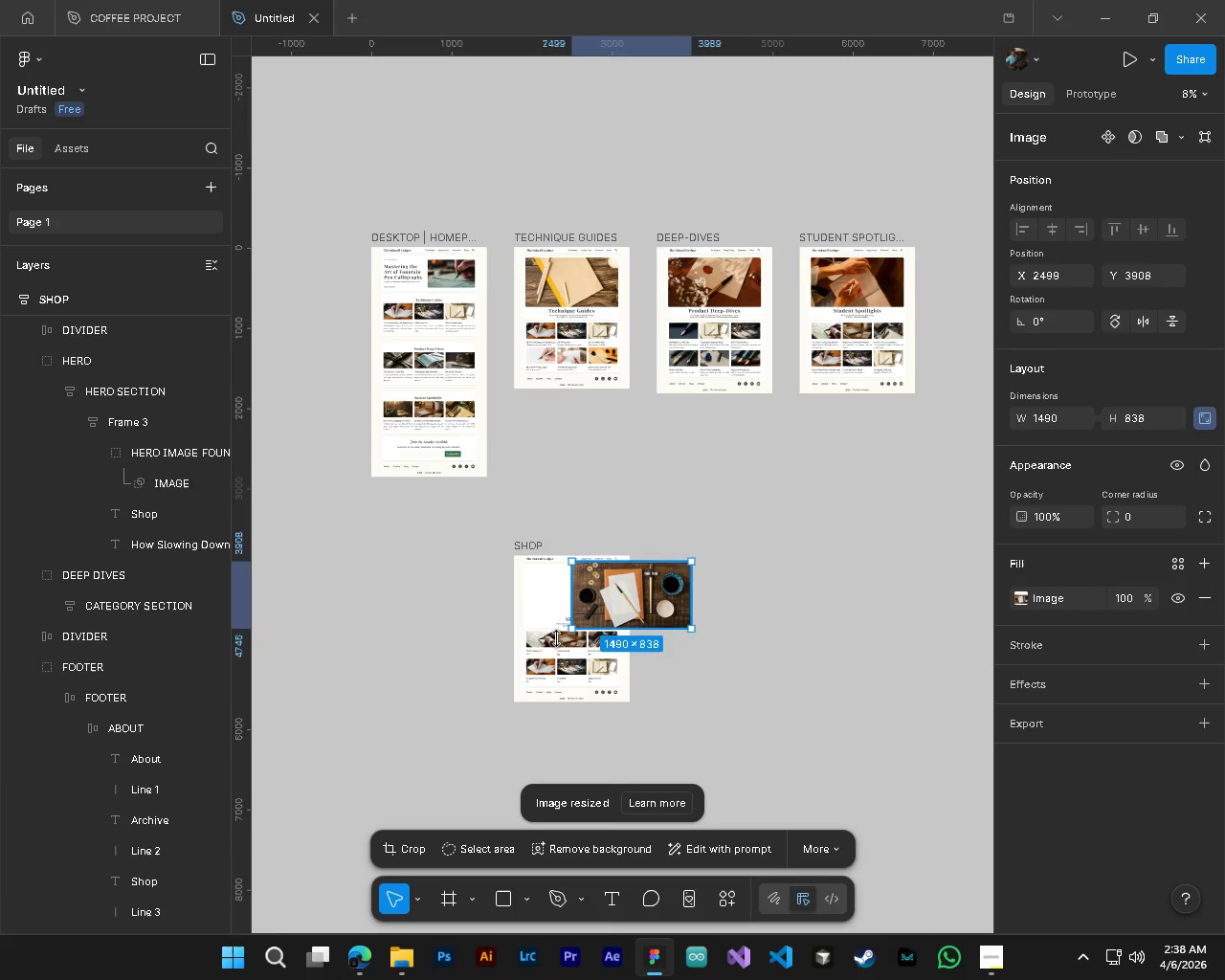 
hold_key(key=AltLeft, duration=0.58)
hold_key(key=ControlLeft, duration=0.56)
scroll: coordinate [88, 529], scroll_direction: up, amount: 10.0
 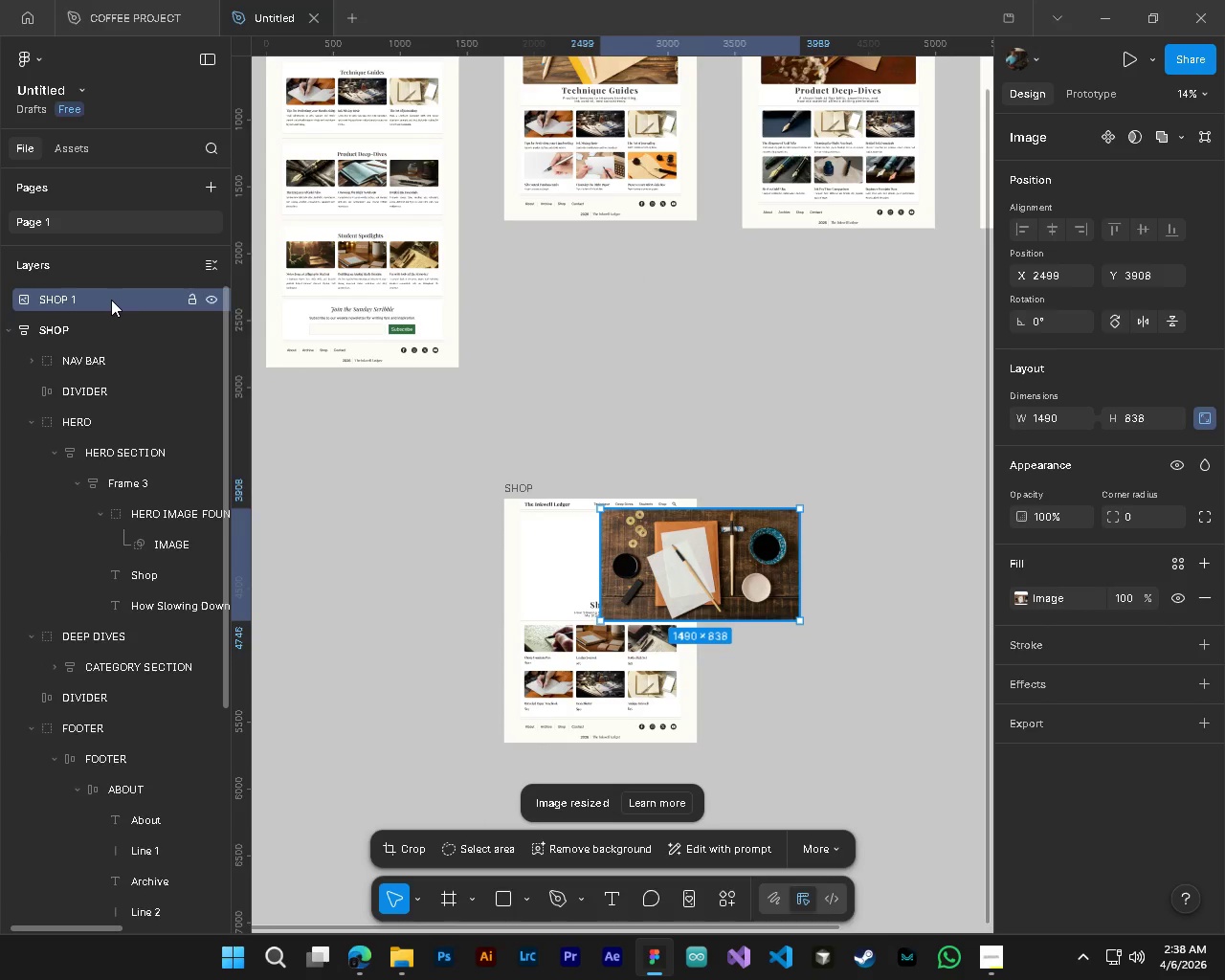 
left_click_drag(start_coordinate=[110, 296], to_coordinate=[140, 528])
 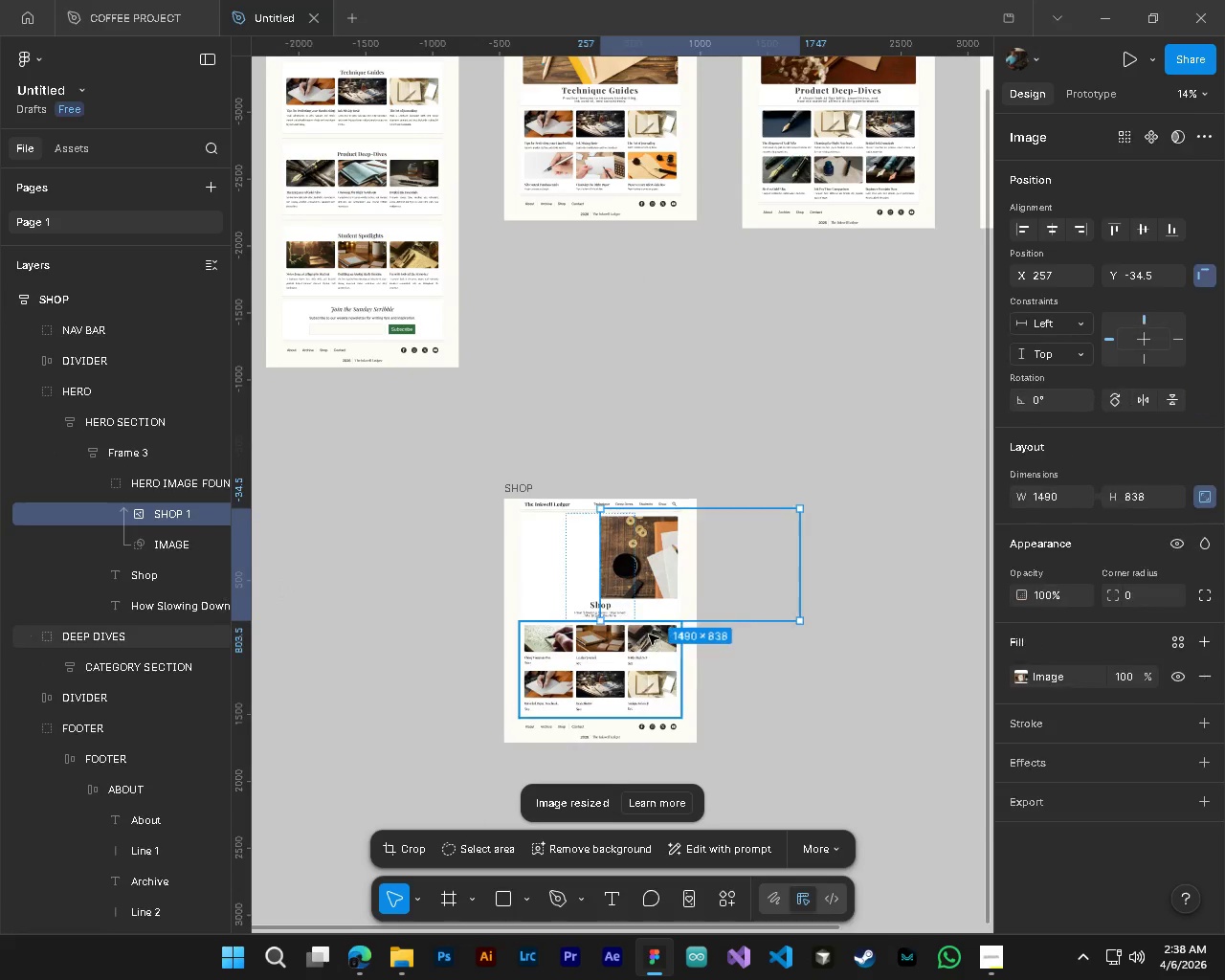 
hold_key(key=AltLeft, duration=0.77)
hold_key(key=ControlLeft, duration=0.77)
scroll: coordinate [583, 592], scroll_direction: up, amount: 9.0
 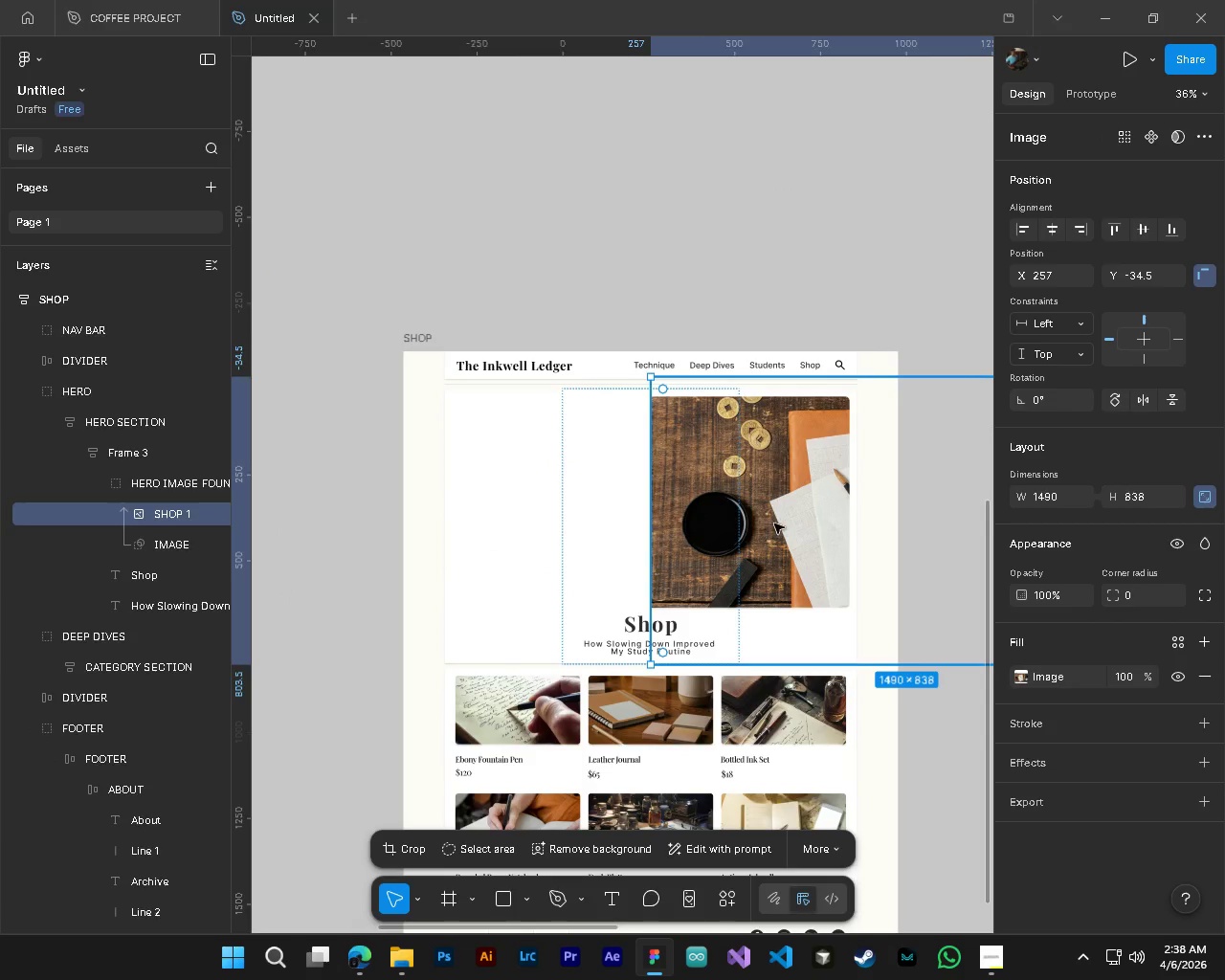 
left_click_drag(start_coordinate=[774, 523], to_coordinate=[561, 508])
 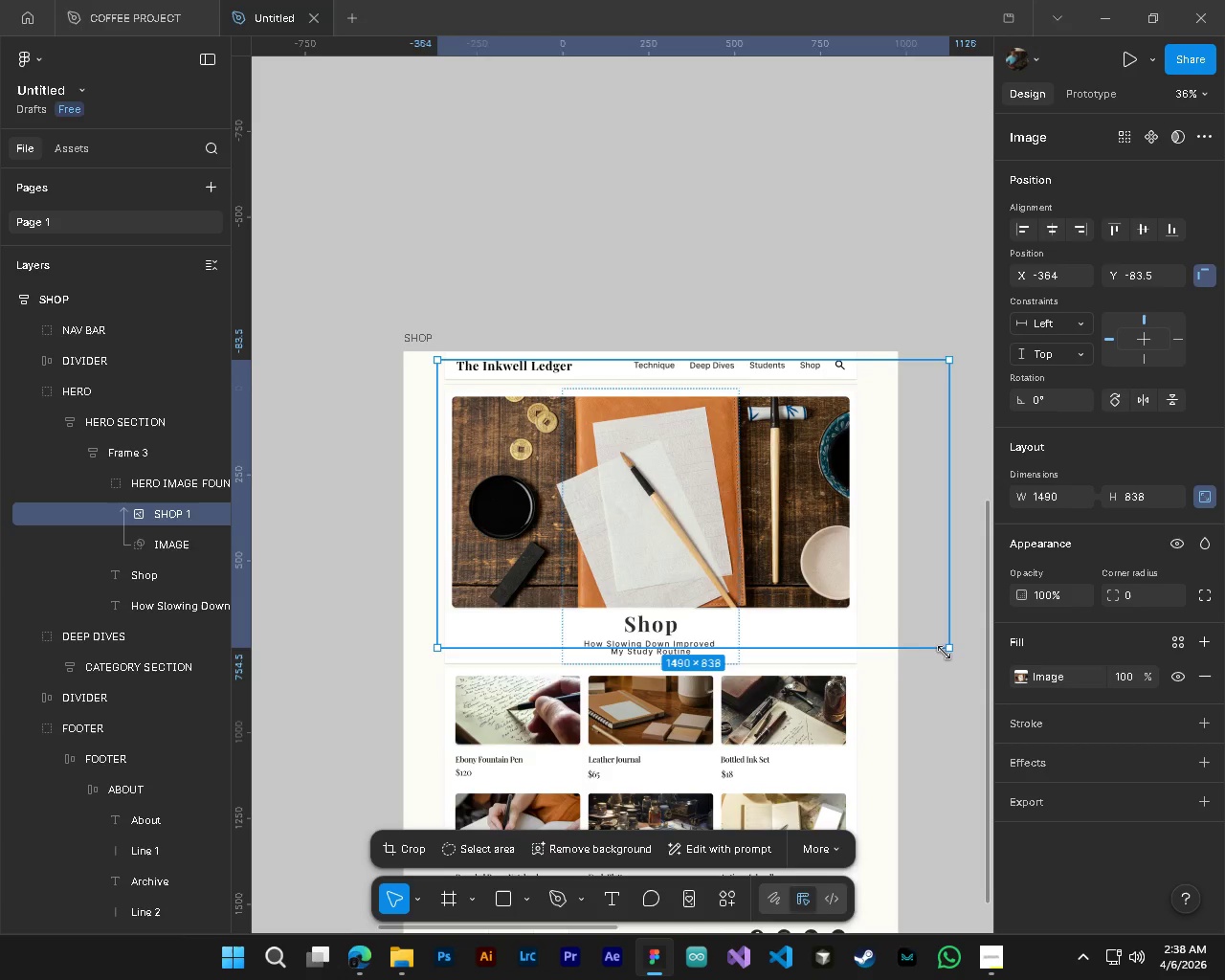 
left_click_drag(start_coordinate=[949, 652], to_coordinate=[820, 609])
 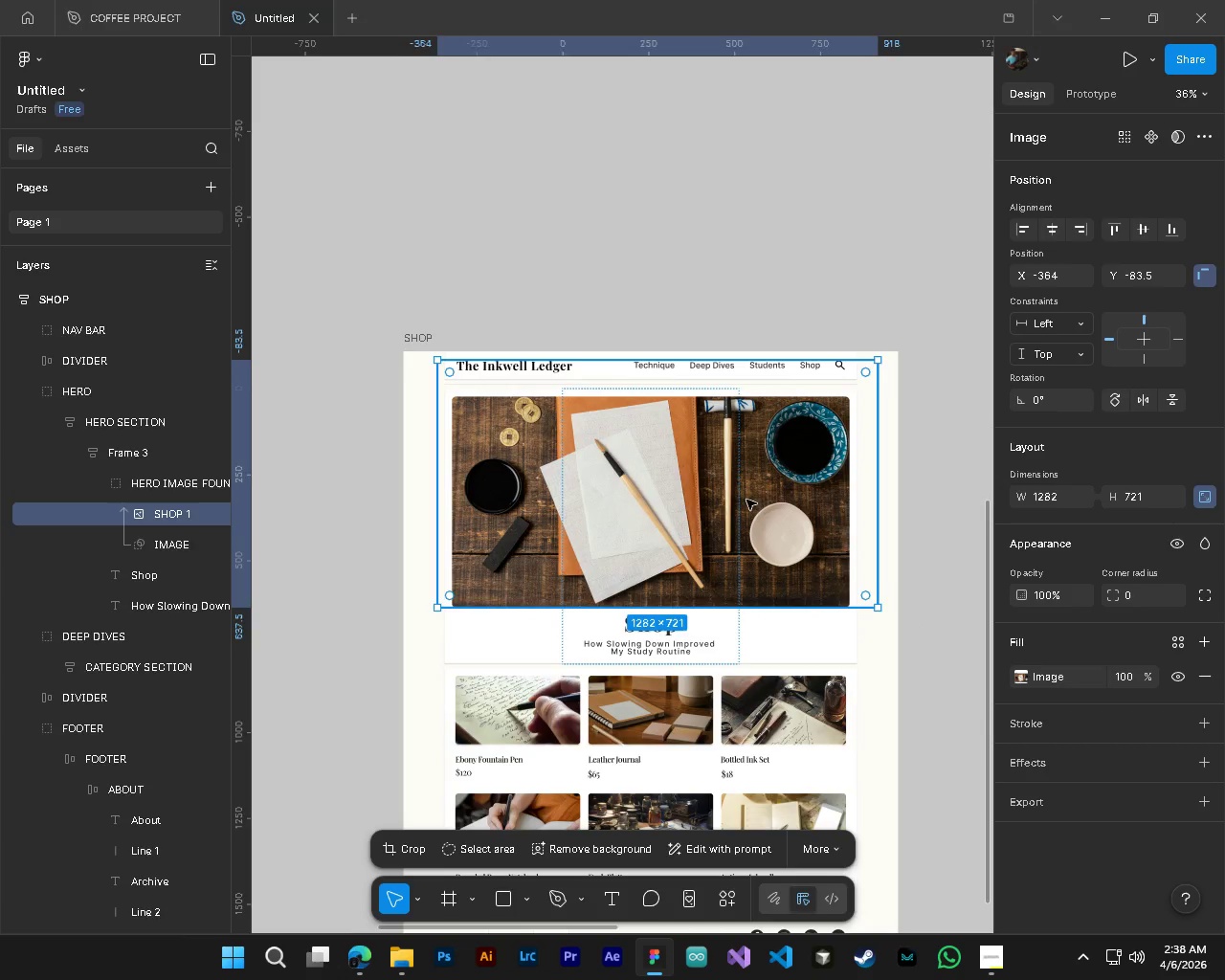 
left_click_drag(start_coordinate=[748, 500], to_coordinate=[736, 507])
 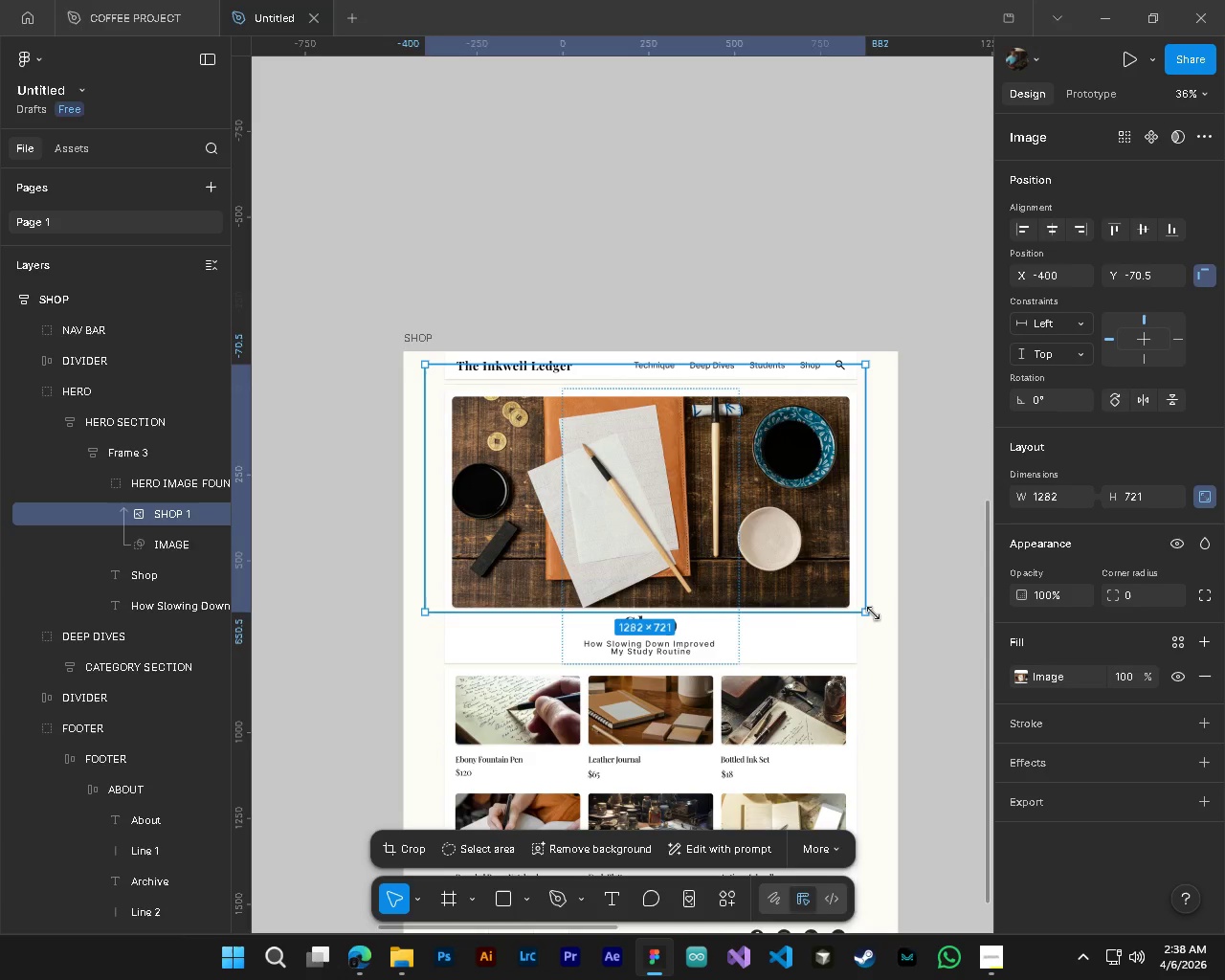 
left_click_drag(start_coordinate=[873, 613], to_coordinate=[820, 594])
 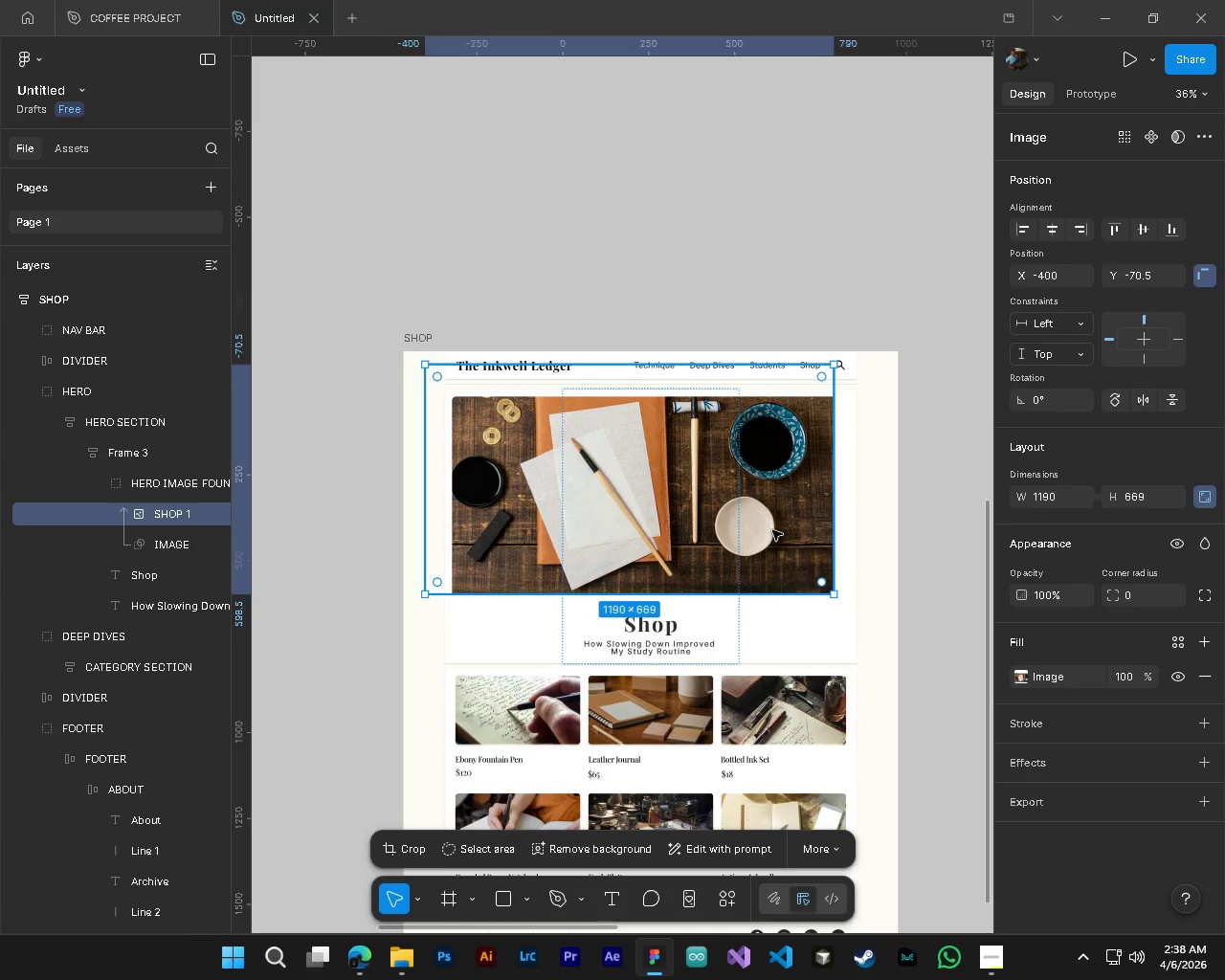 
left_click_drag(start_coordinate=[772, 530], to_coordinate=[796, 566])
 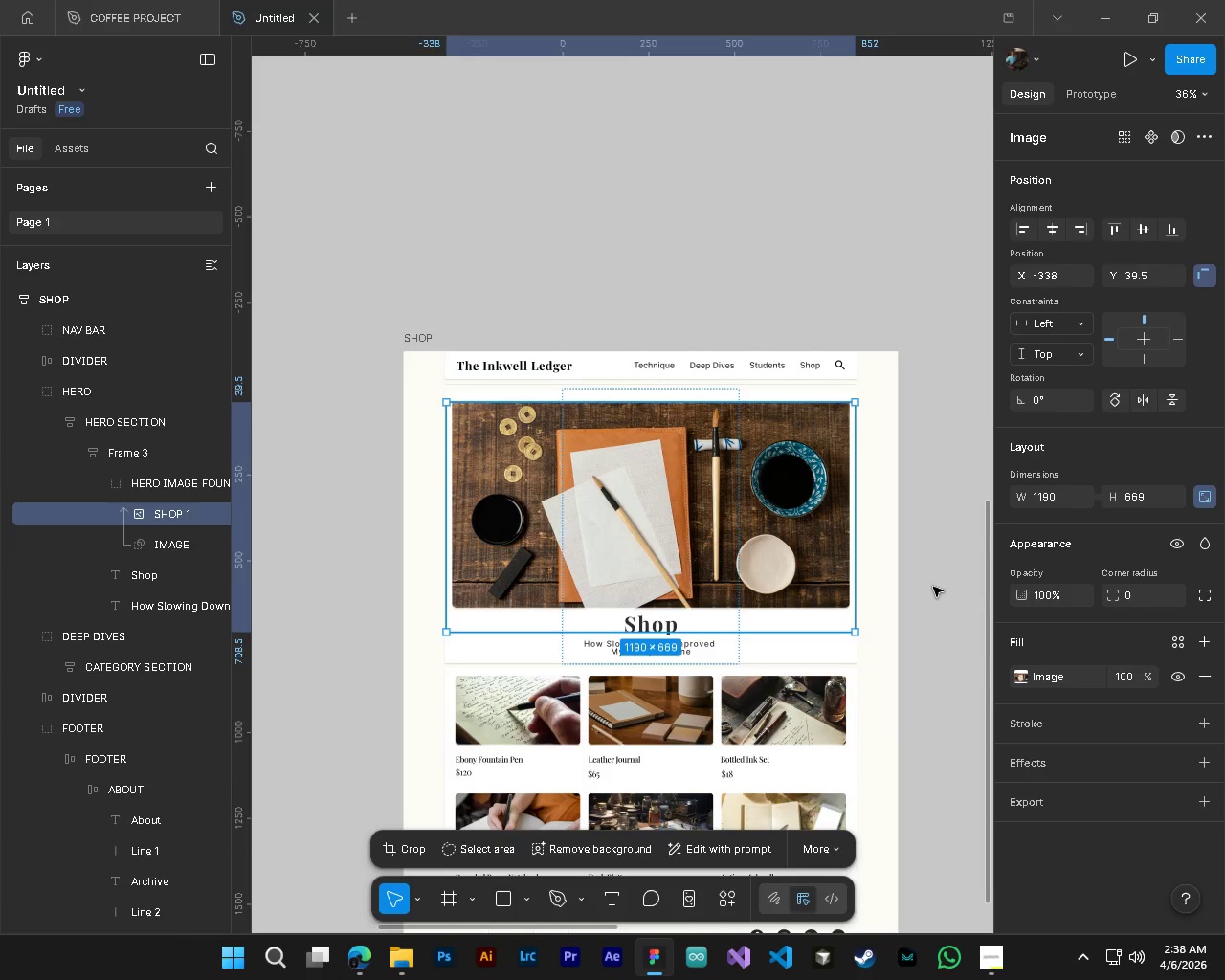 
left_click([933, 587])
 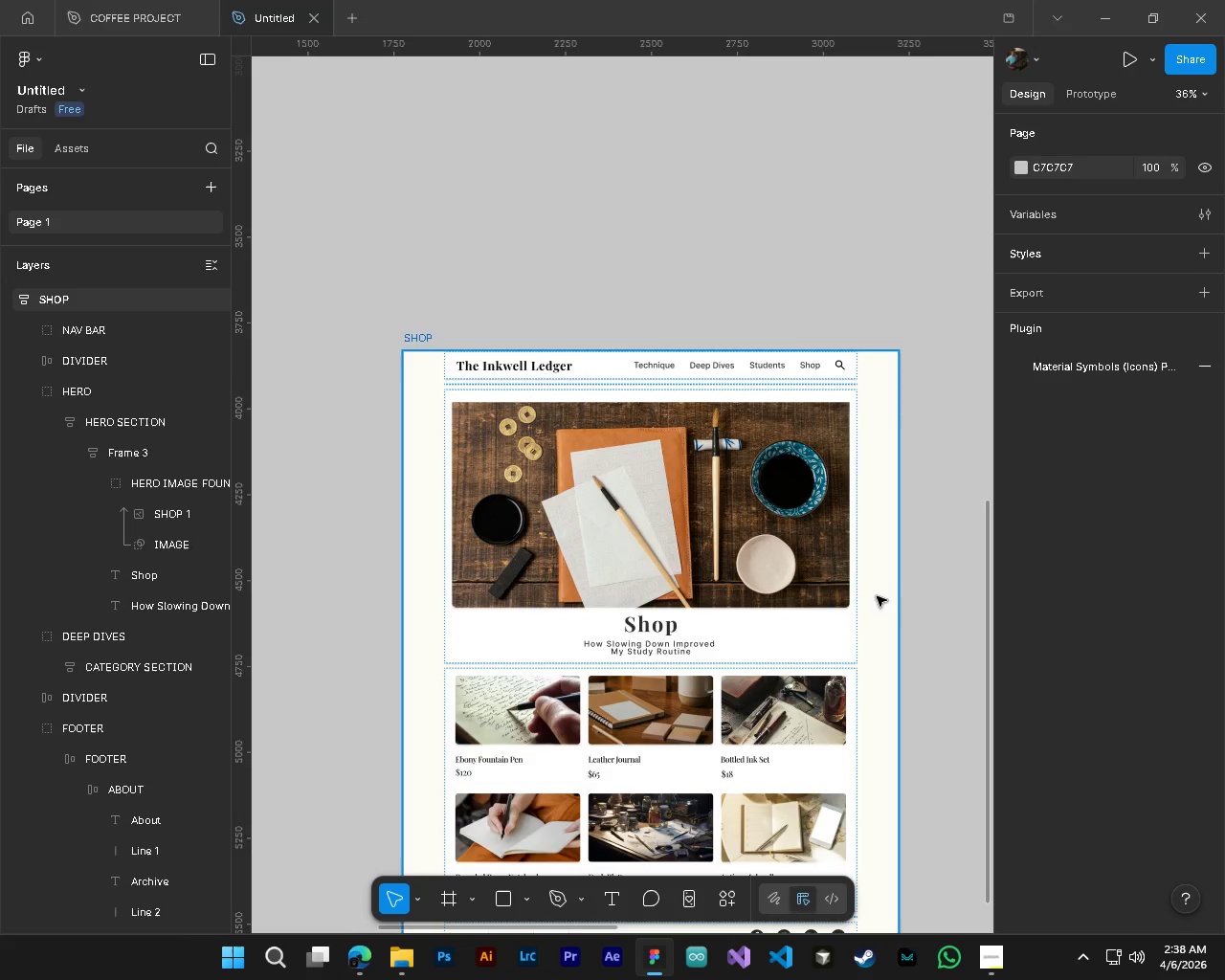 
key(CapsLock)
 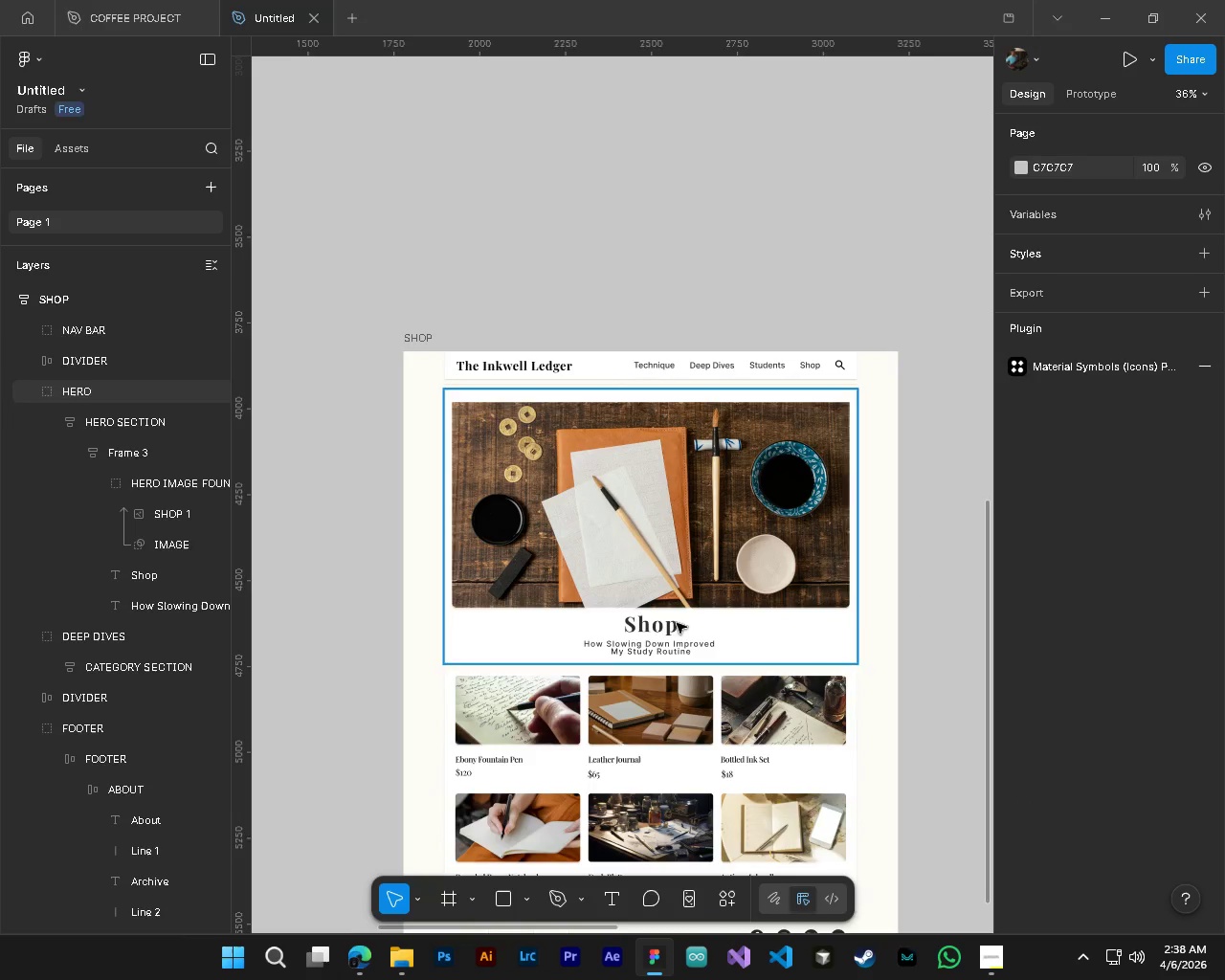 
hold_key(key=ControlLeft, duration=0.5)
hold_key(key=AltLeft, duration=0.42)
scroll: coordinate [574, 621], scroll_direction: up, amount: 5.0
 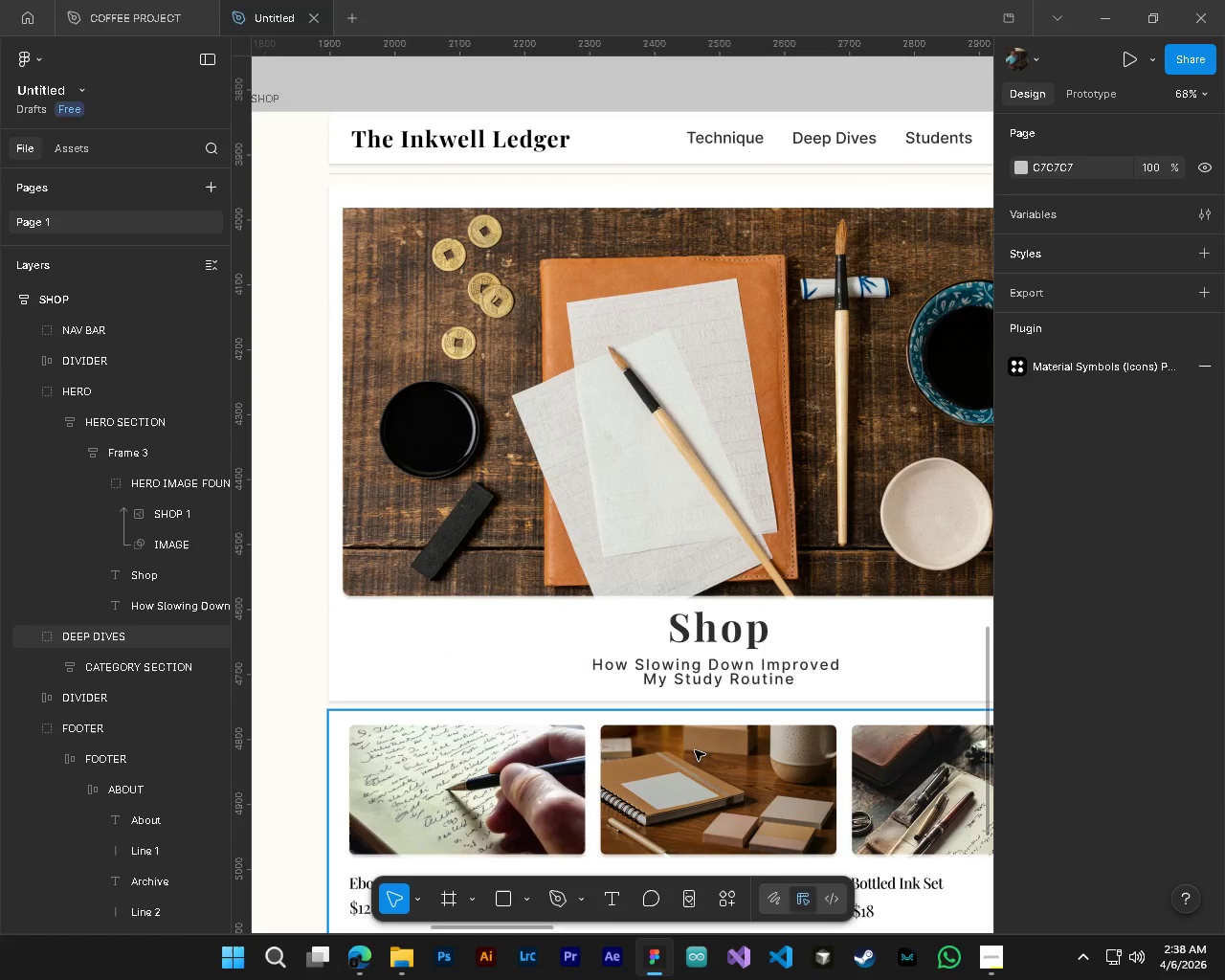 
hold_key(key=ControlLeft, duration=0.52)
hold_key(key=AltLeft, duration=0.38)
hold_key(key=ShiftLeft, duration=0.31)
scroll: coordinate [695, 750], scroll_direction: down, amount: 5.0
 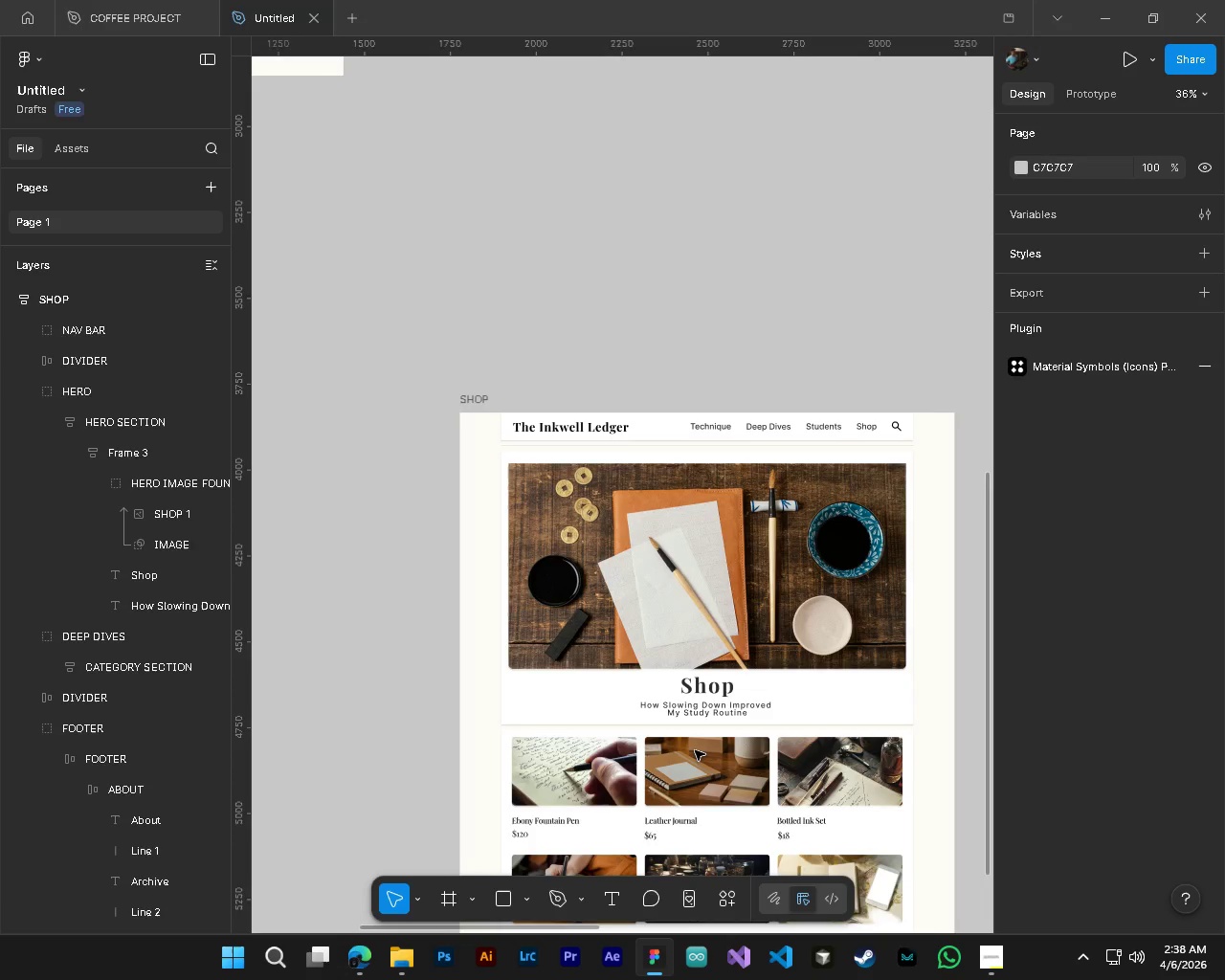 
key(Control+S)
 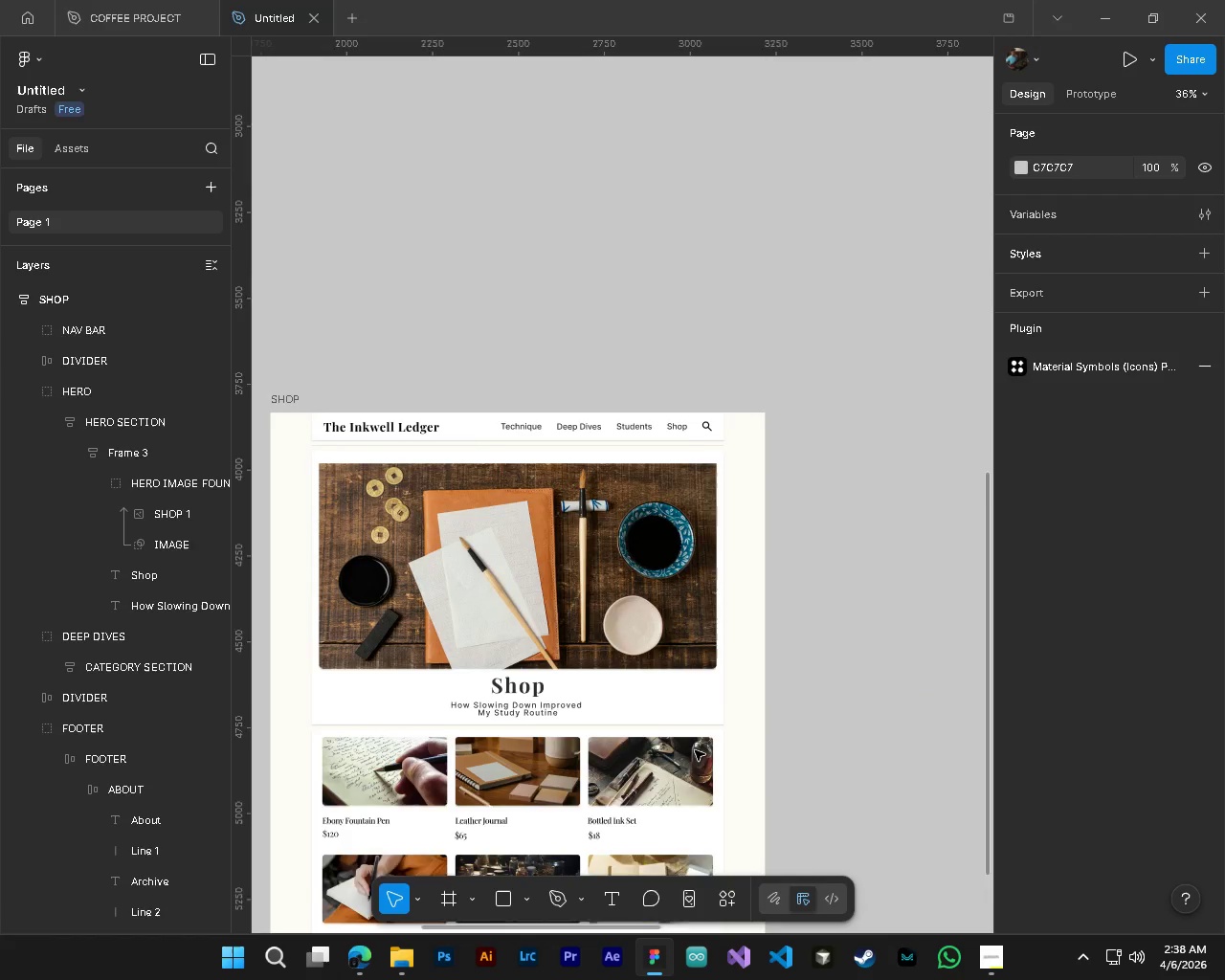 
hold_key(key=ShiftLeft, duration=0.36)
 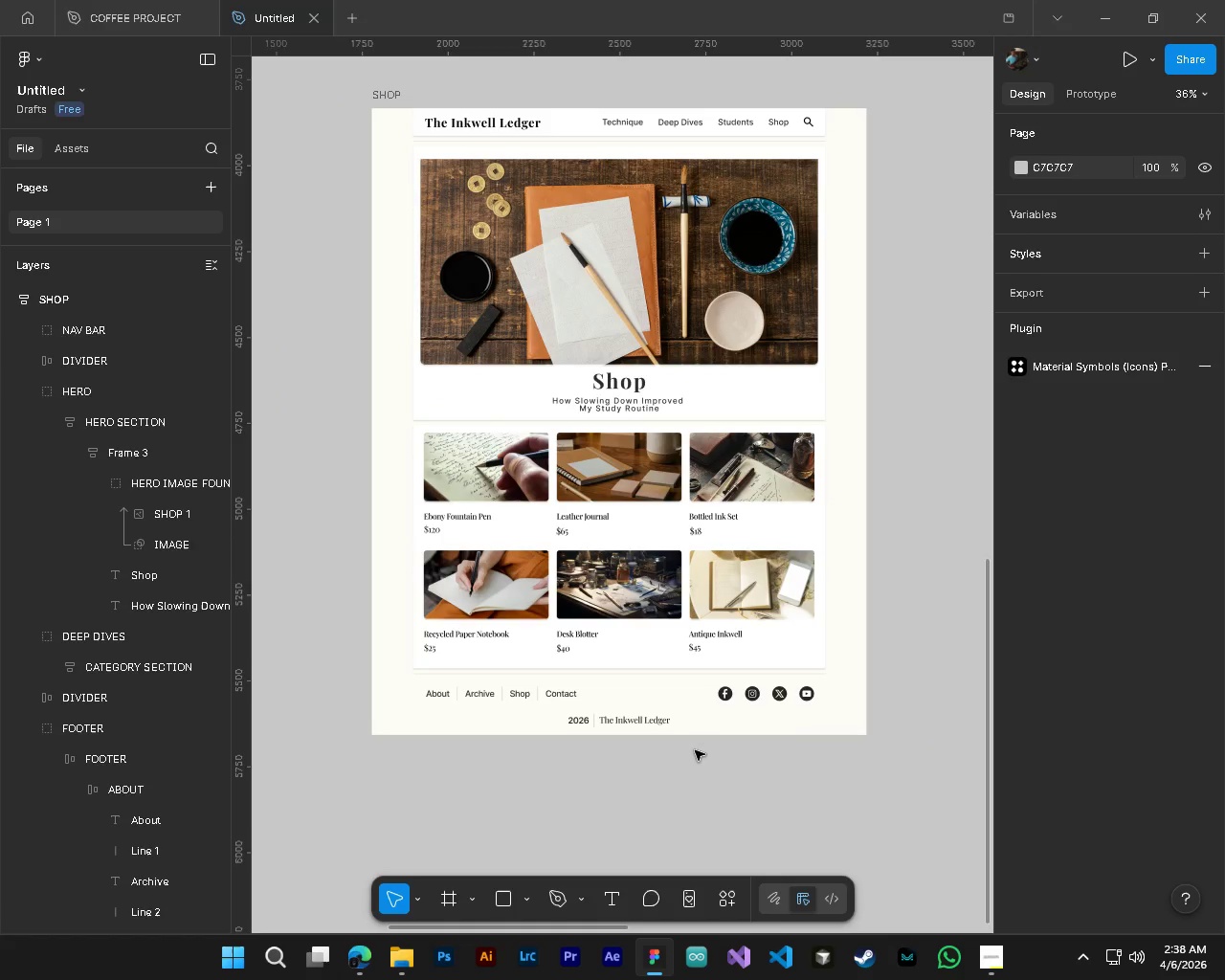 
scroll: coordinate [695, 750], scroll_direction: down, amount: 5.0
 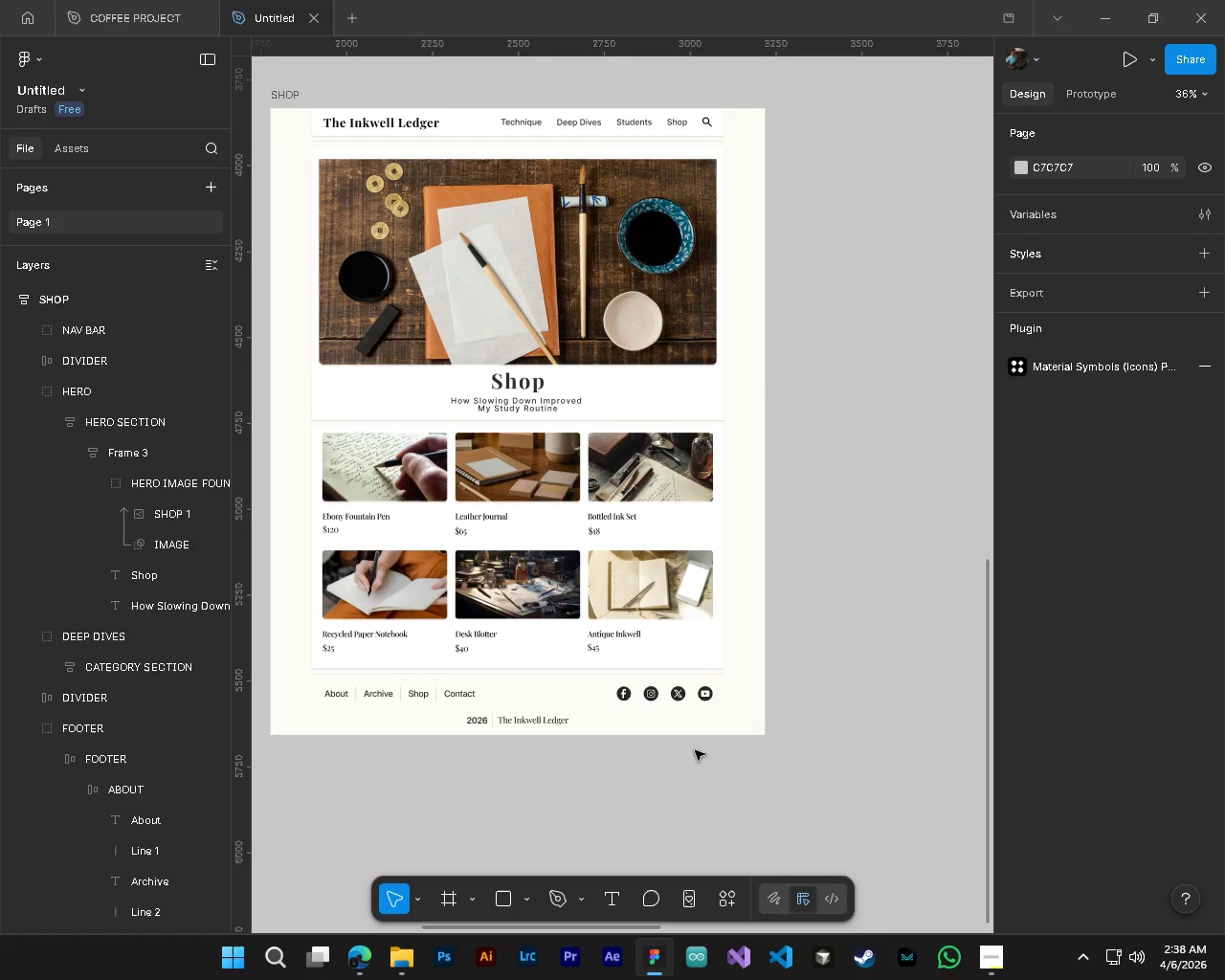 
scroll: coordinate [695, 750], scroll_direction: up, amount: 2.0
 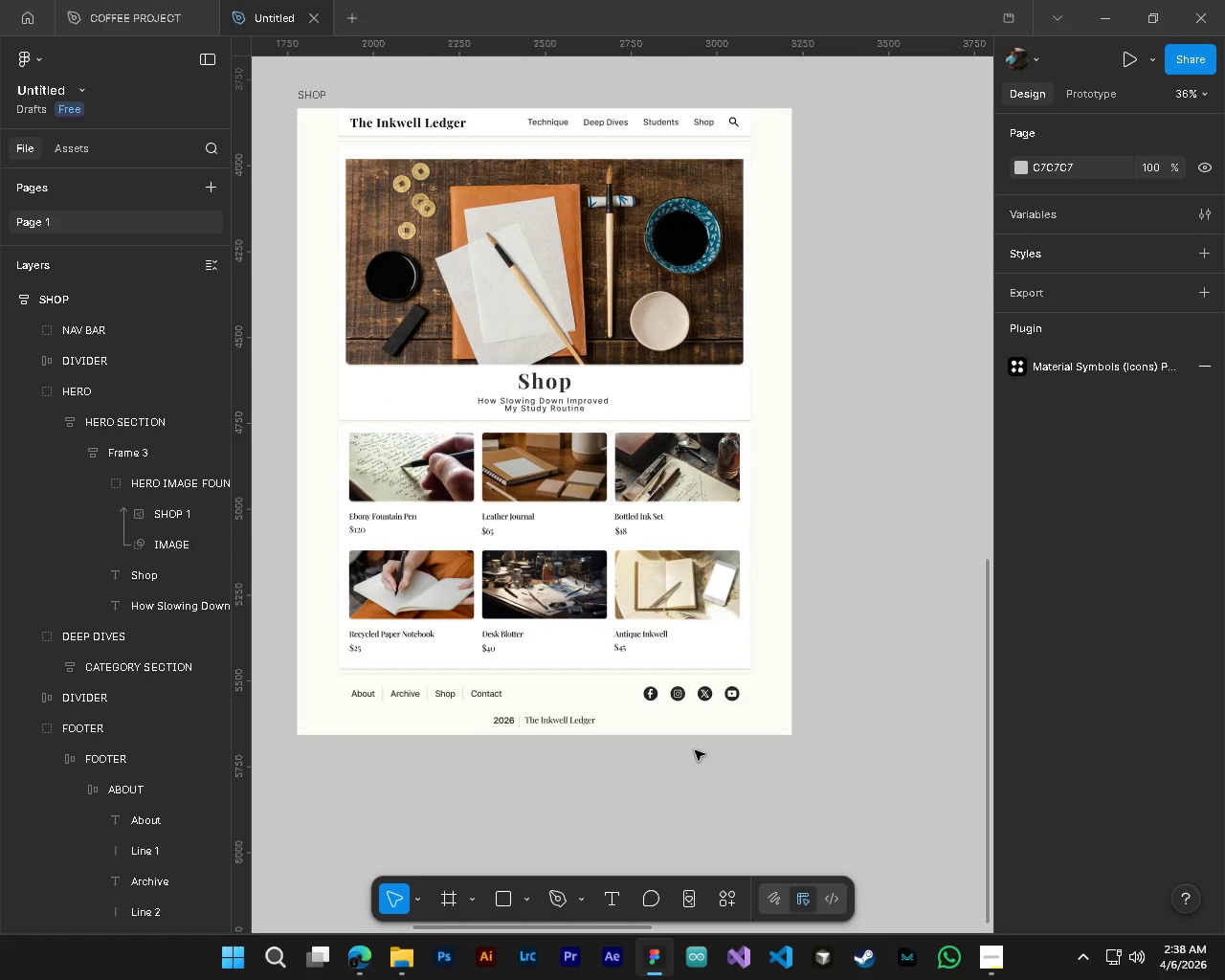 
key(Shift+ShiftLeft)
 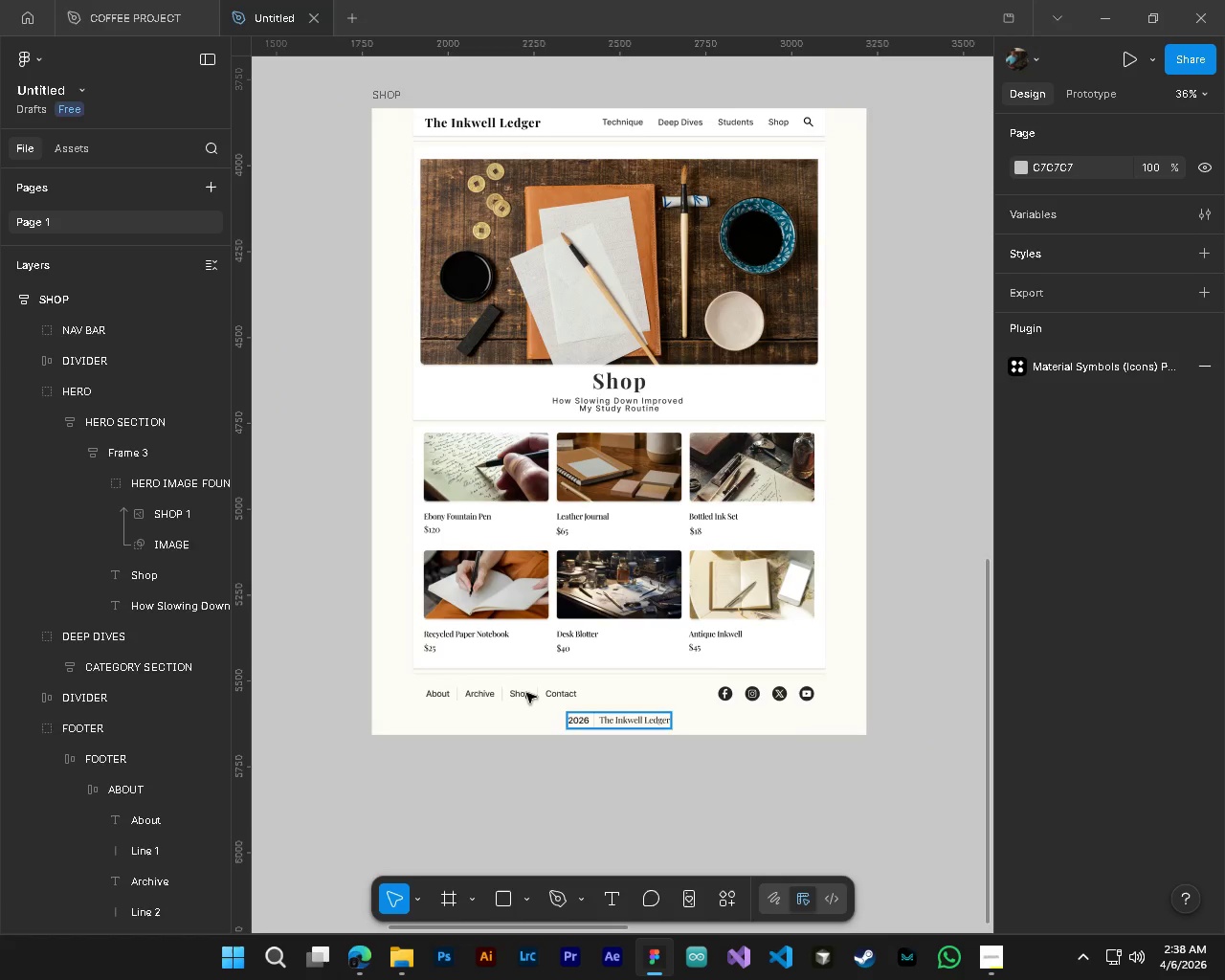 
hold_key(key=ControlLeft, duration=0.88)
hold_key(key=AltLeft, duration=0.81)
scroll: coordinate [351, 589], scroll_direction: up, amount: 4.0
 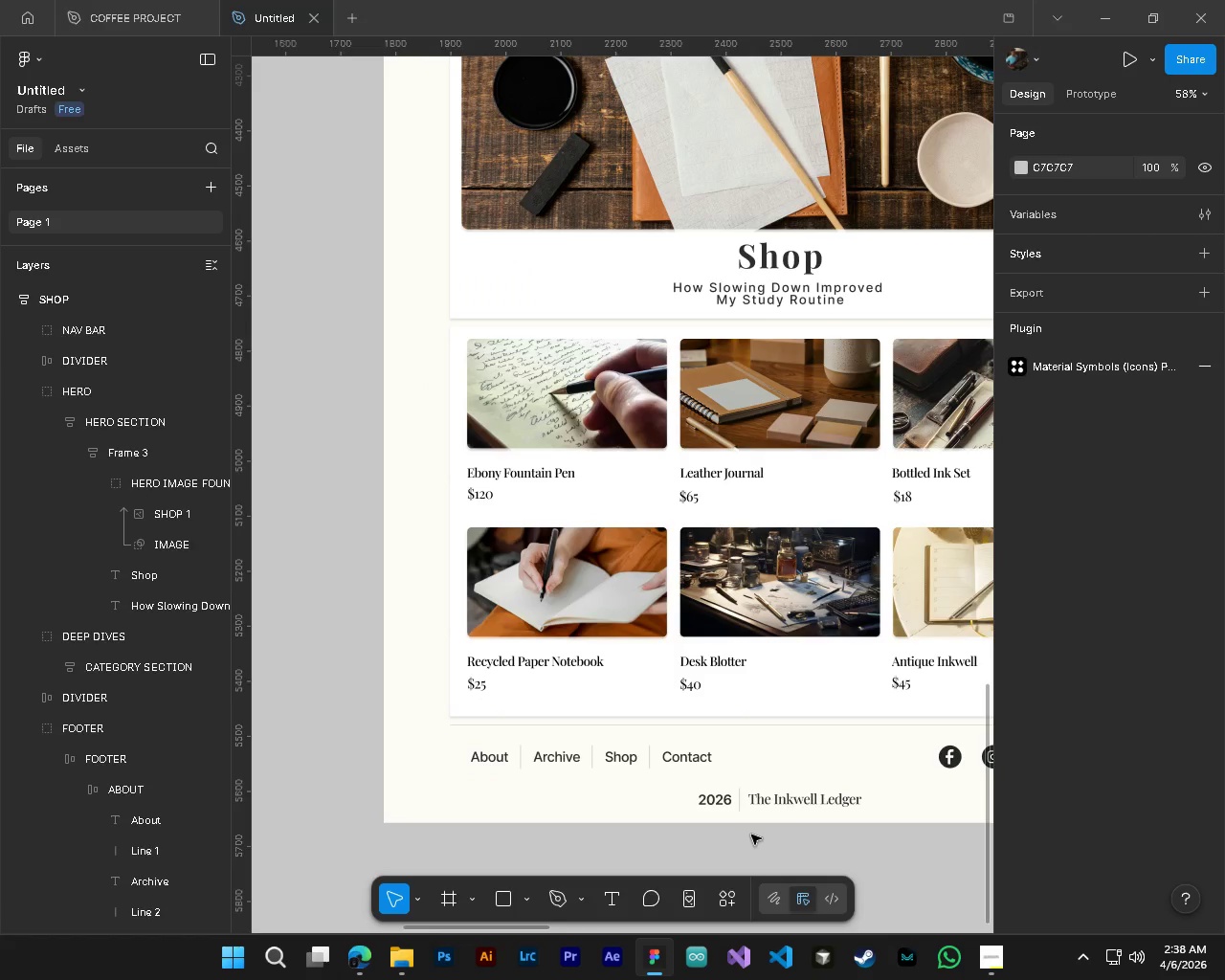 
hold_key(key=ControlLeft, duration=1.62)
 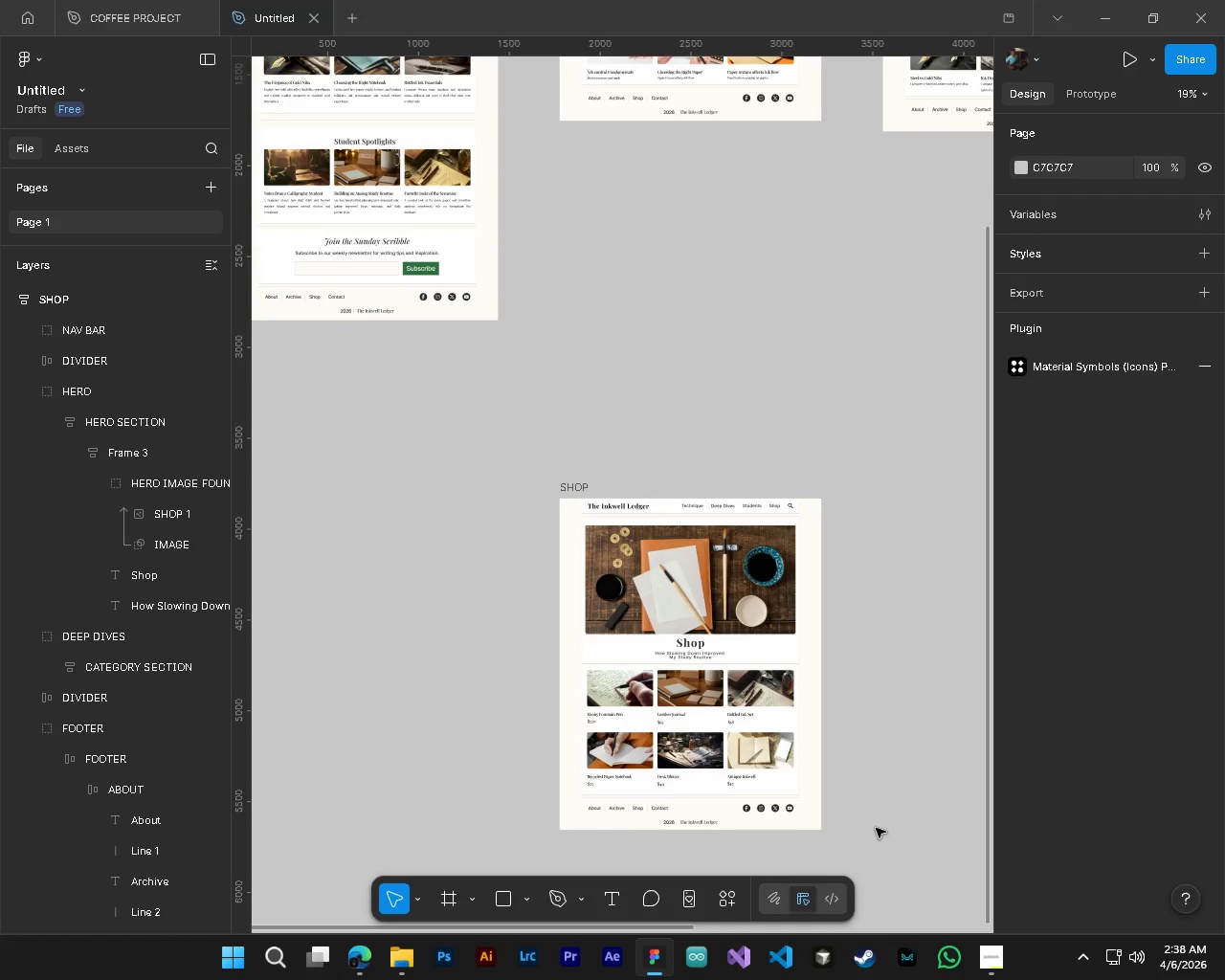 
key(Alt+Control+AltLeft)
 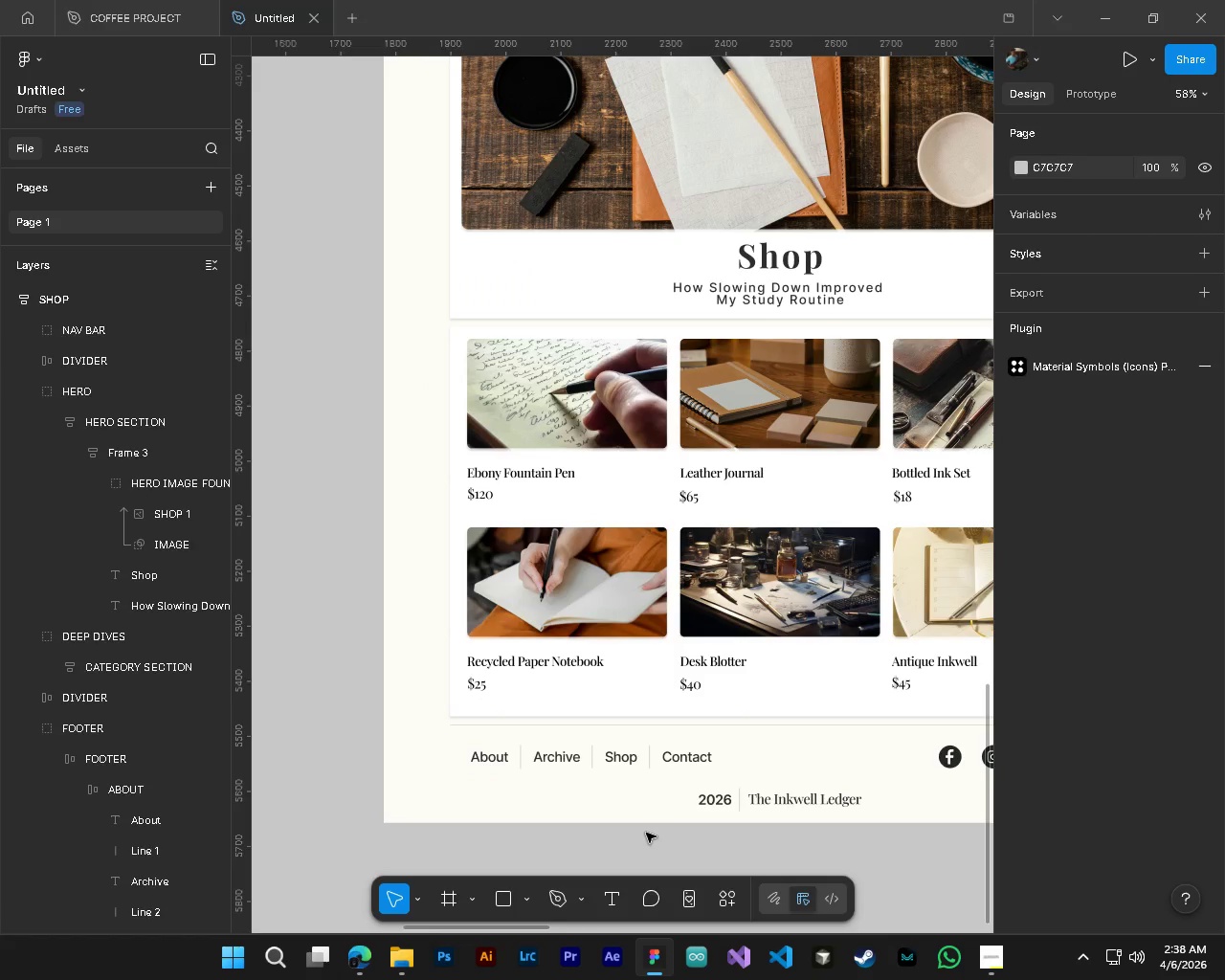 
hold_key(key=AltLeft, duration=1.42)
scroll: coordinate [645, 833], scroll_direction: down, amount: 9.0
 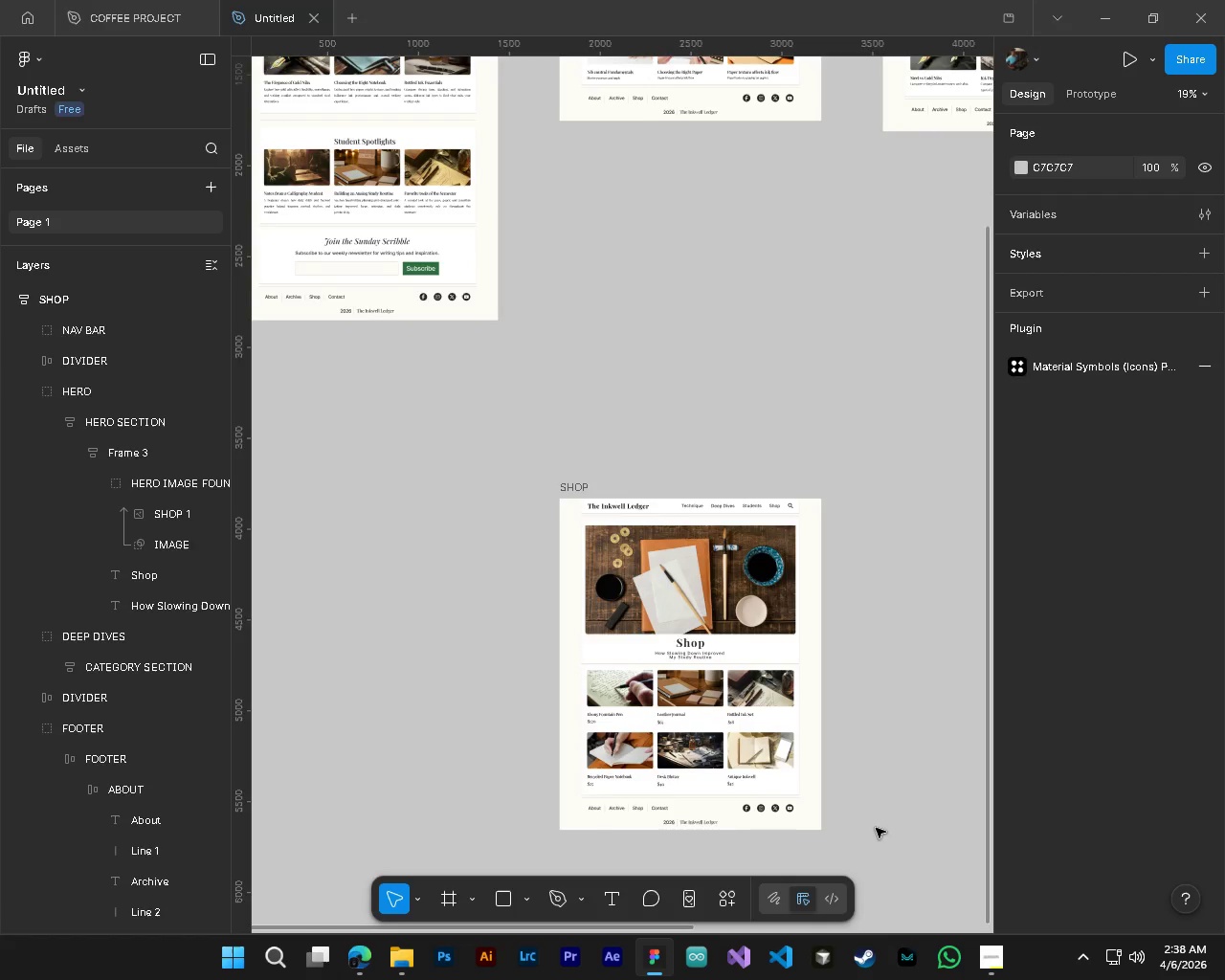 
hold_key(key=ControlLeft, duration=0.31)
 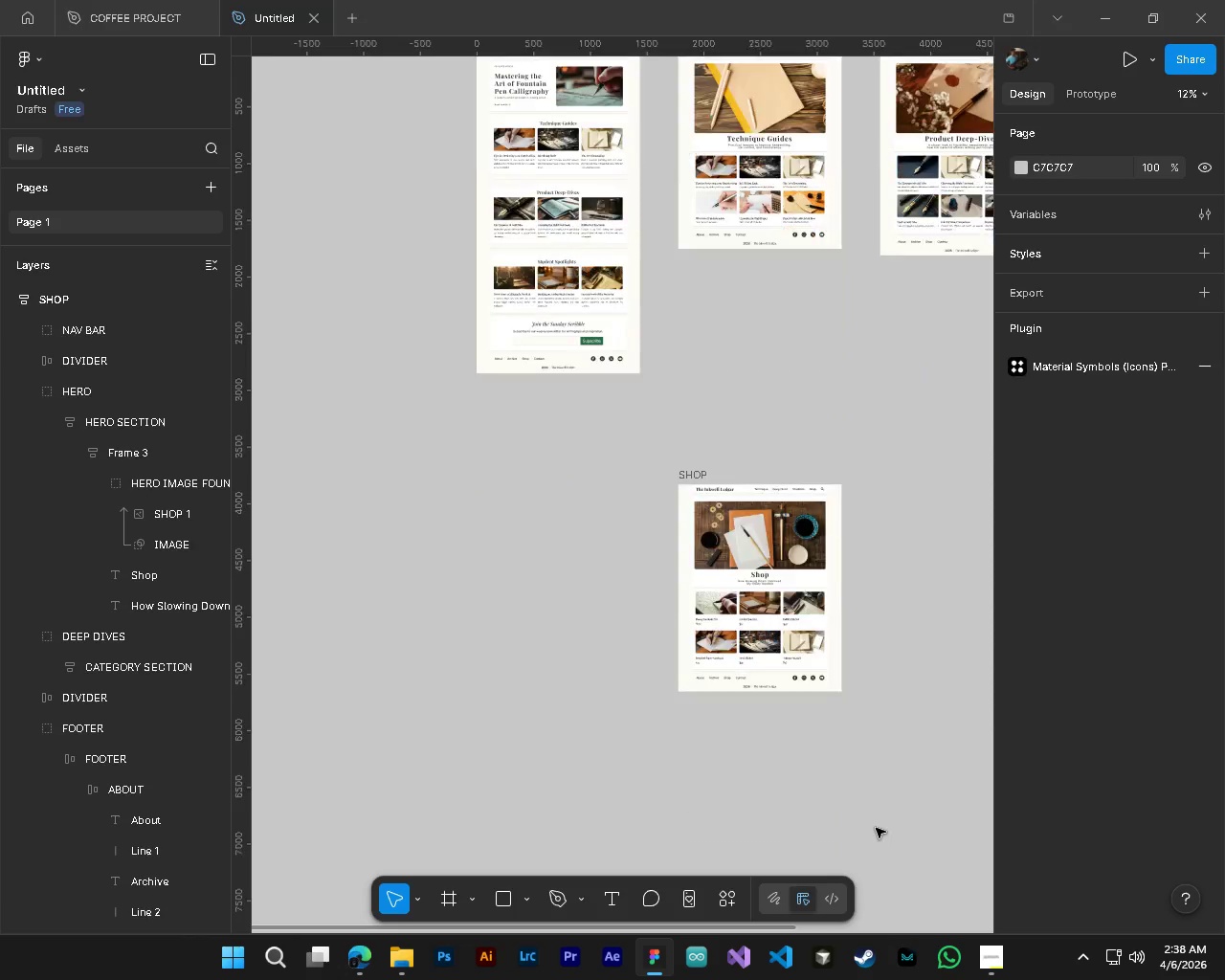 
scroll: coordinate [876, 828], scroll_direction: up, amount: 9.0
 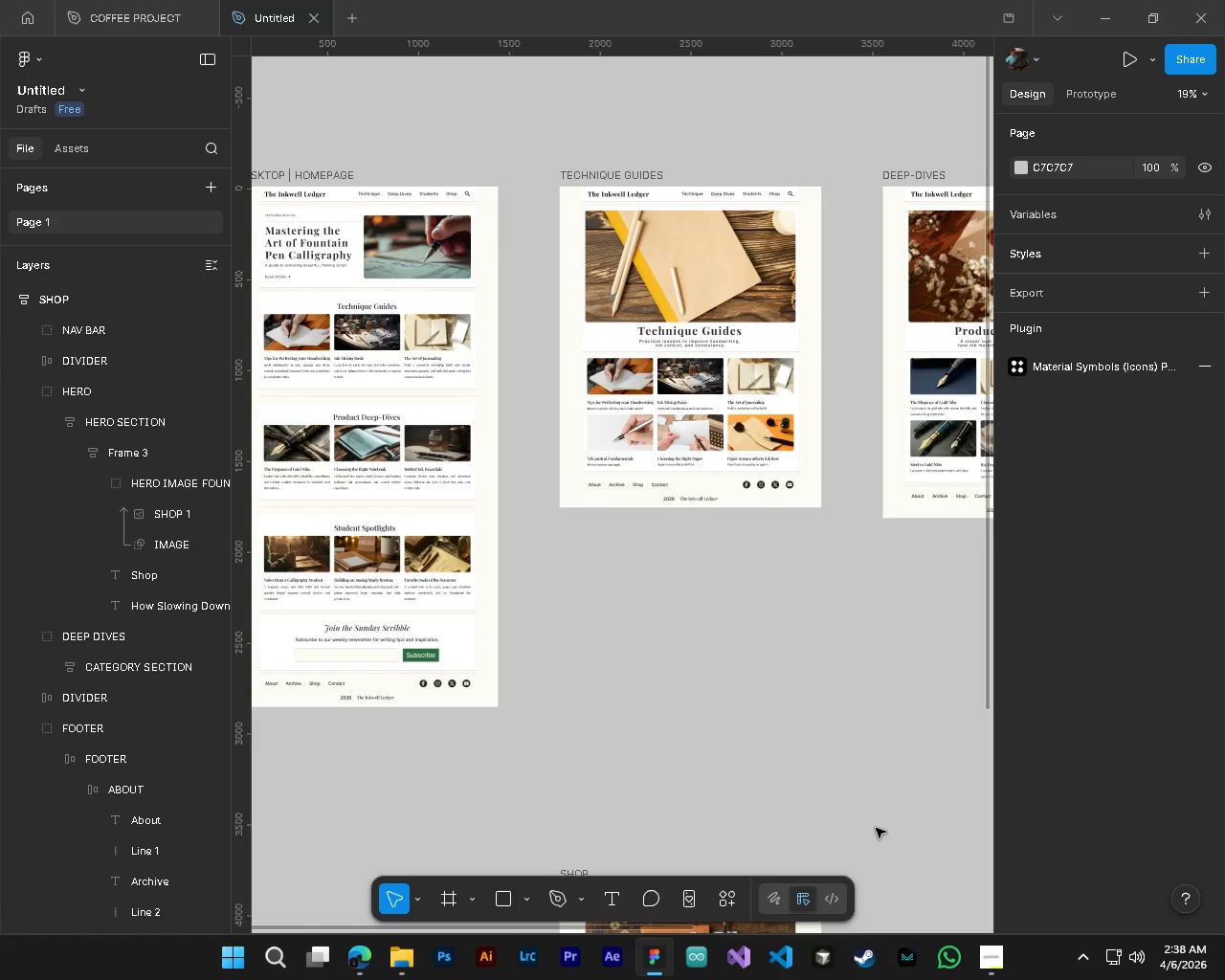 
key(Alt+Control+AltLeft)
 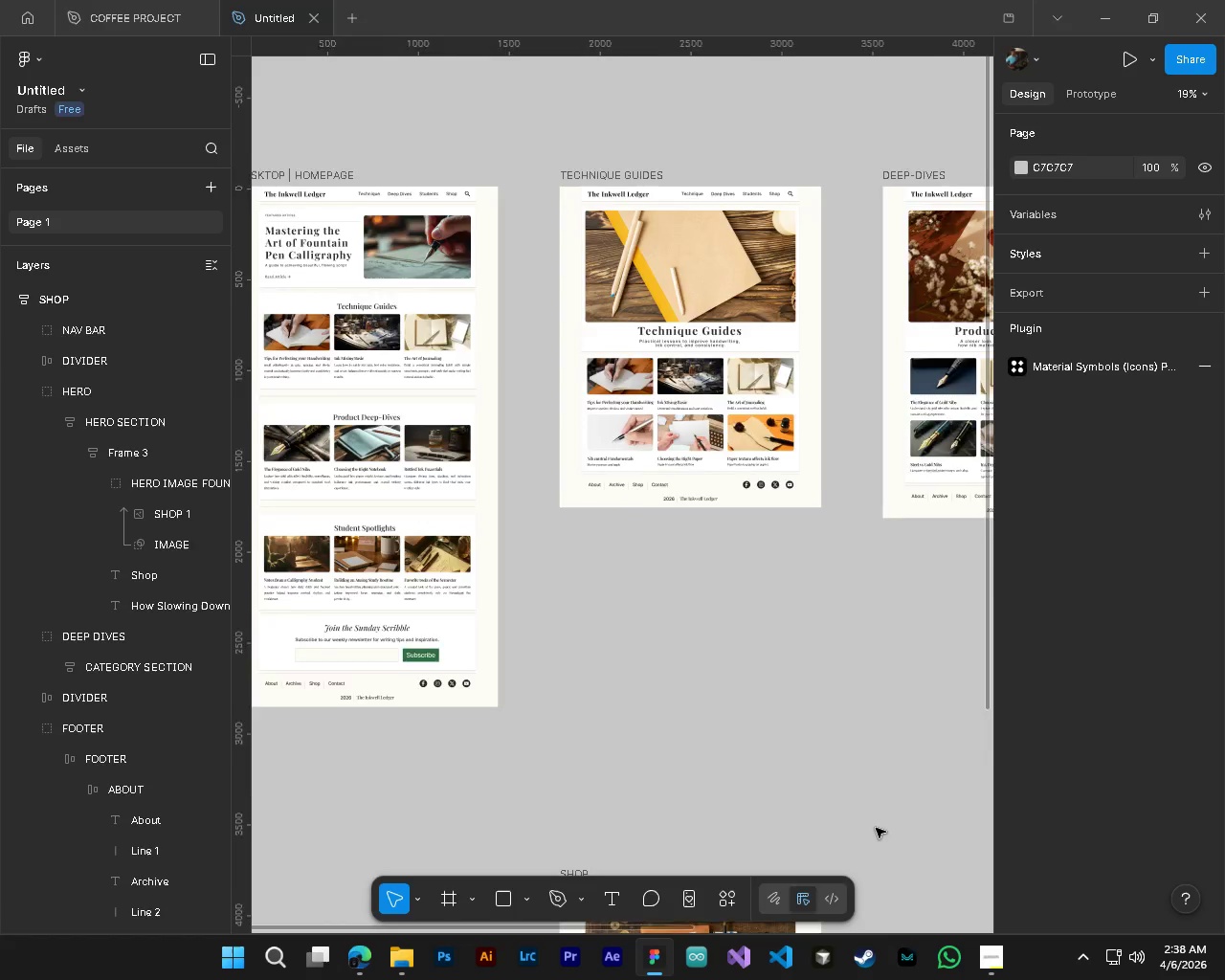 
hold_key(key=ShiftLeft, duration=0.33)
 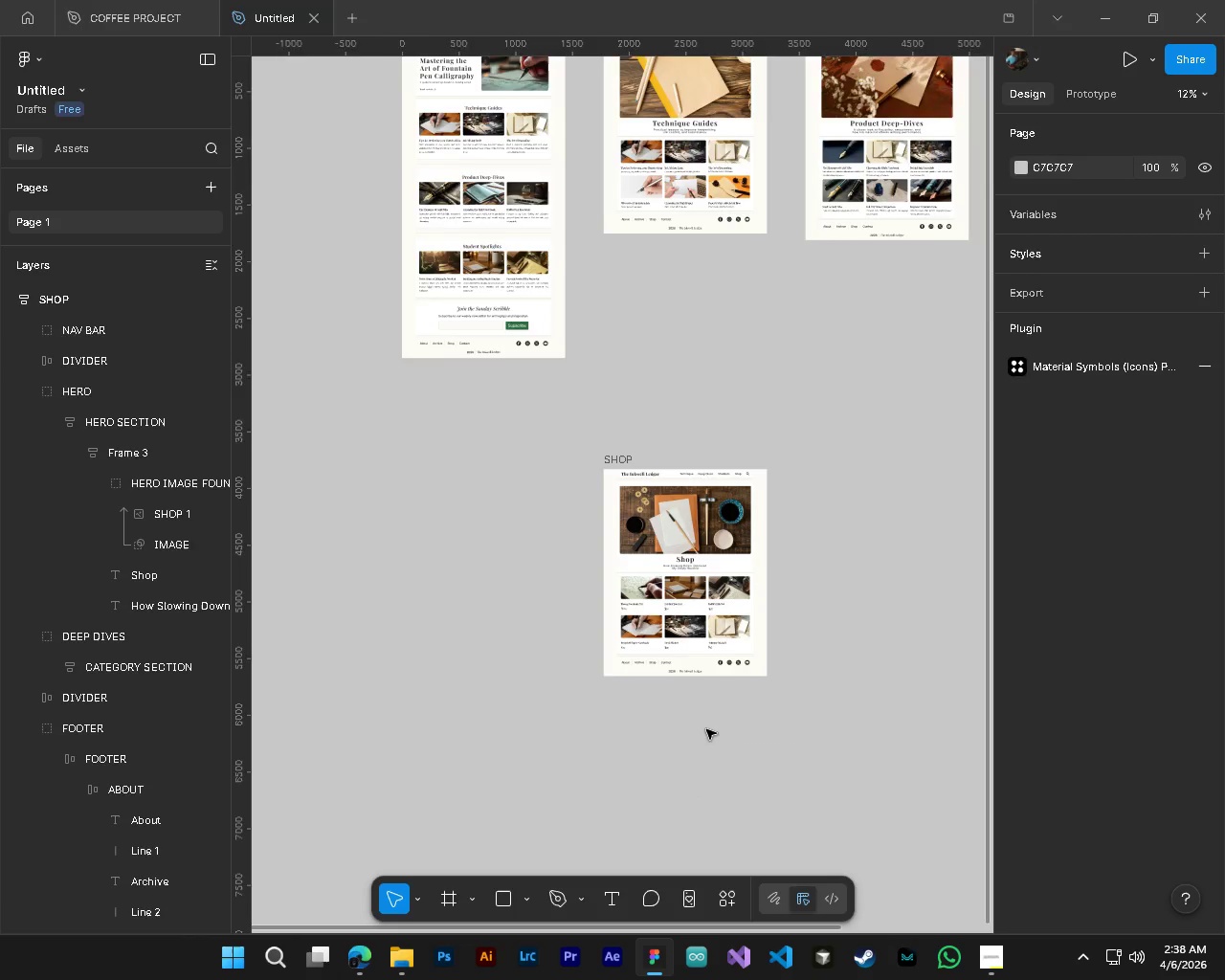 
hold_key(key=ControlLeft, duration=1.42)
 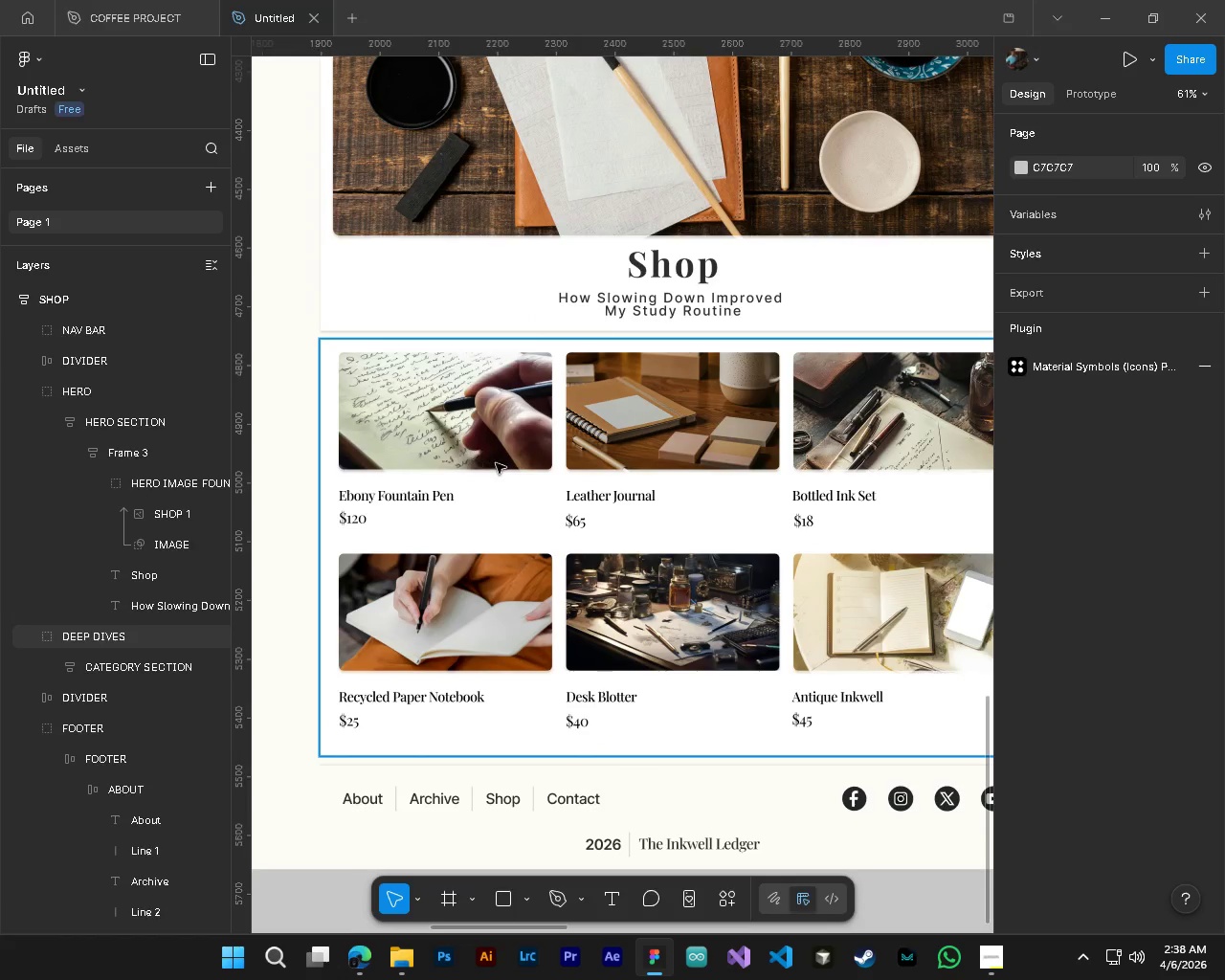 
hold_key(key=AltLeft, duration=1.36)
 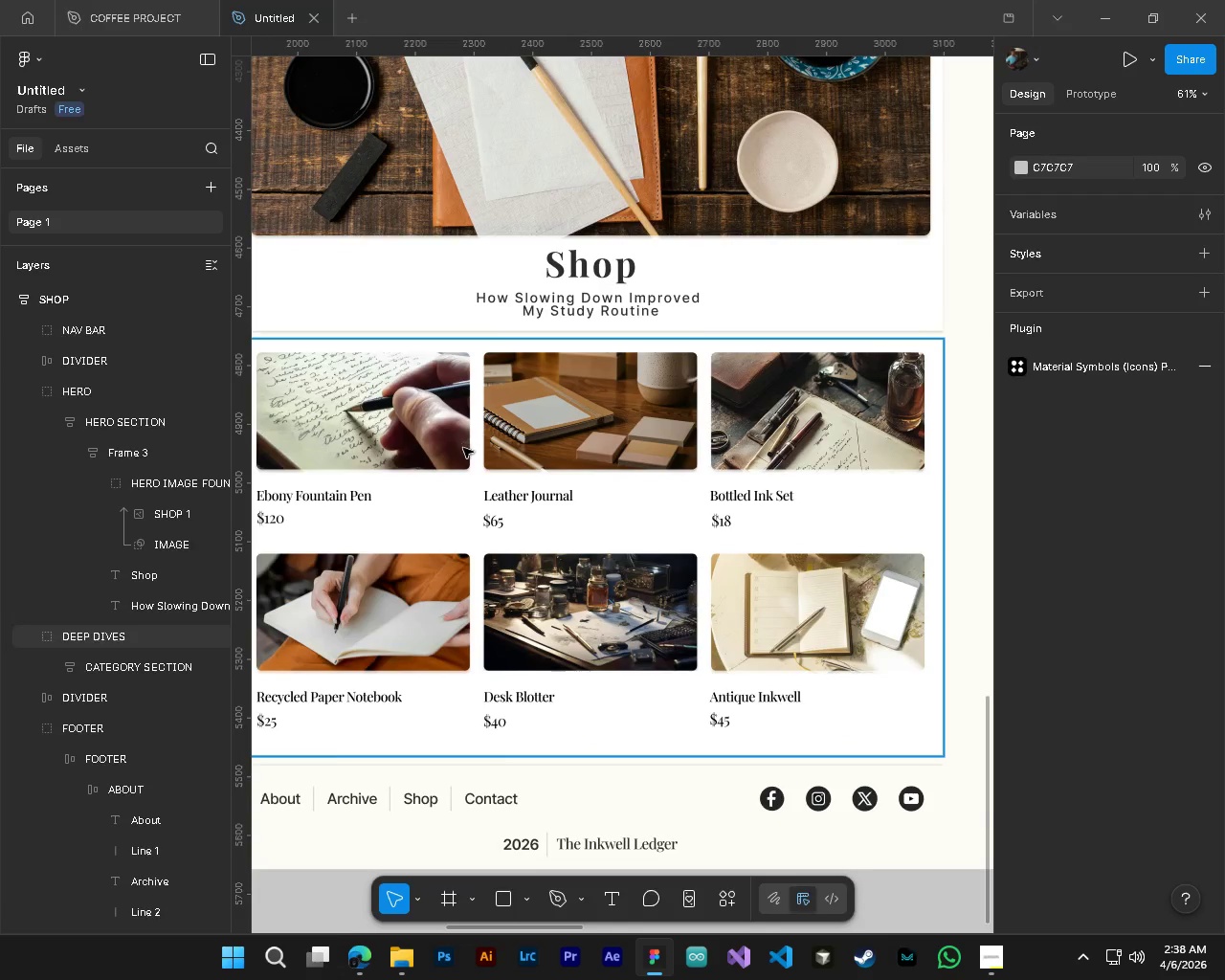 
hold_key(key=ShiftLeft, duration=0.34)
 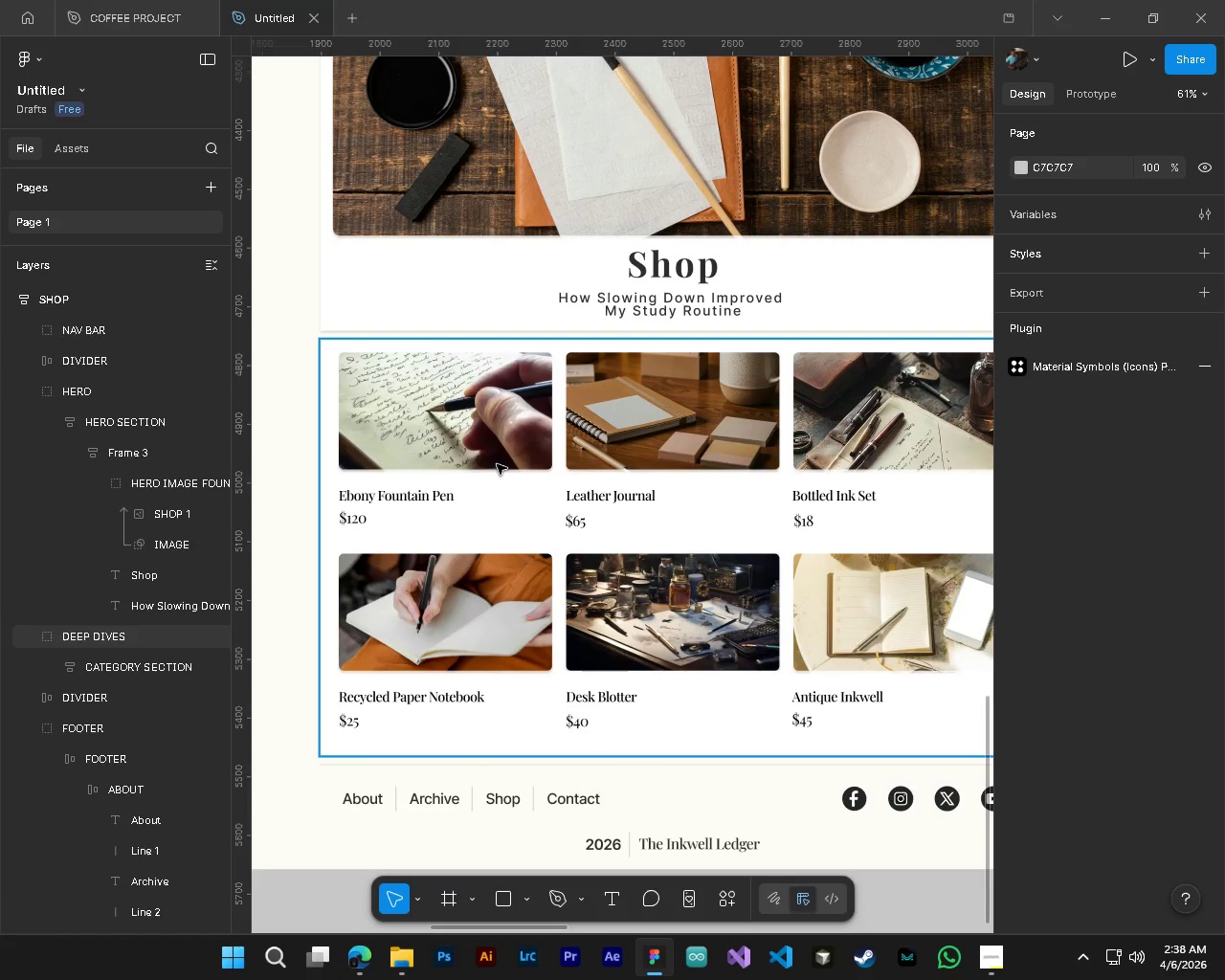 
scroll: coordinate [642, 448], scroll_direction: down, amount: 3.0
 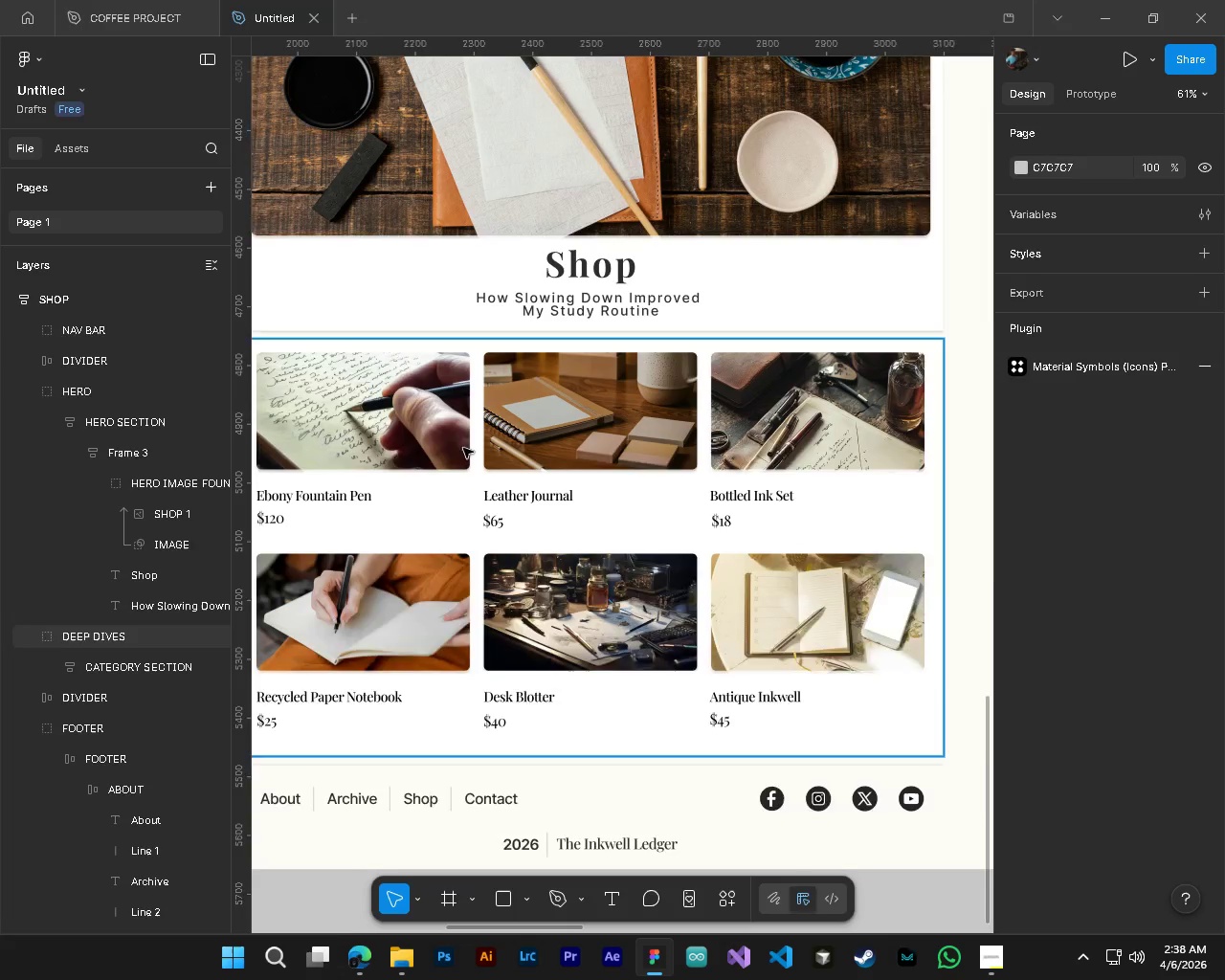 
scroll: coordinate [463, 448], scroll_direction: up, amount: 4.0
 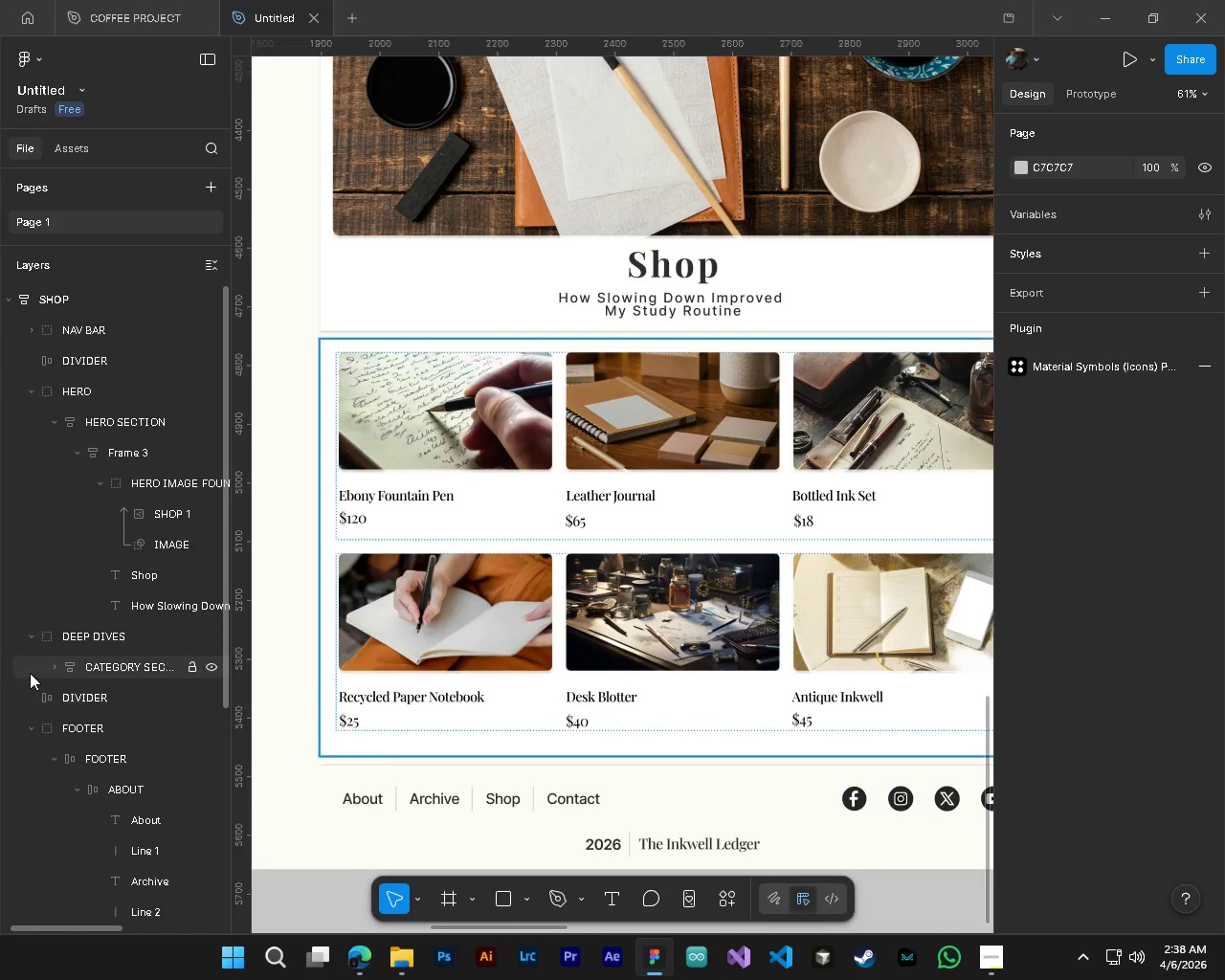 
left_click([30, 729])
 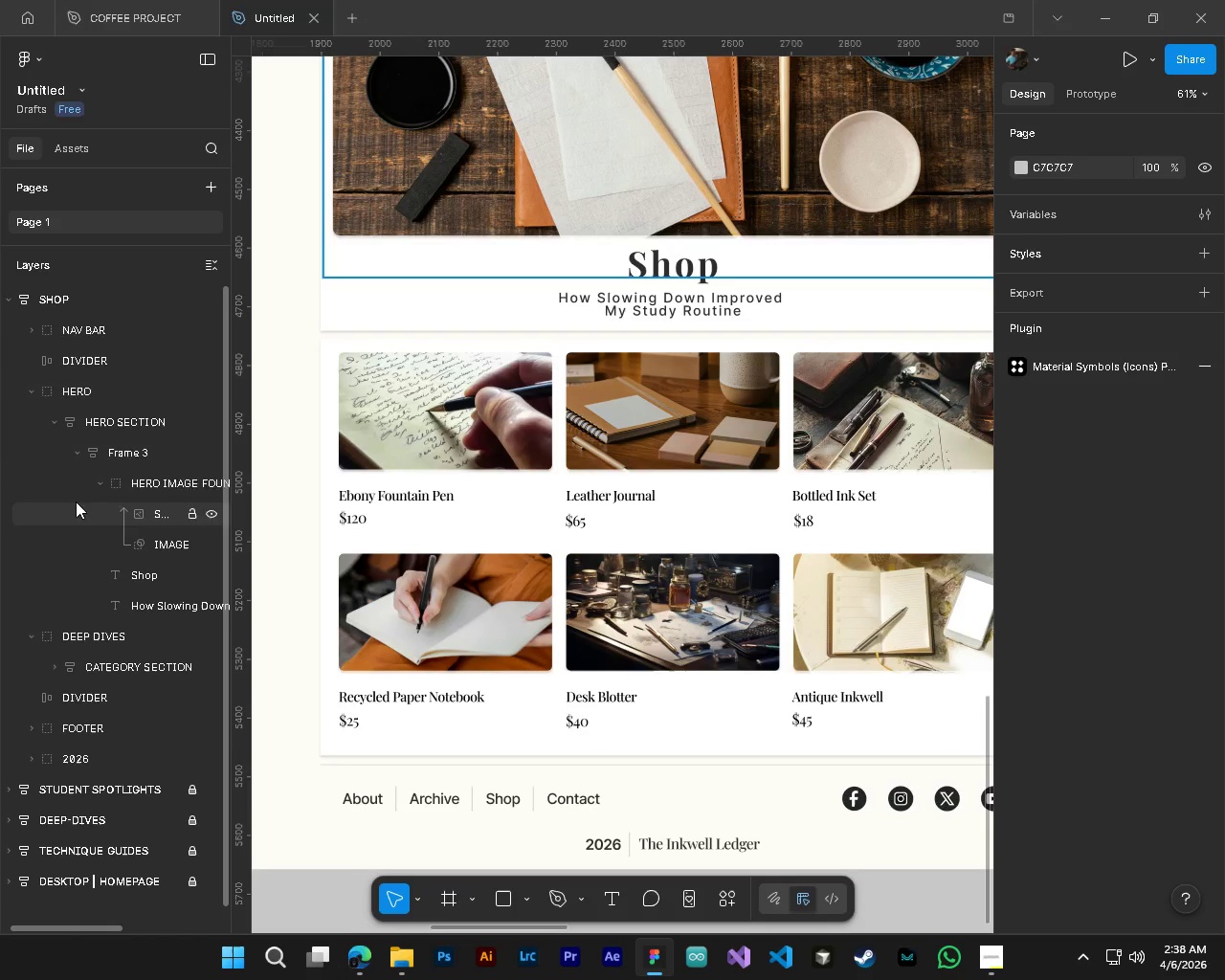 
left_click([102, 485])
 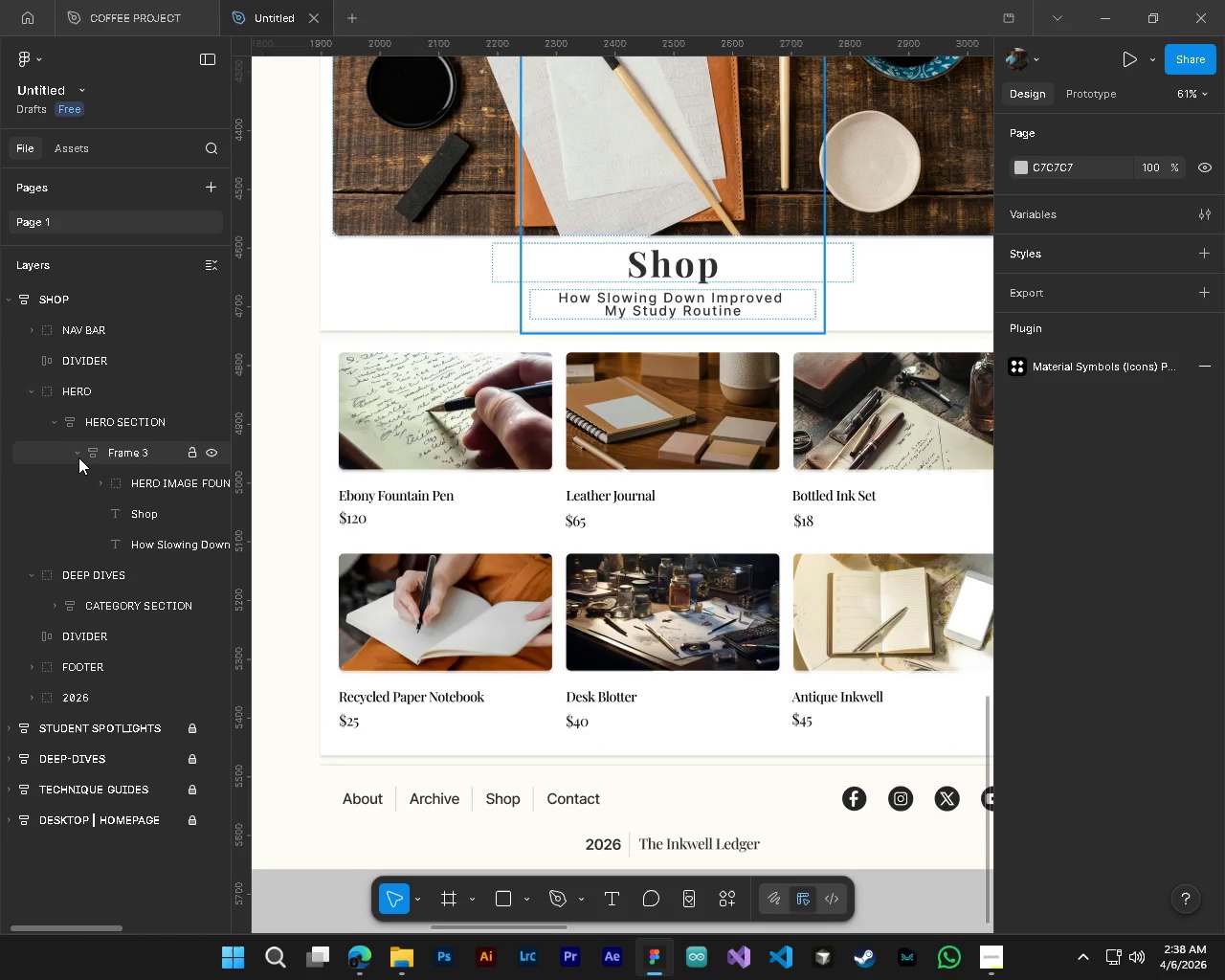 
left_click([78, 457])
 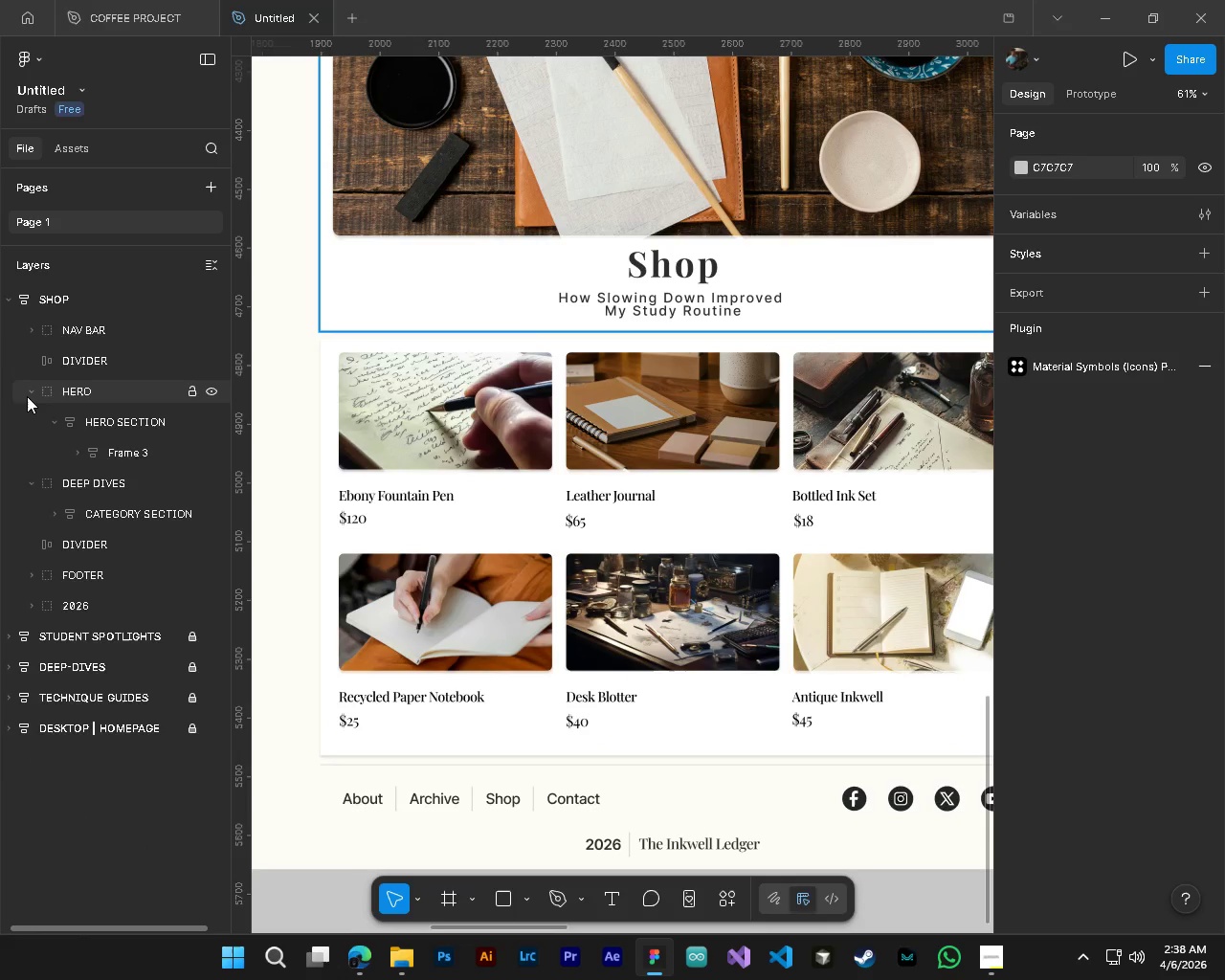 
left_click([27, 396])
 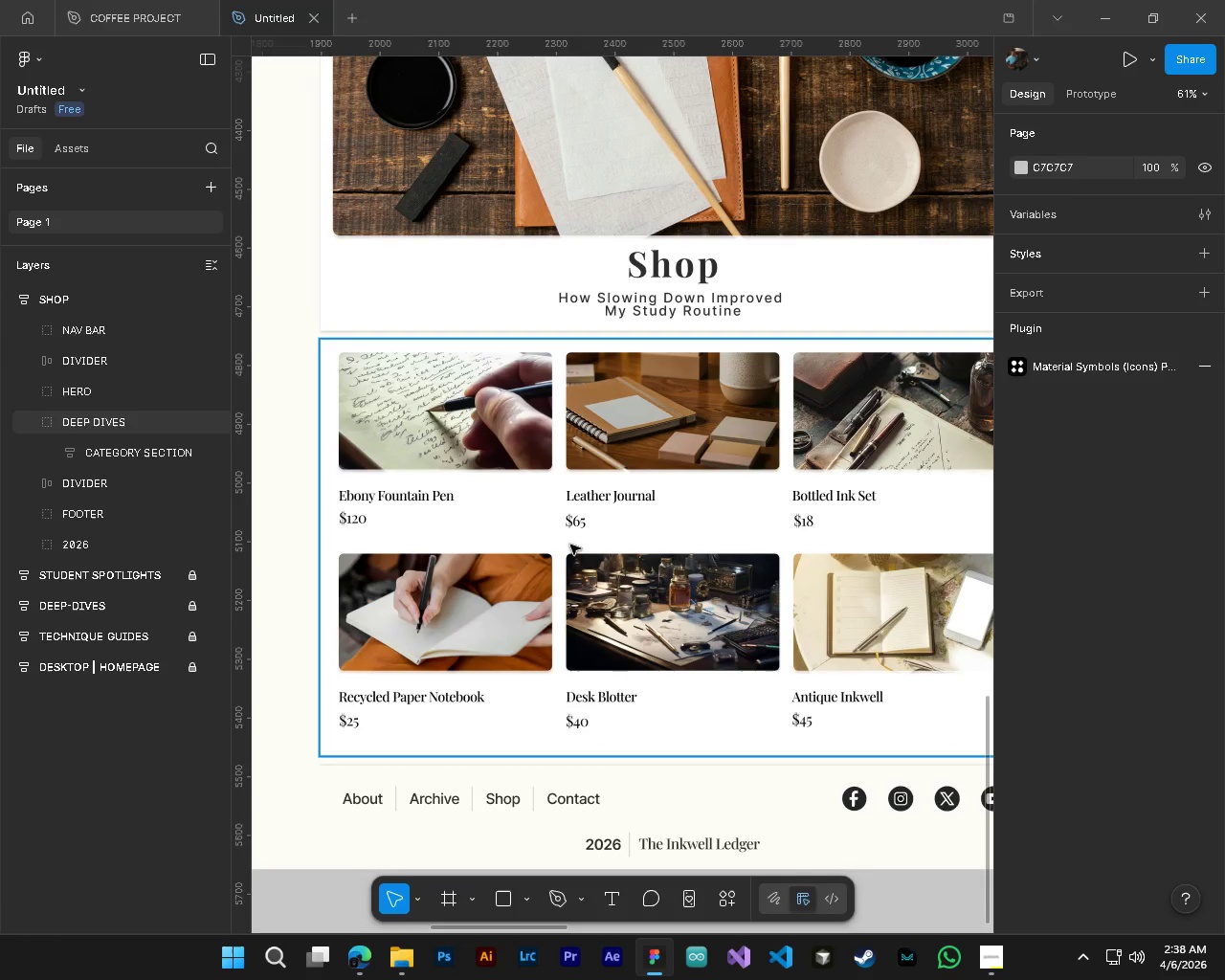 
left_click([466, 465])
 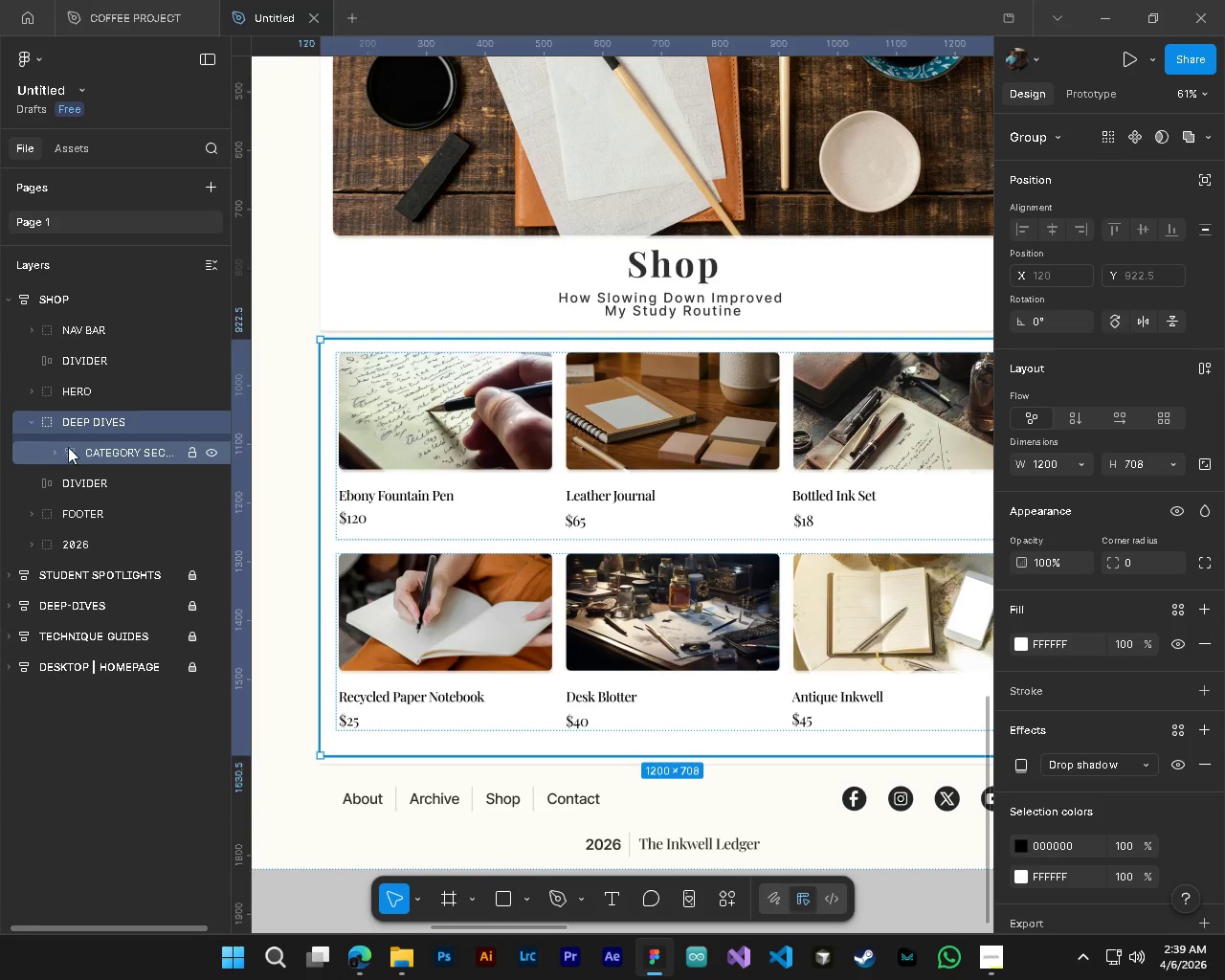 
left_click([51, 448])
 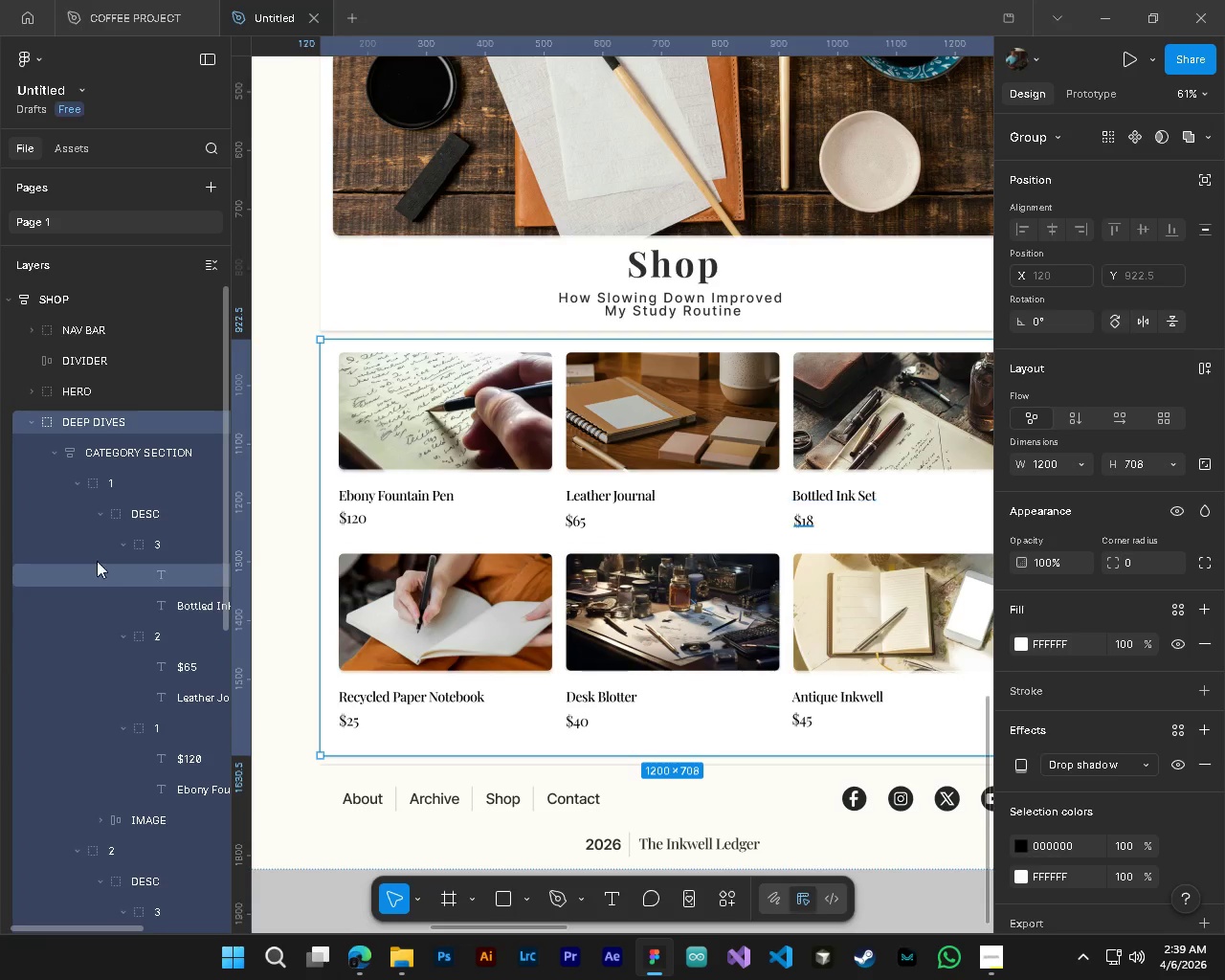 
left_click([104, 516])
 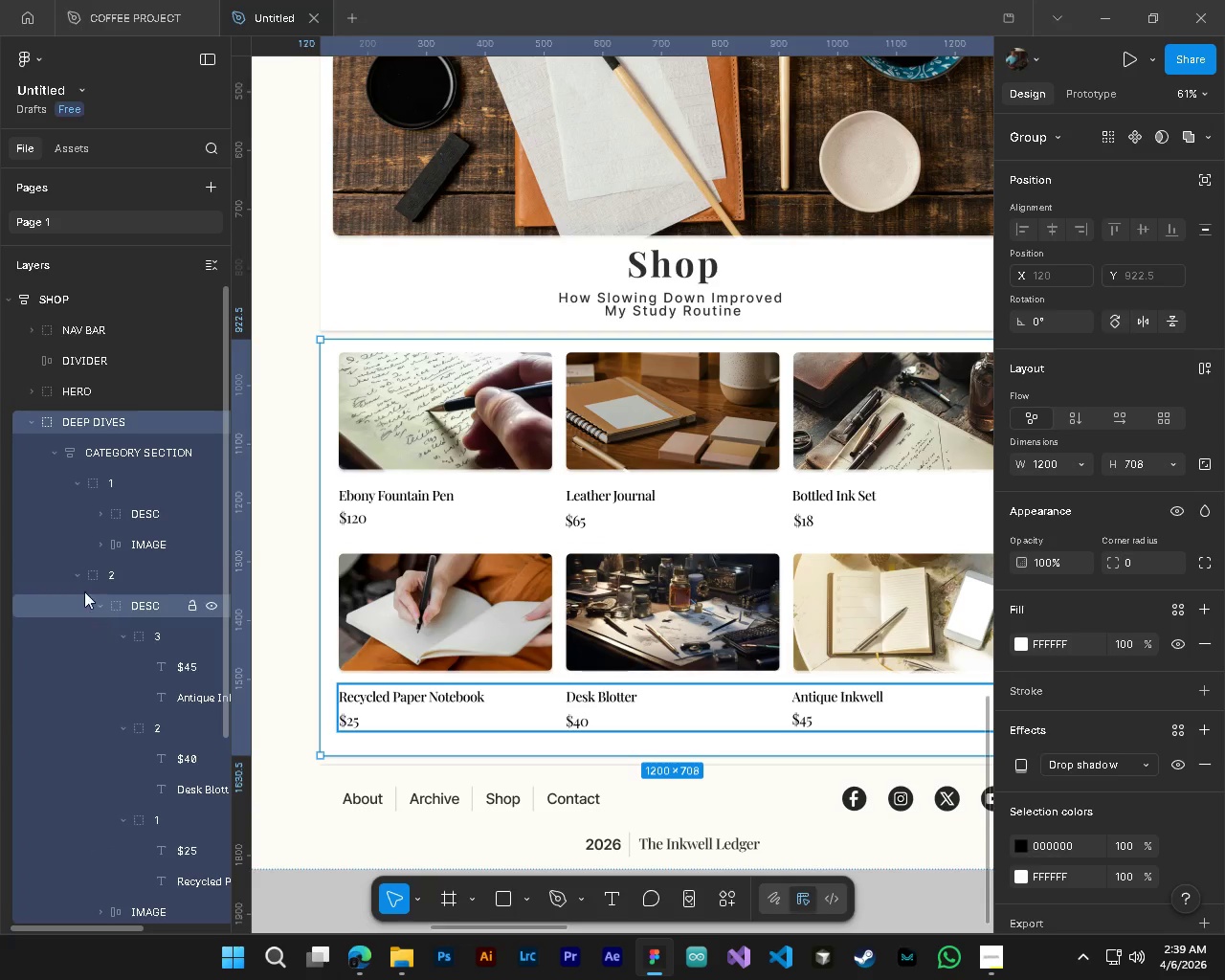 
left_click([77, 585])
 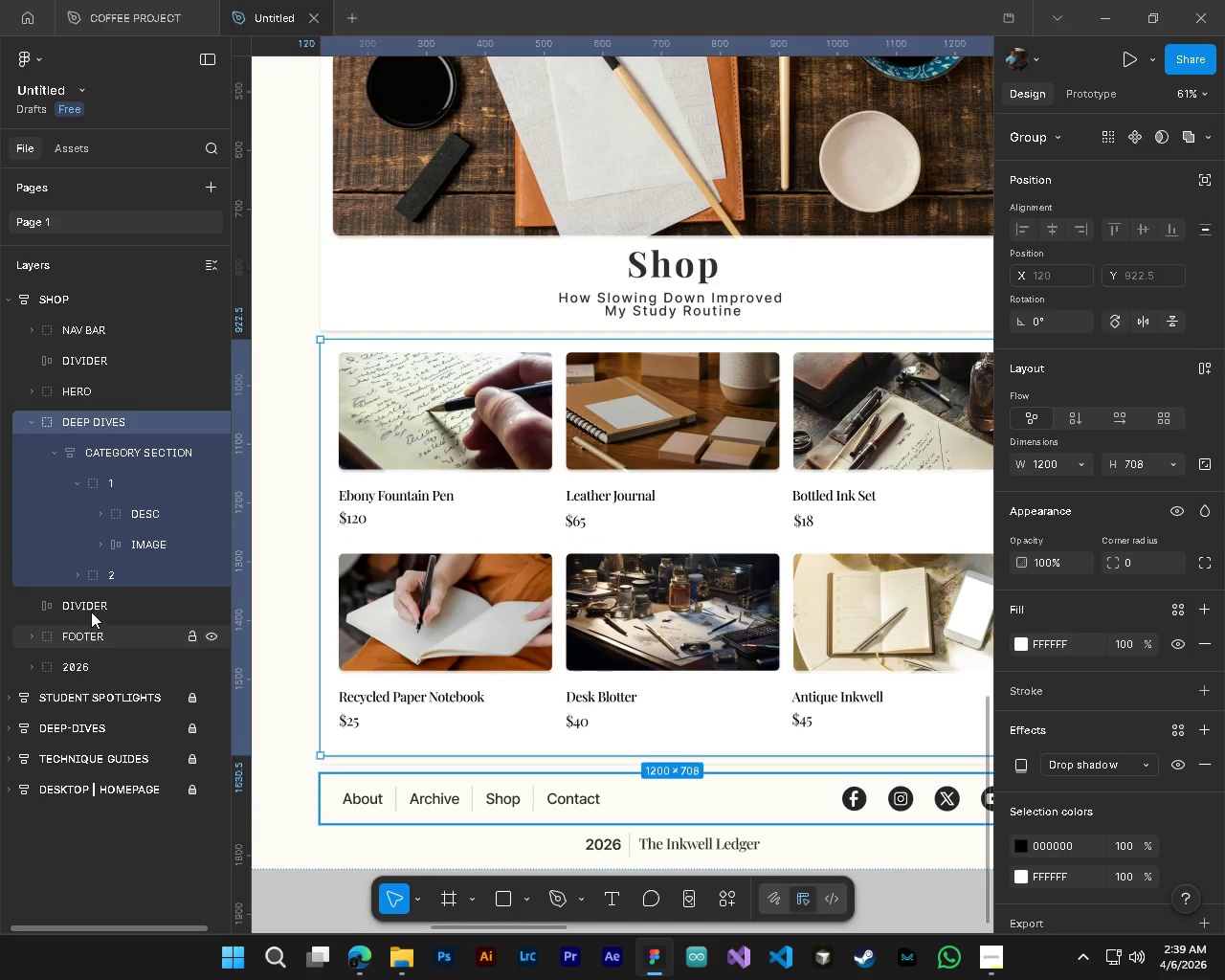 
left_click([103, 550])
 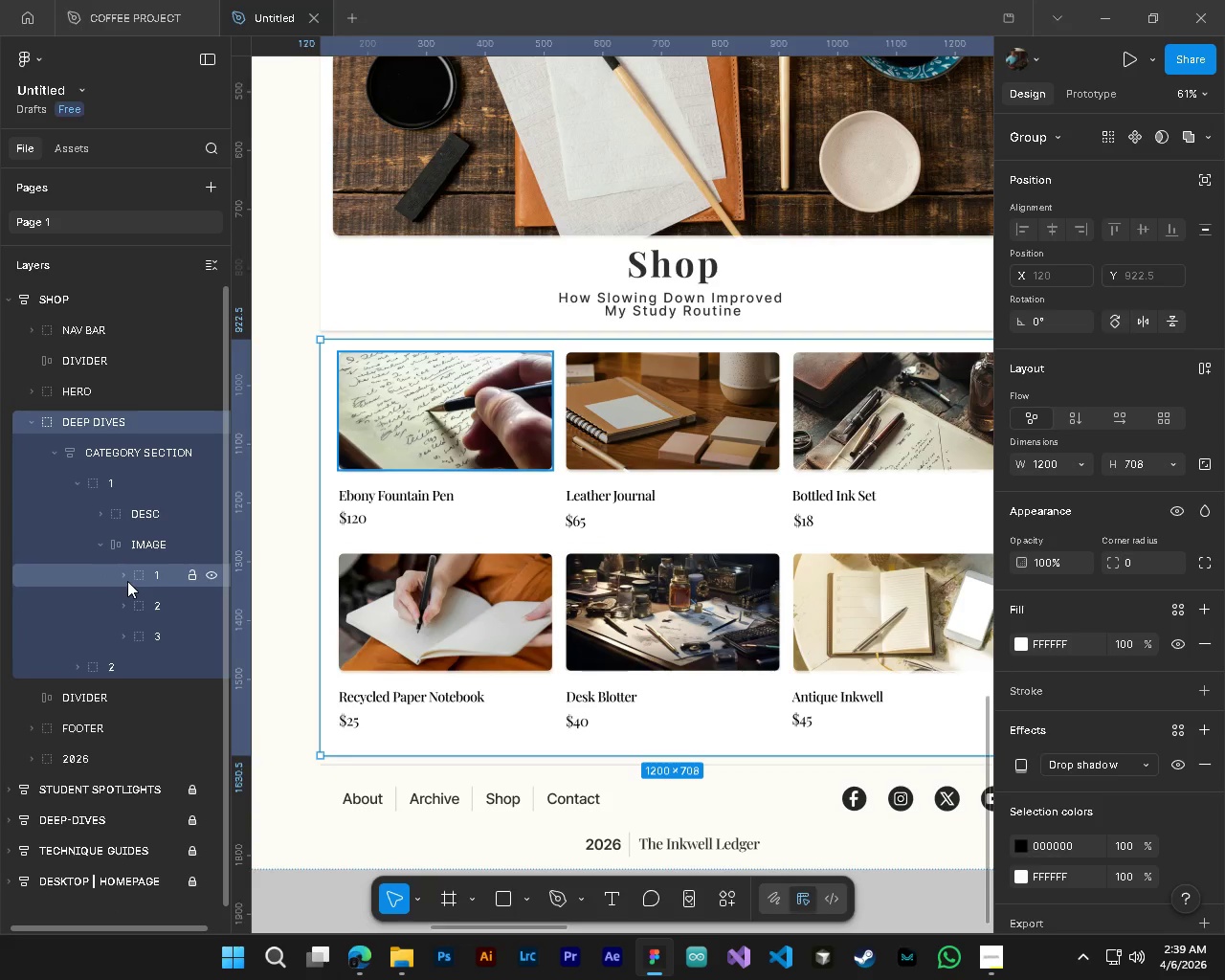 
left_click([123, 573])
 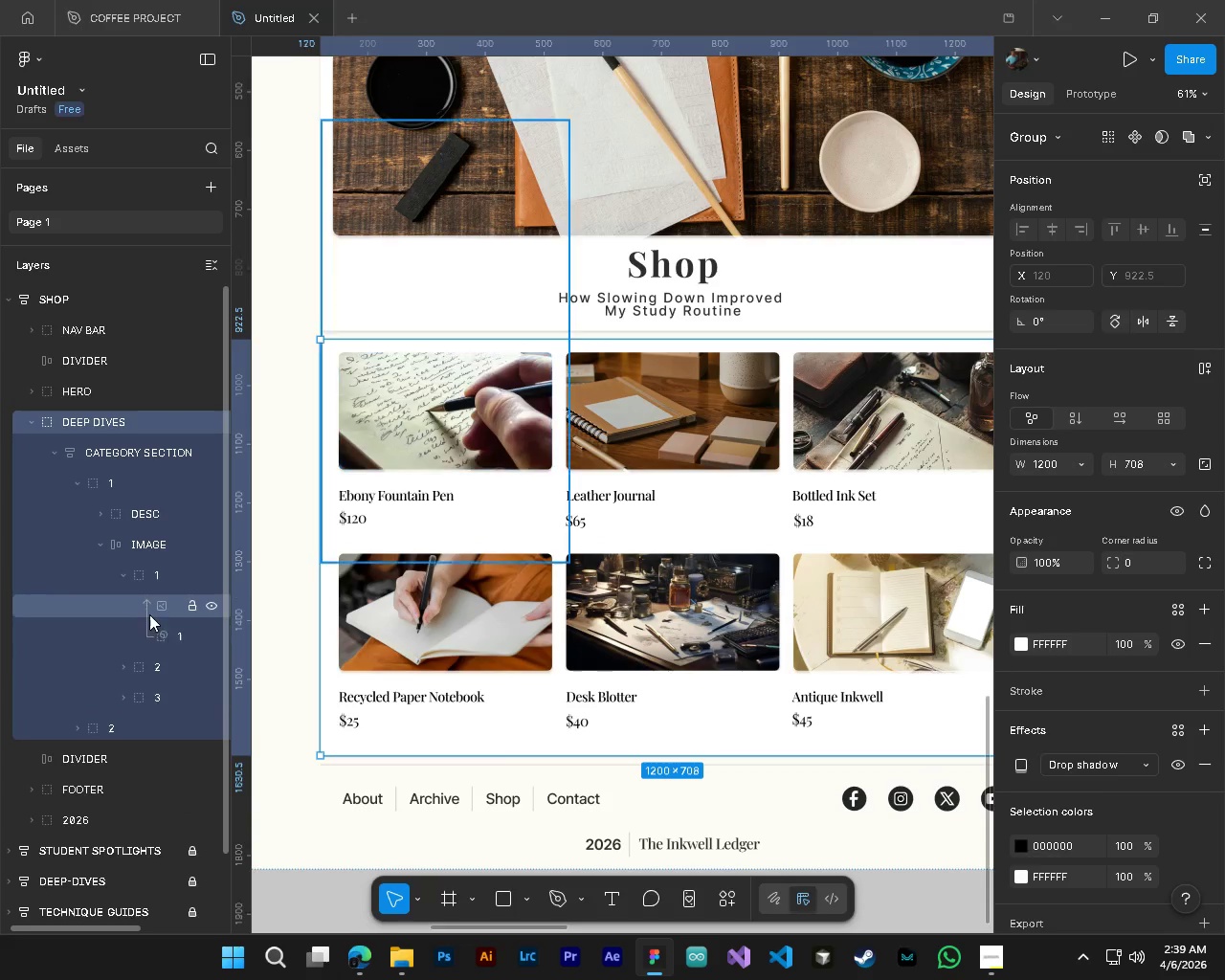 
left_click([153, 613])
 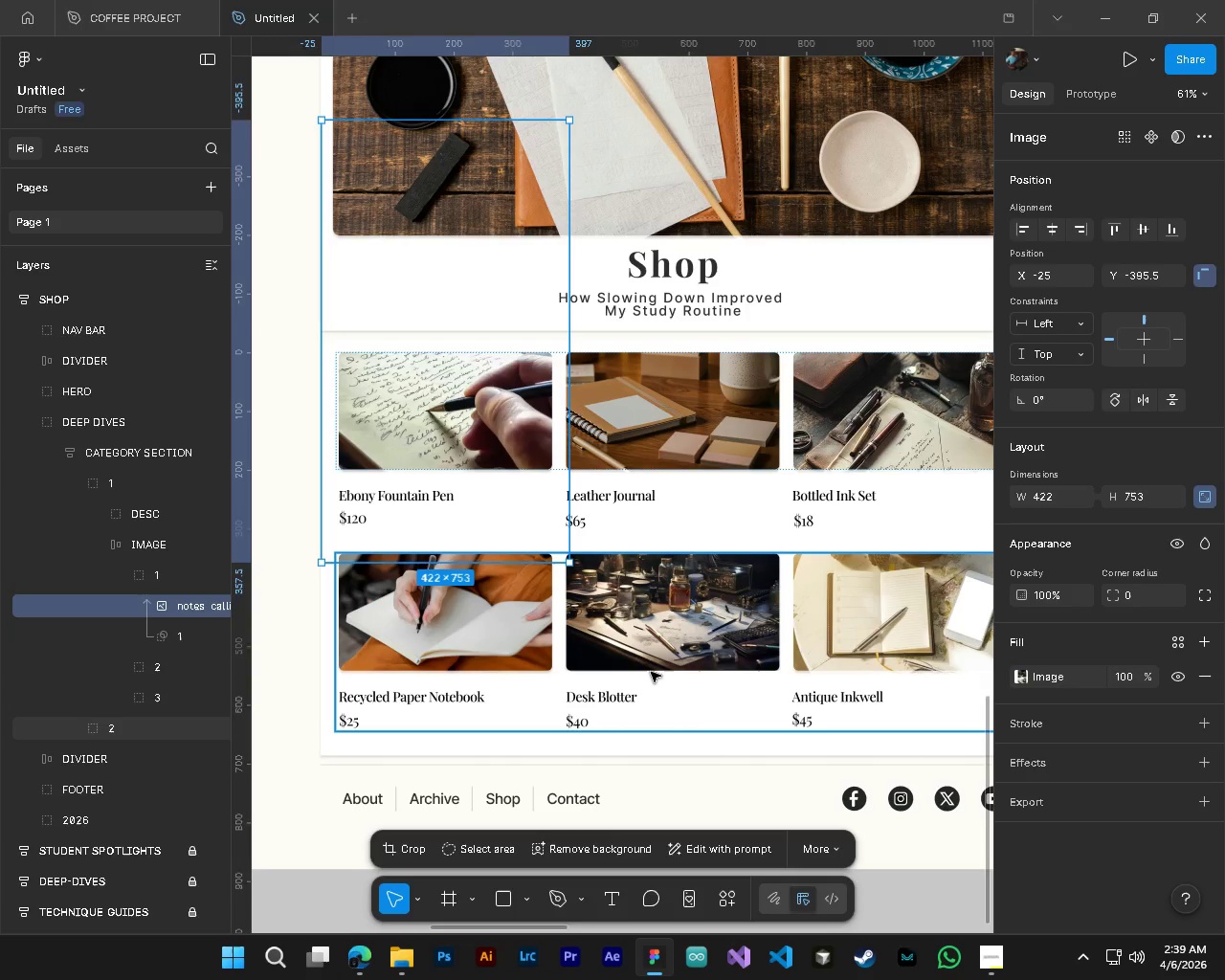 
hold_key(key=ShiftLeft, duration=0.83)
scroll: coordinate [646, 672], scroll_direction: up, amount: 1.0
 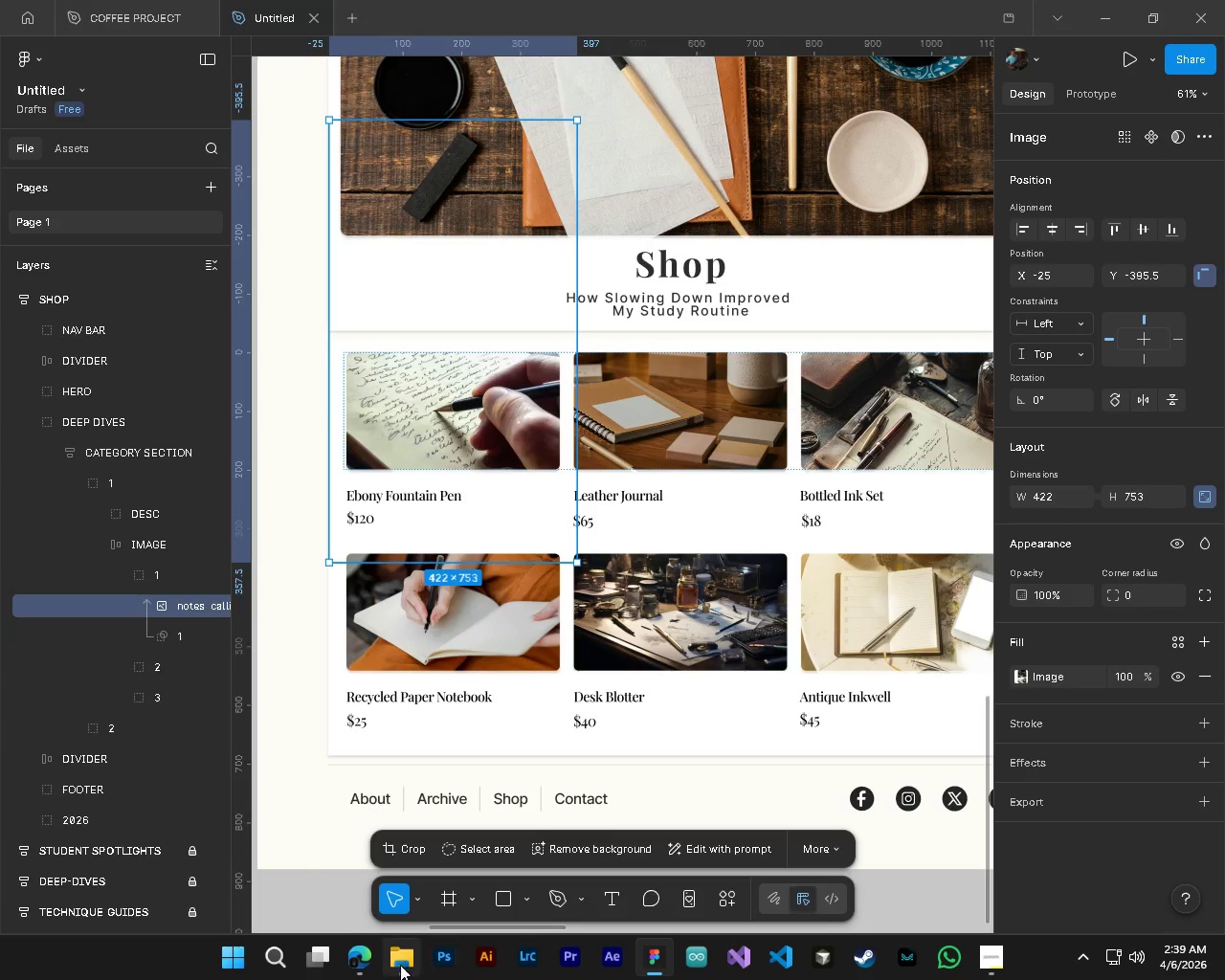 
left_click([364, 964])
 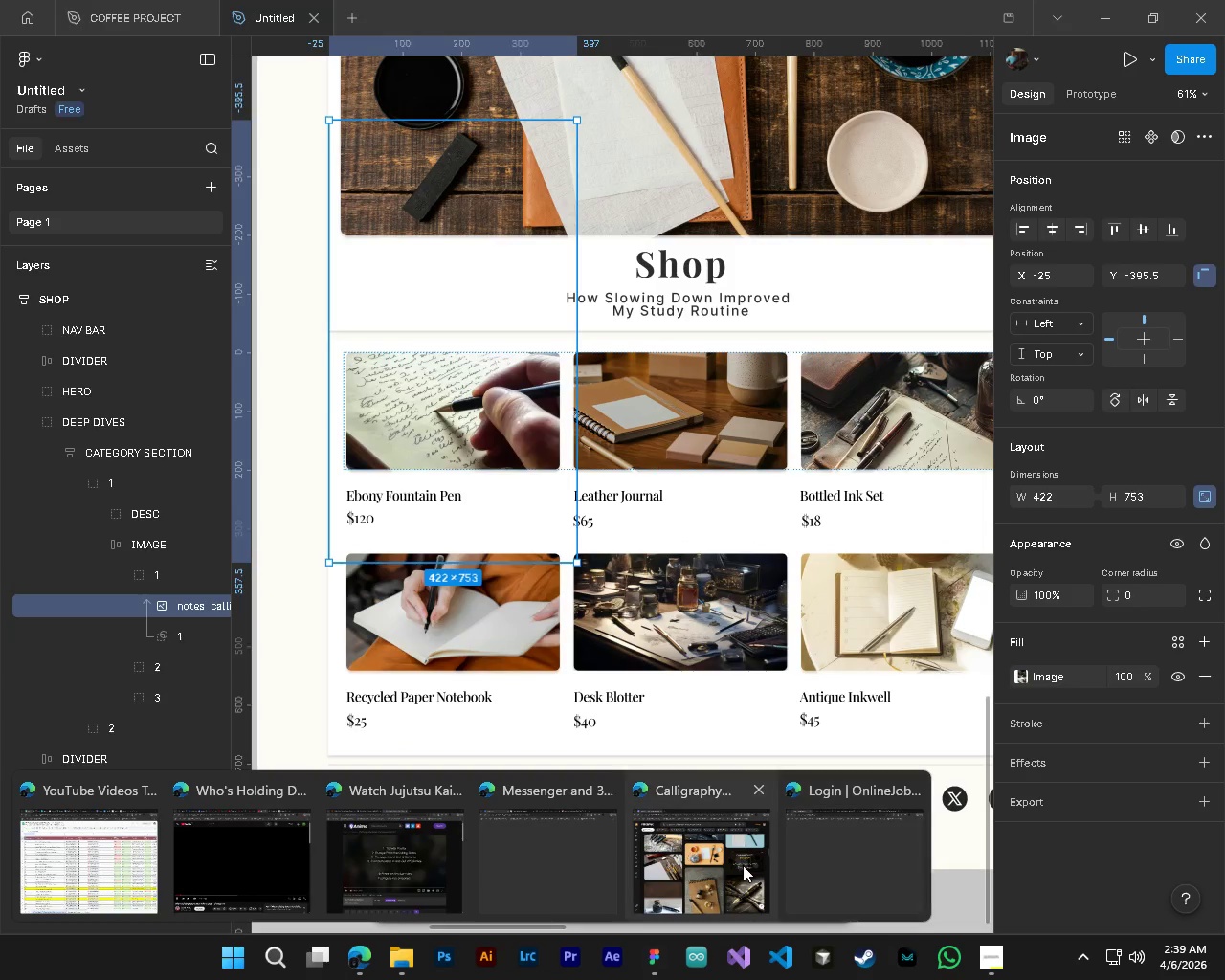 
left_click([678, 869])
 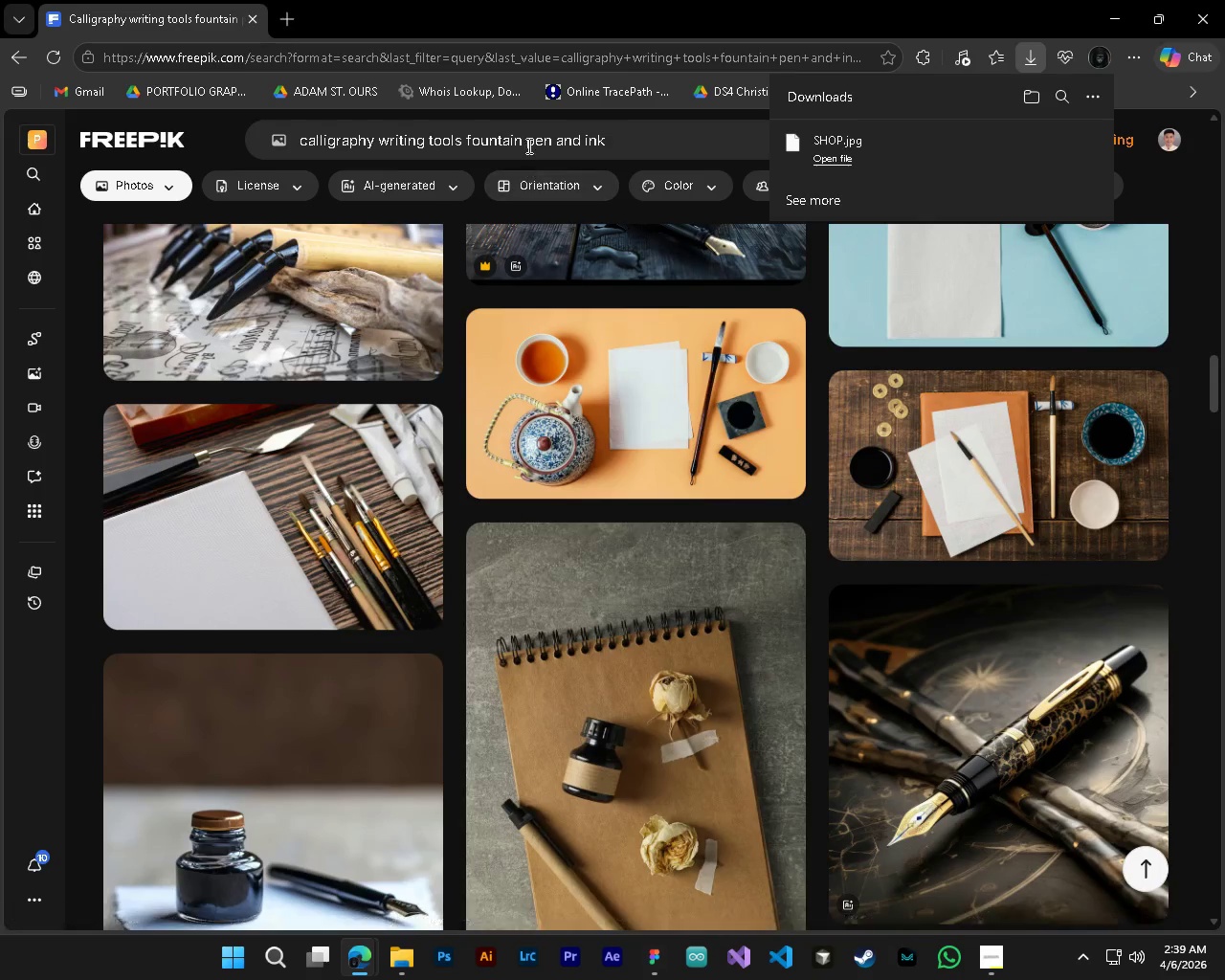 
left_click([527, 138])
 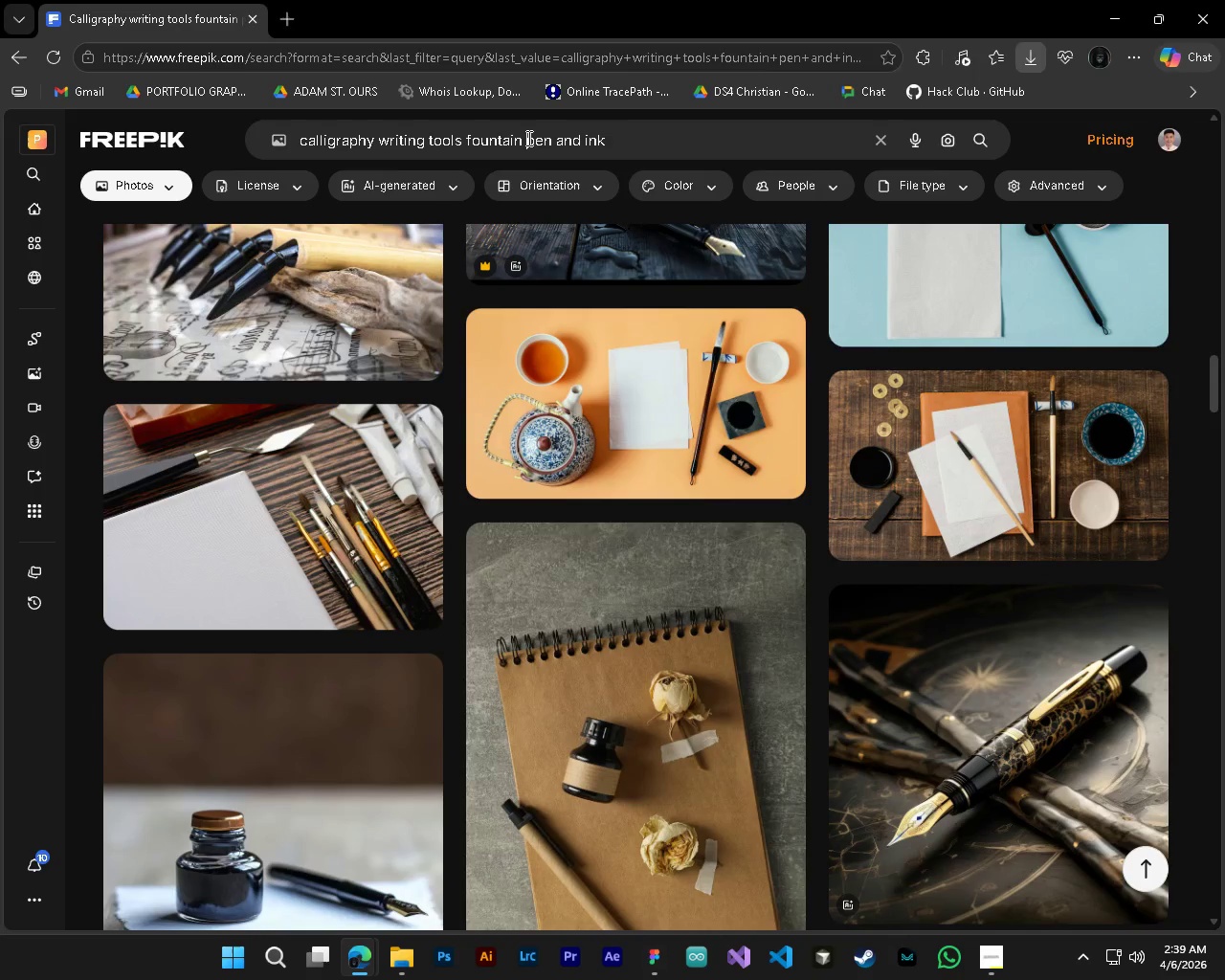 
key(Control+ControlLeft)
 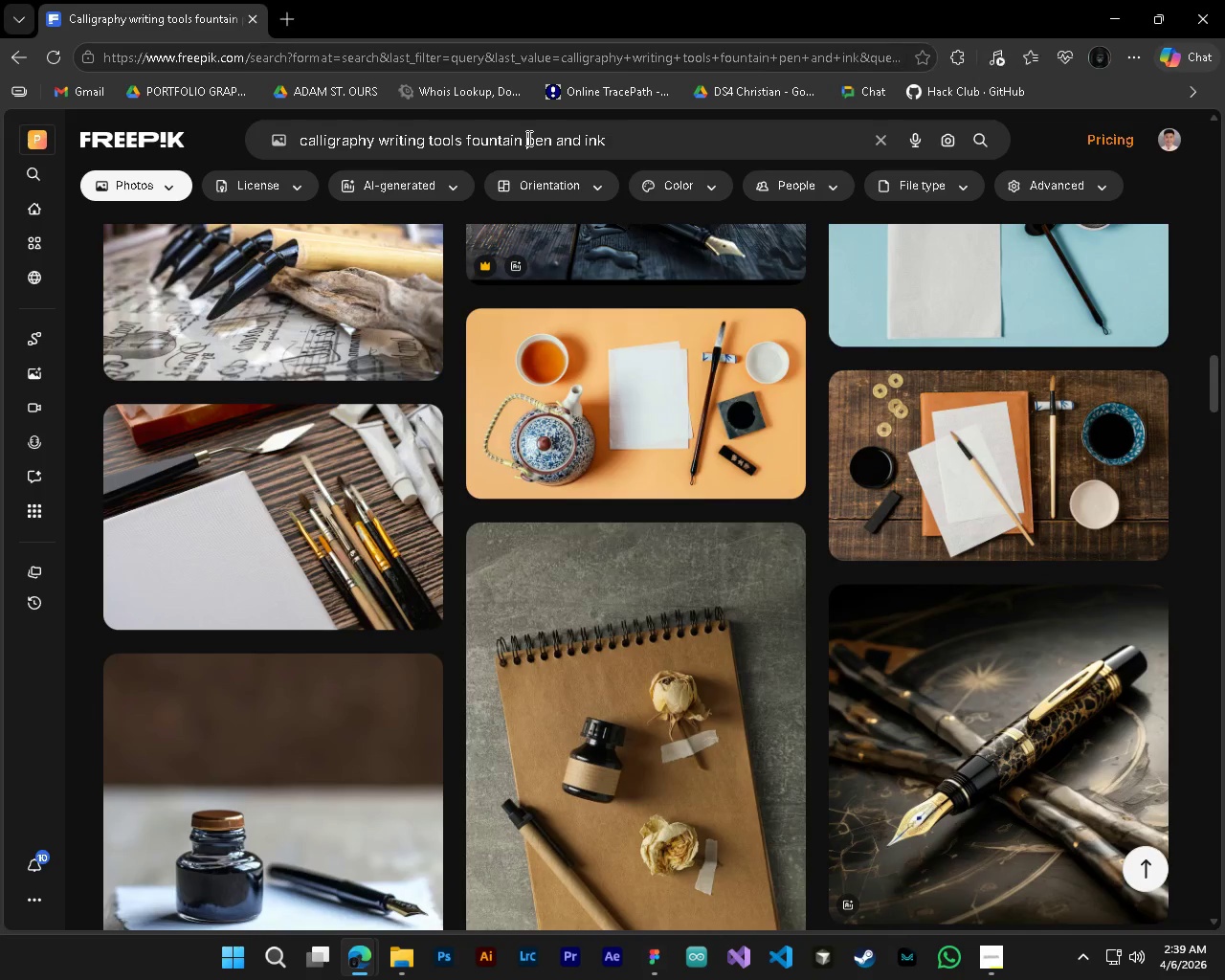 
key(Control+A)
 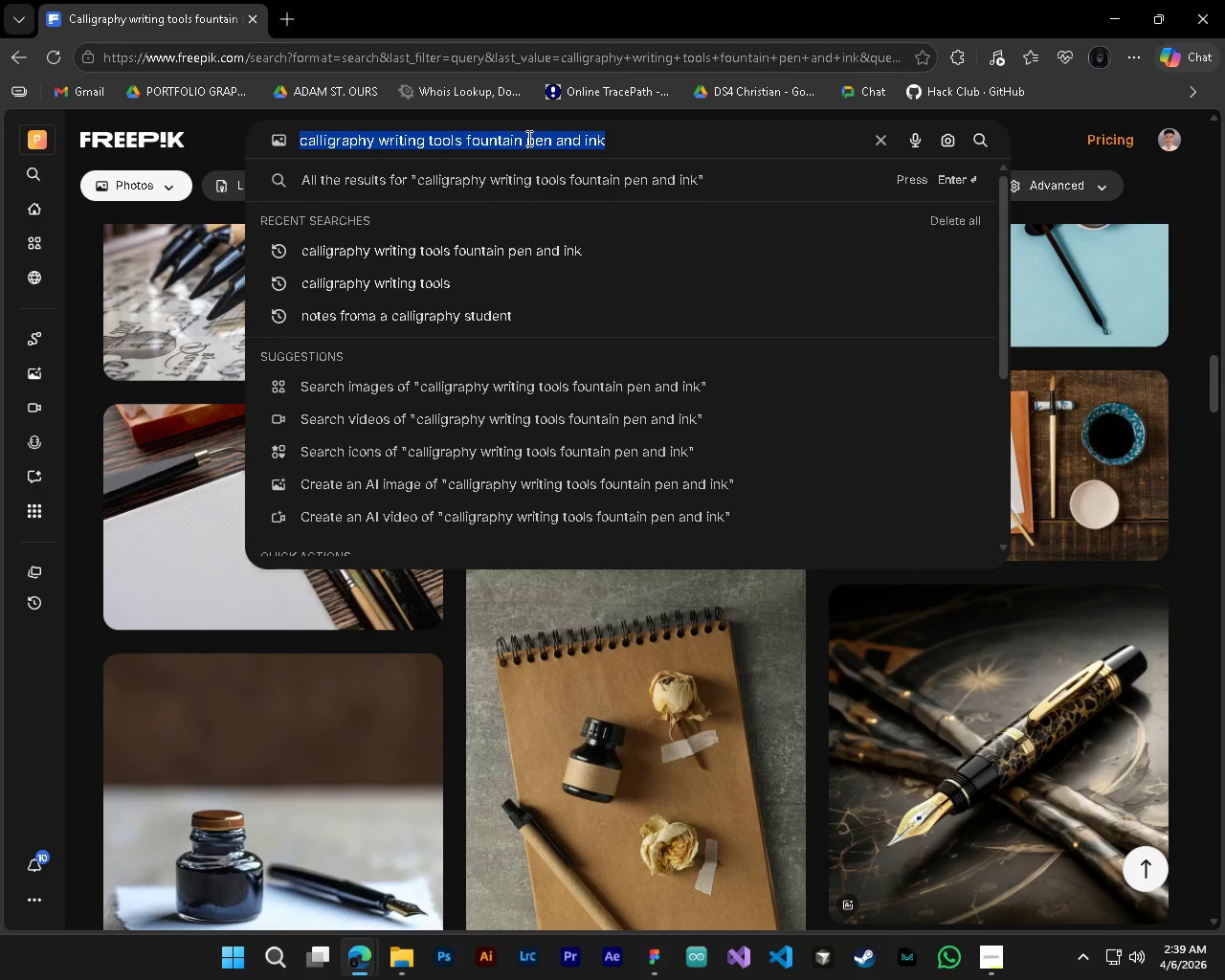 
type(Ebony fountain pen)
 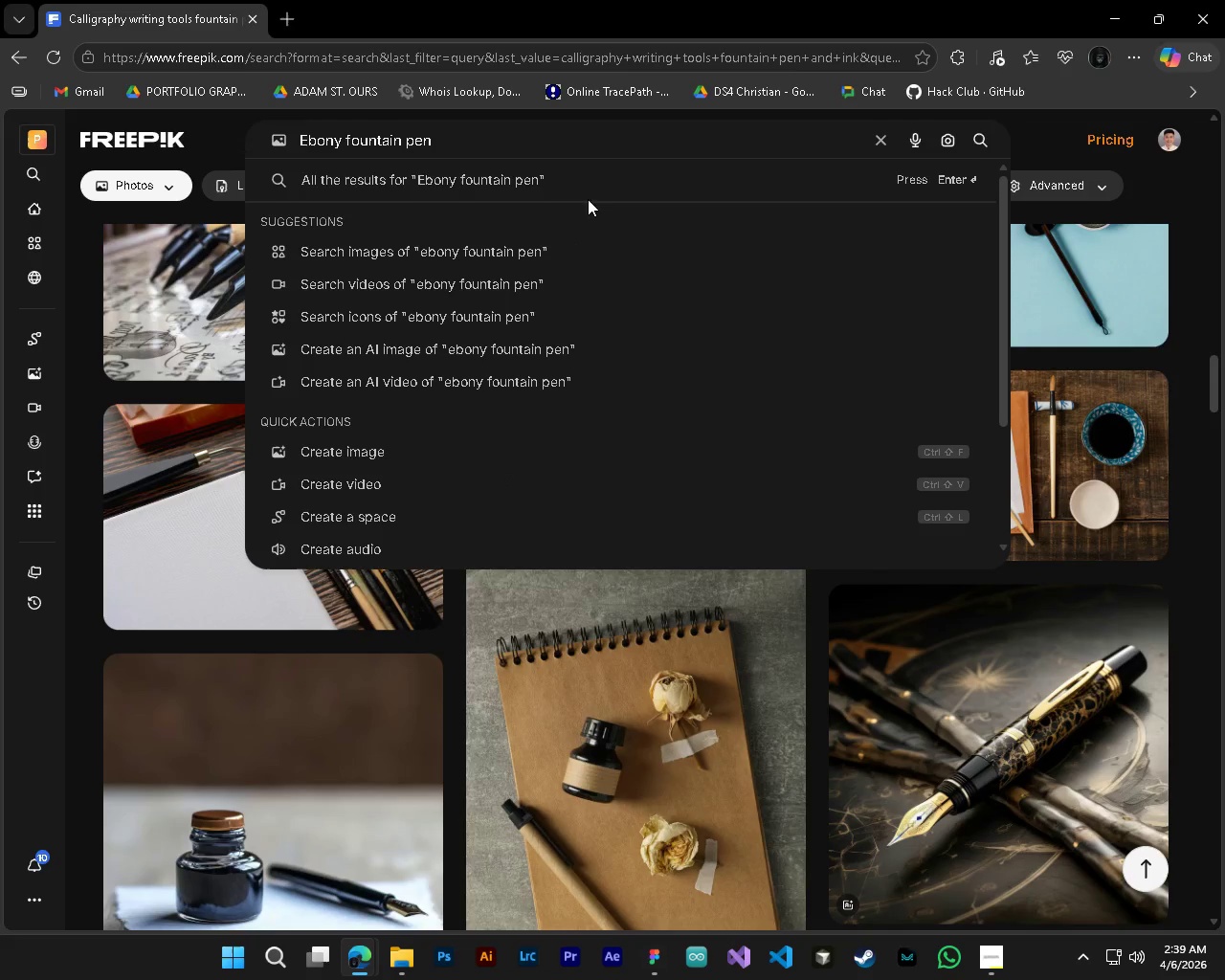 
wait(5.34)
 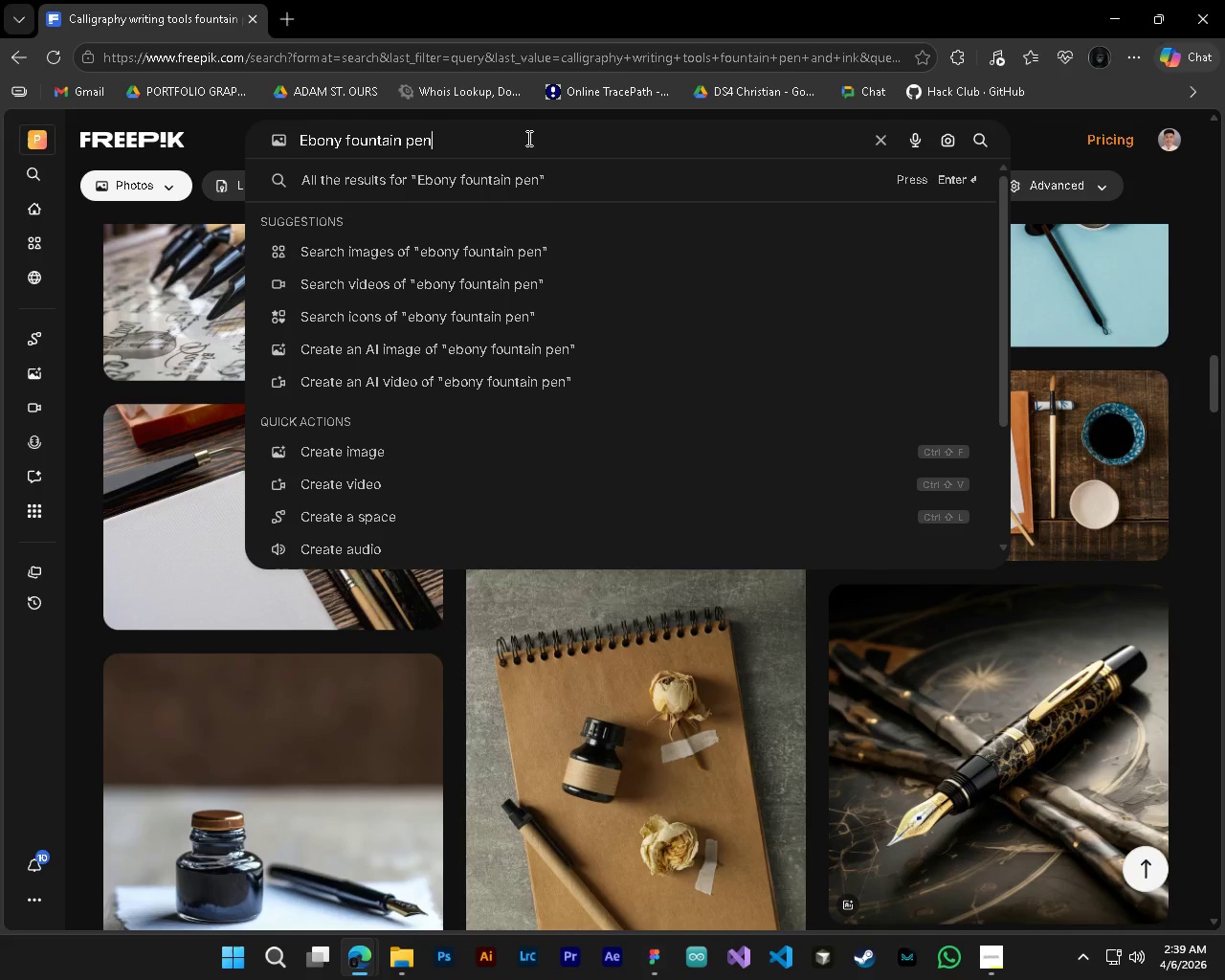 
key(Enter)
 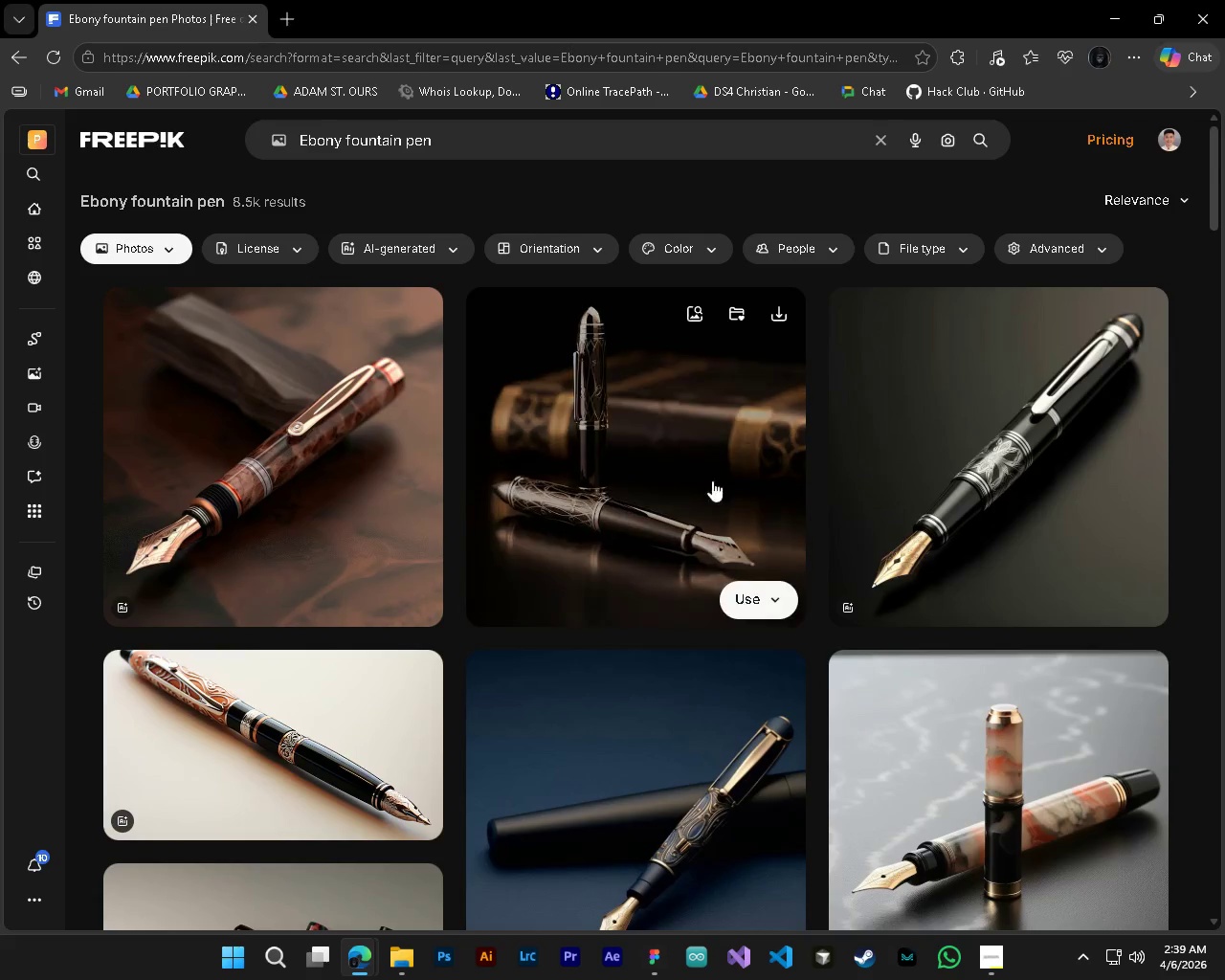 
scroll: coordinate [289, 724], scroll_direction: down, amount: 2.0
 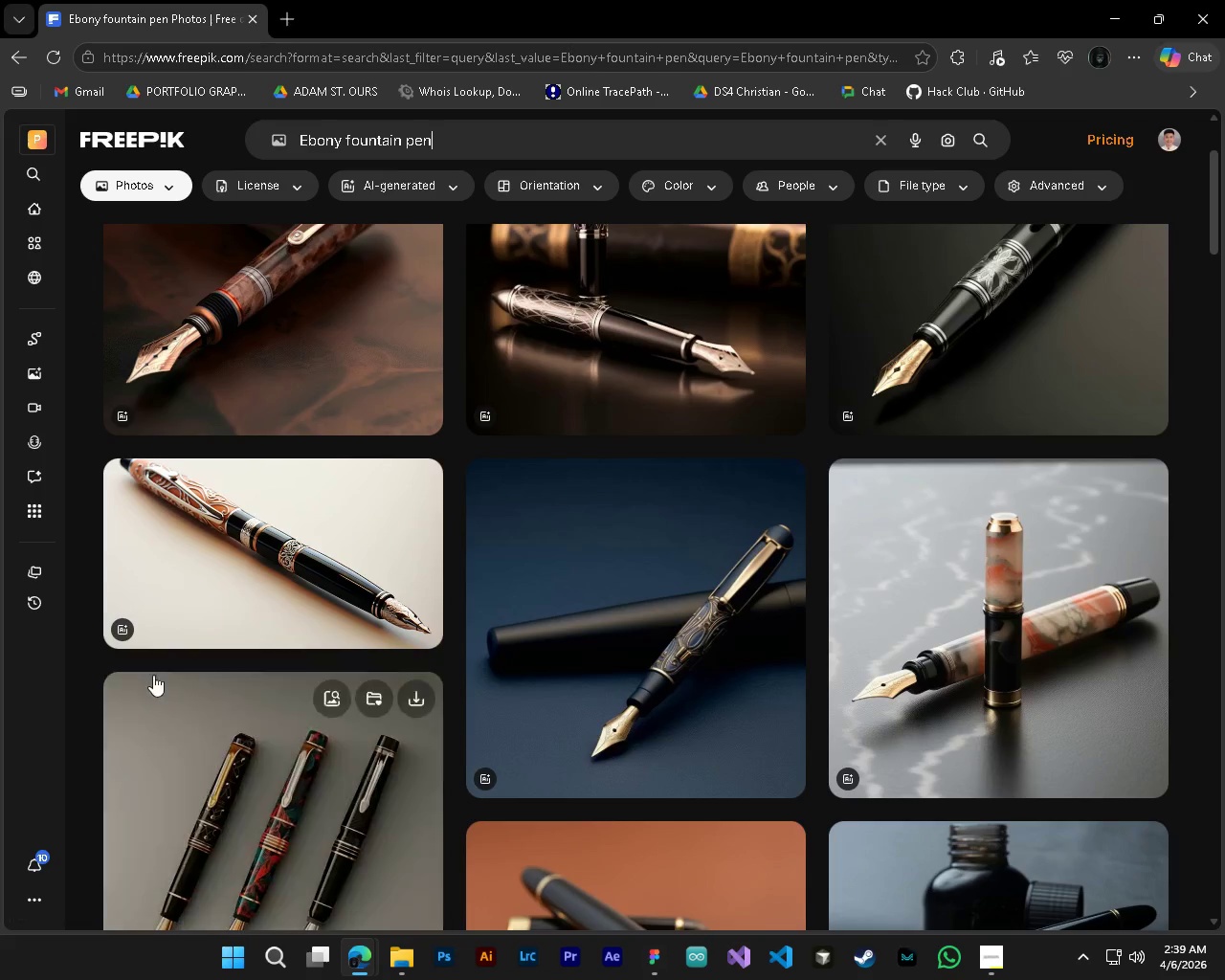 
scroll: coordinate [1169, 540], scroll_direction: up, amount: 3.0
 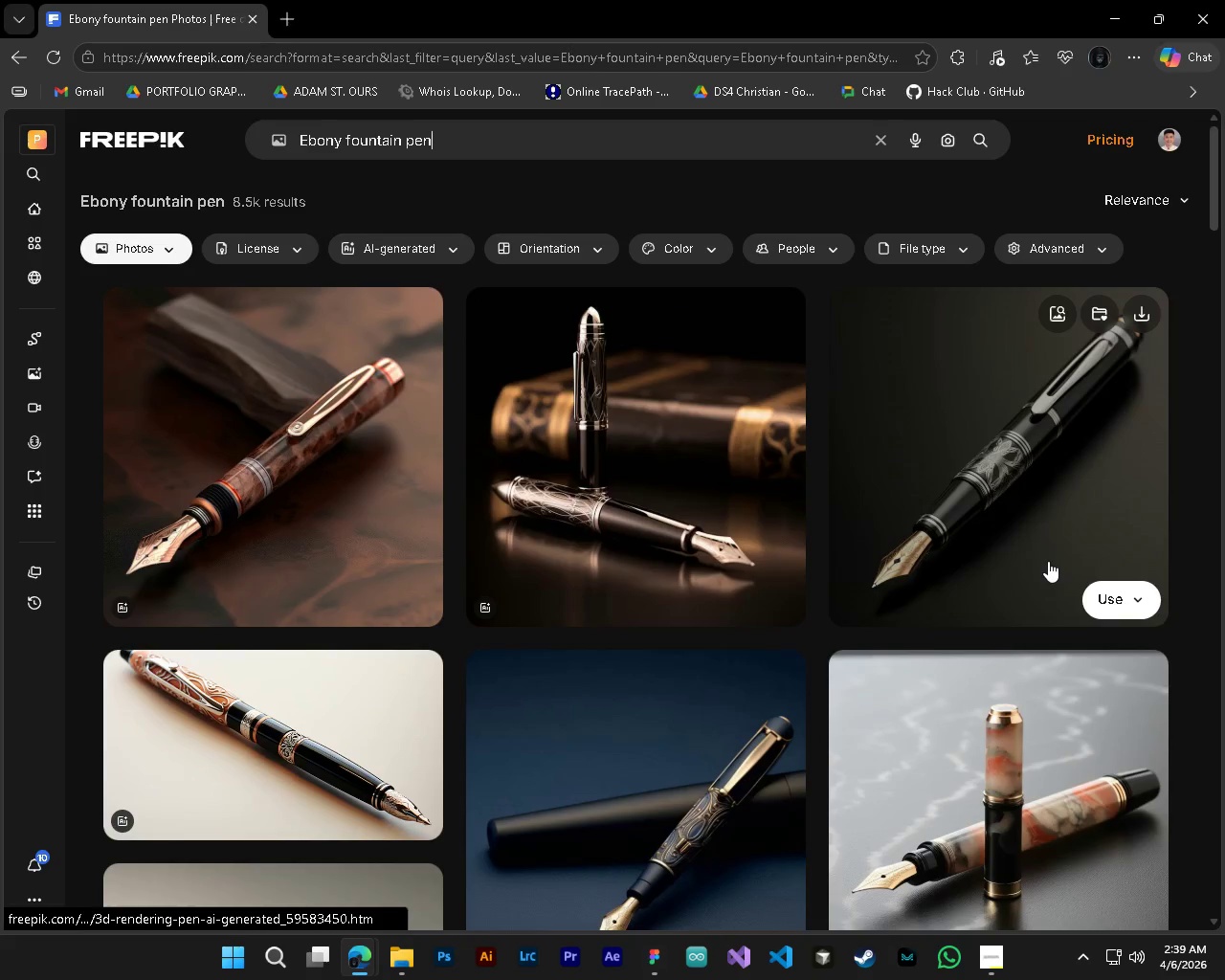 
left_click([1048, 561])
 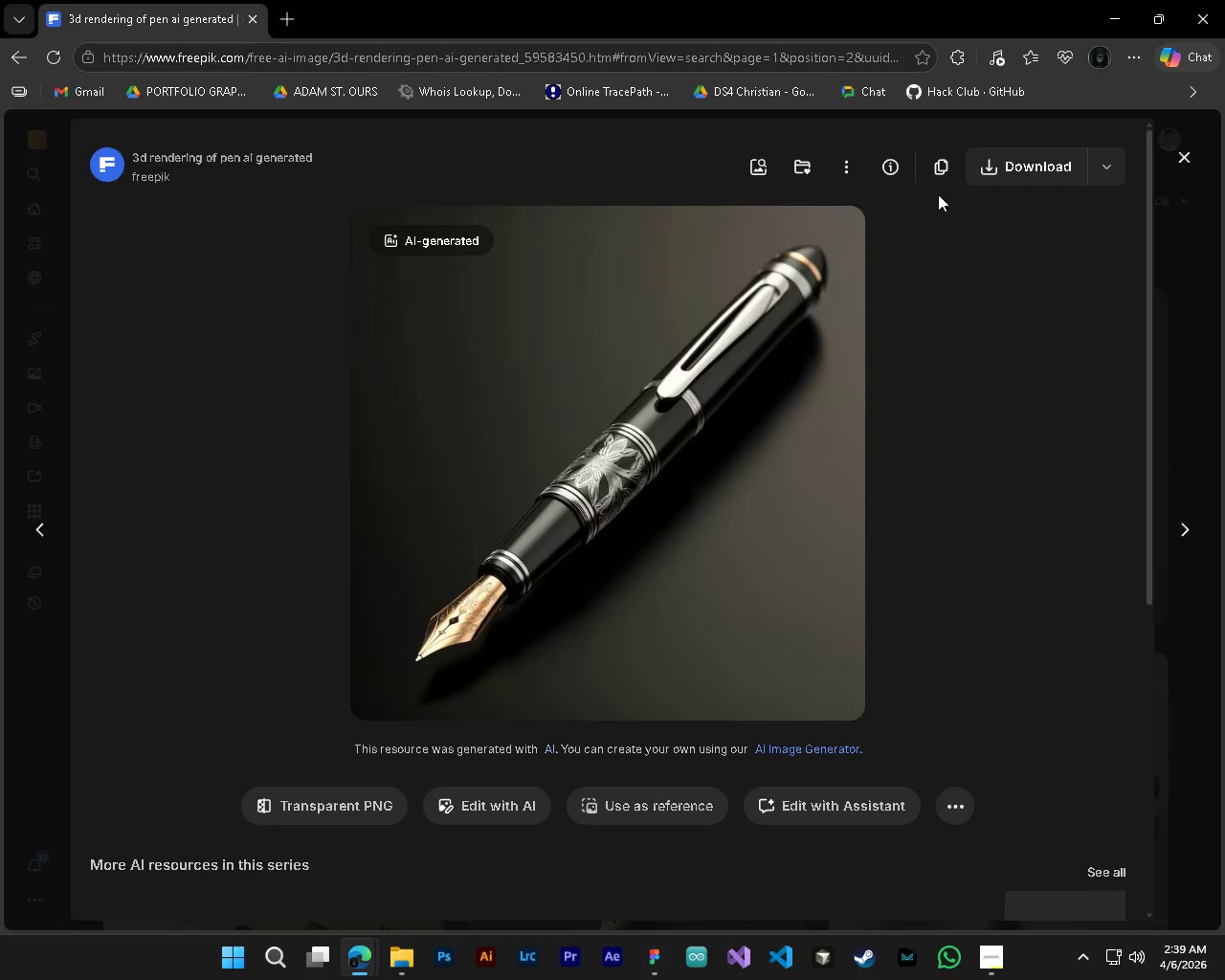 
left_click([981, 167])
 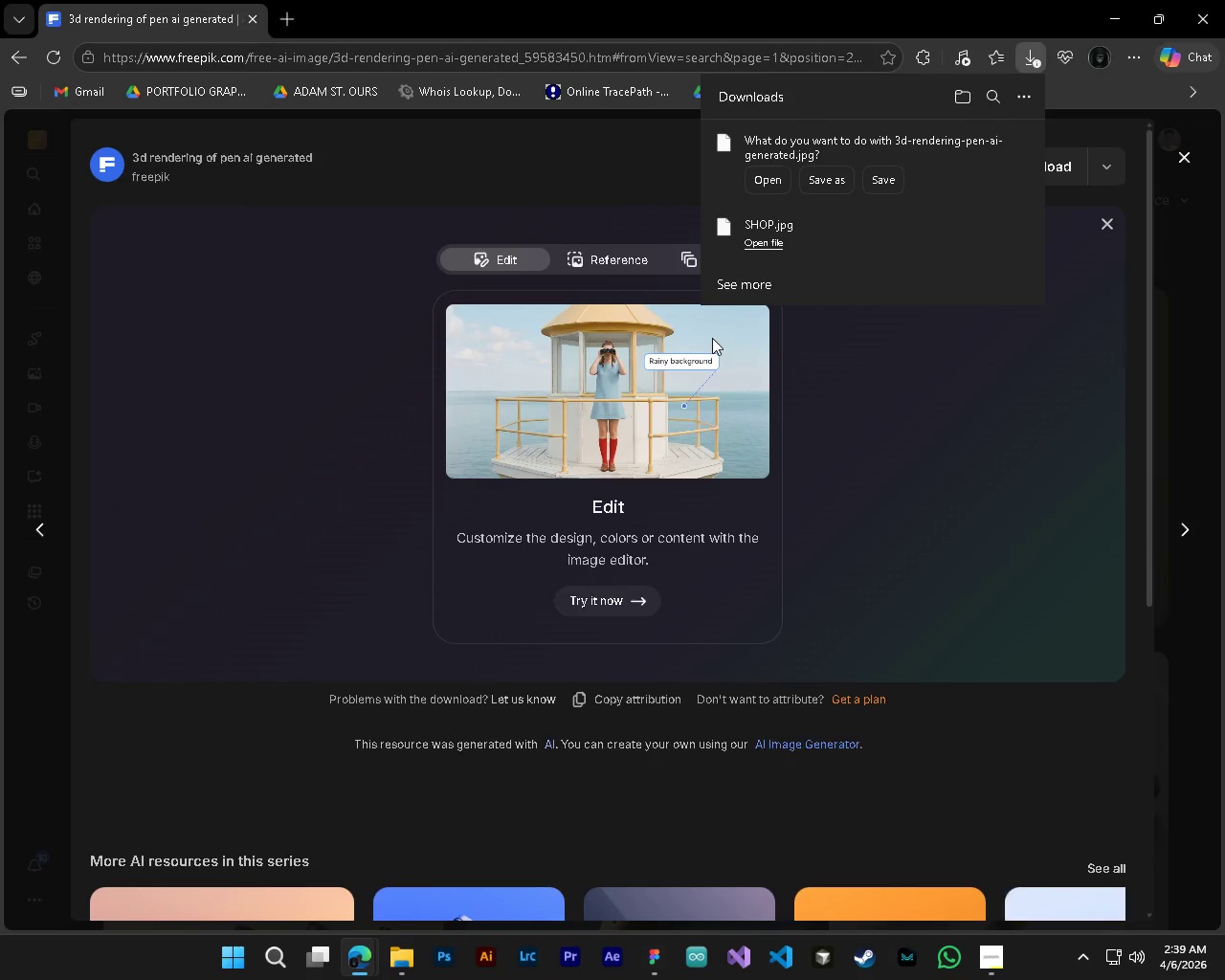 
left_click([831, 179])
 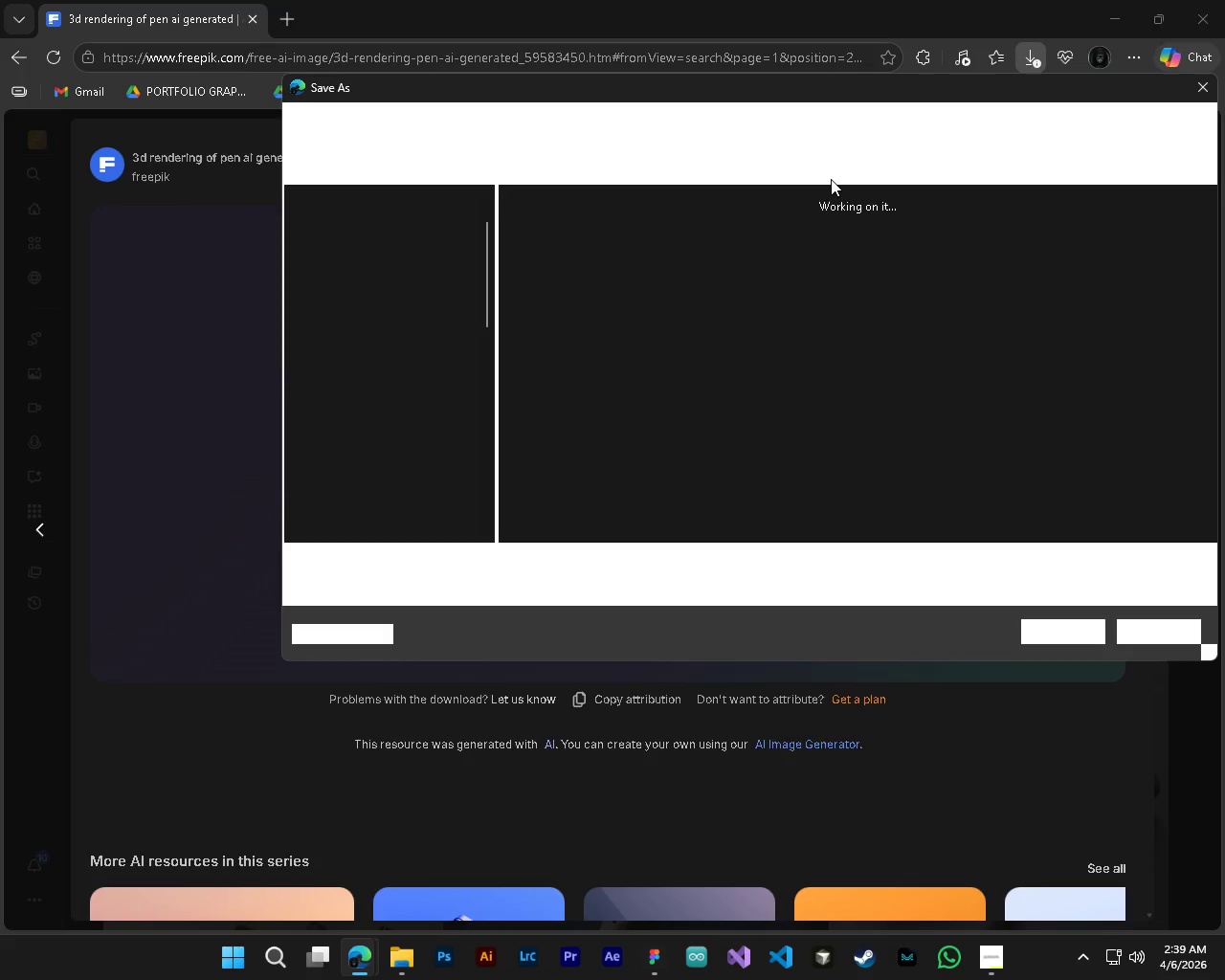 
type(Enony fountain pen)
 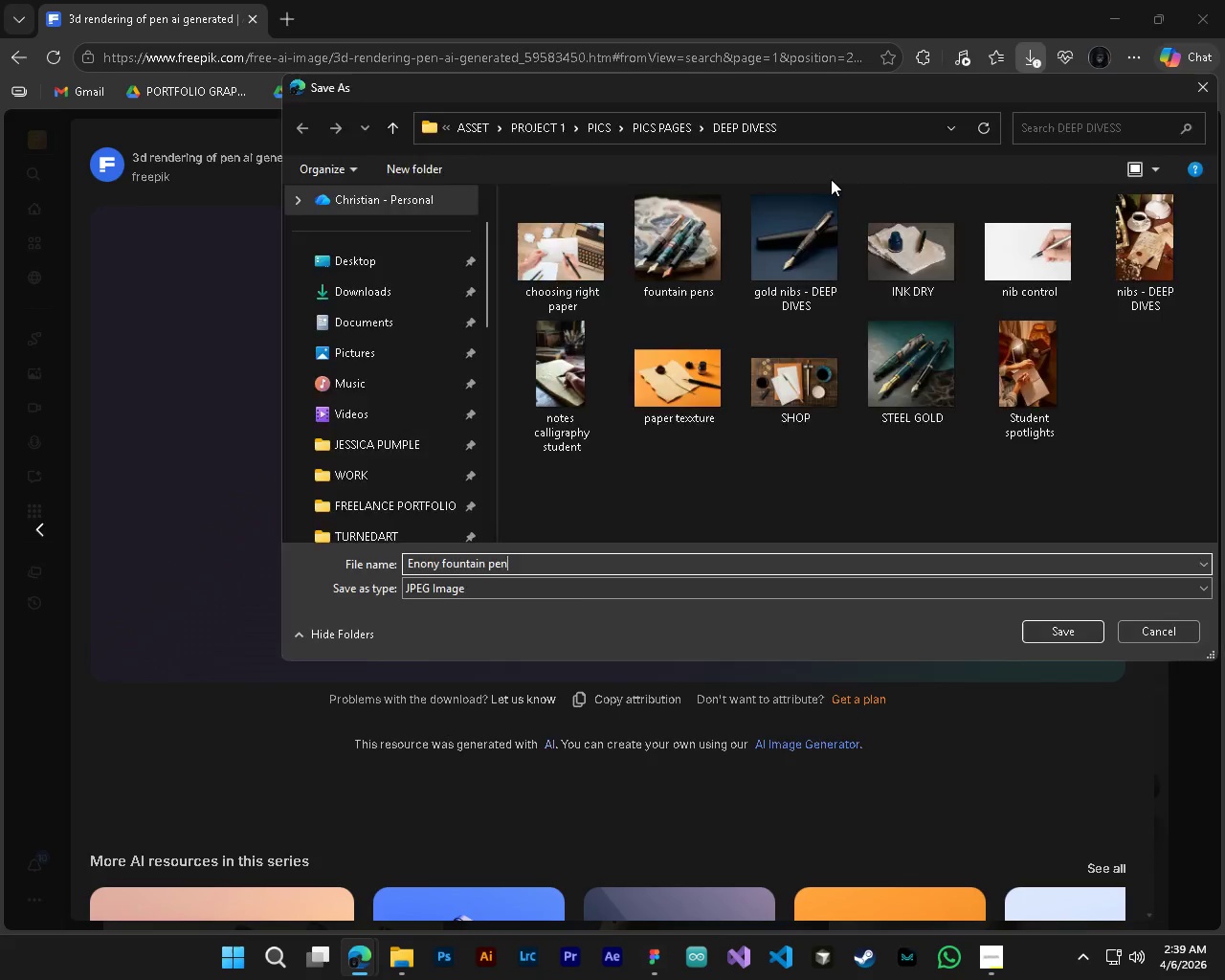 
key(Enter)
 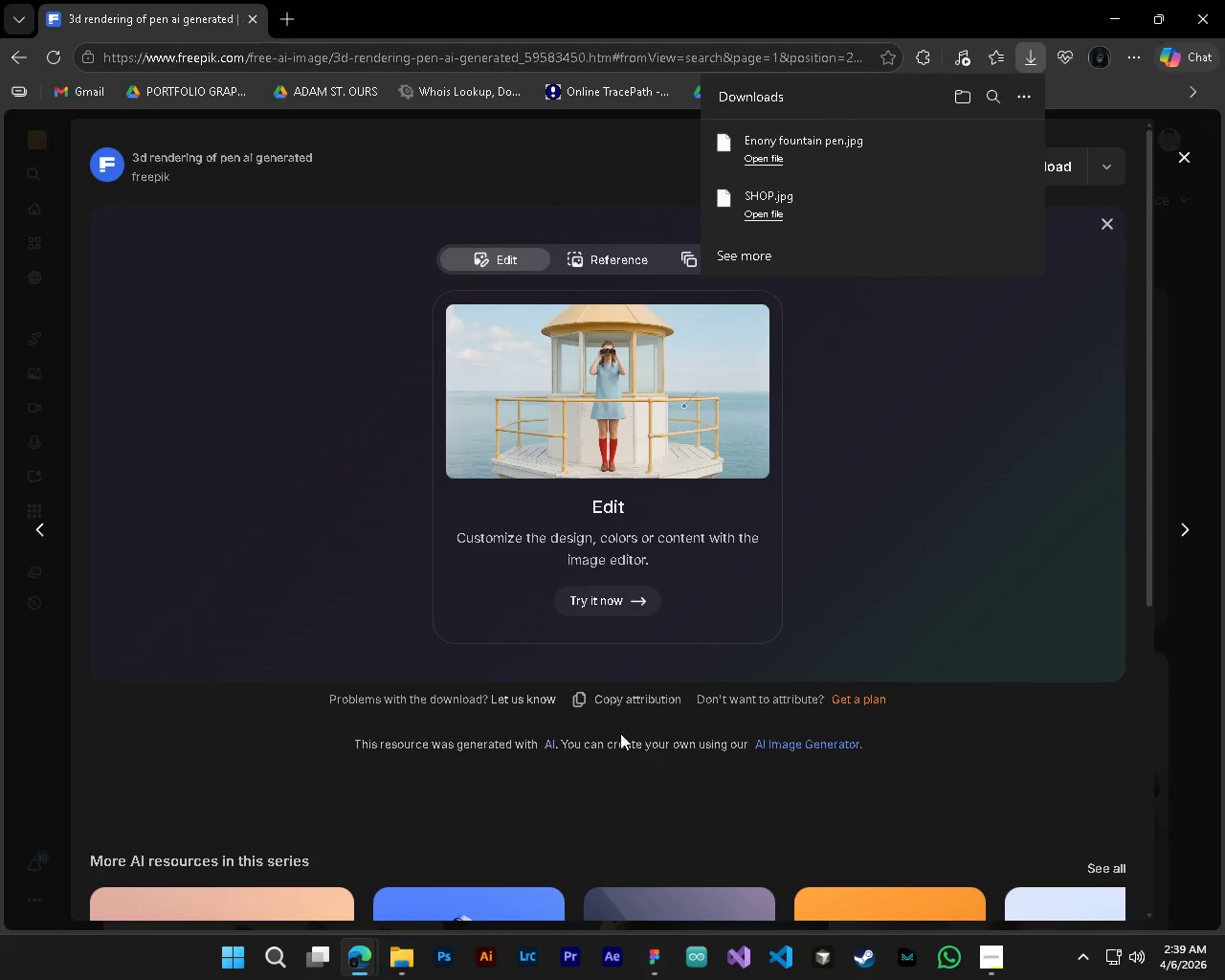 
left_click([658, 949])
 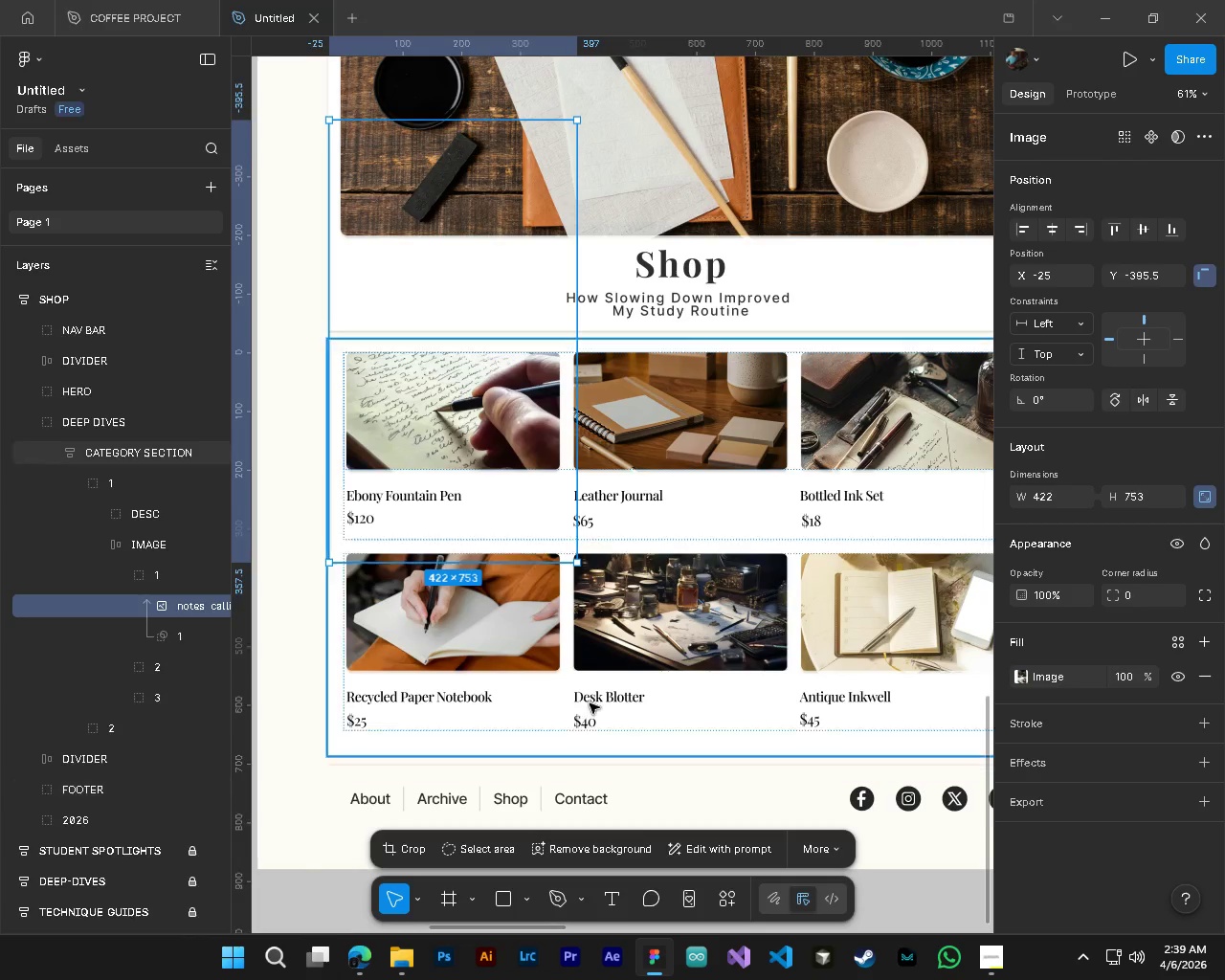 
hold_key(key=ControlLeft, duration=0.86)
hold_key(key=AltLeft, duration=0.81)
scroll: coordinate [547, 709], scroll_direction: down, amount: 8.0
 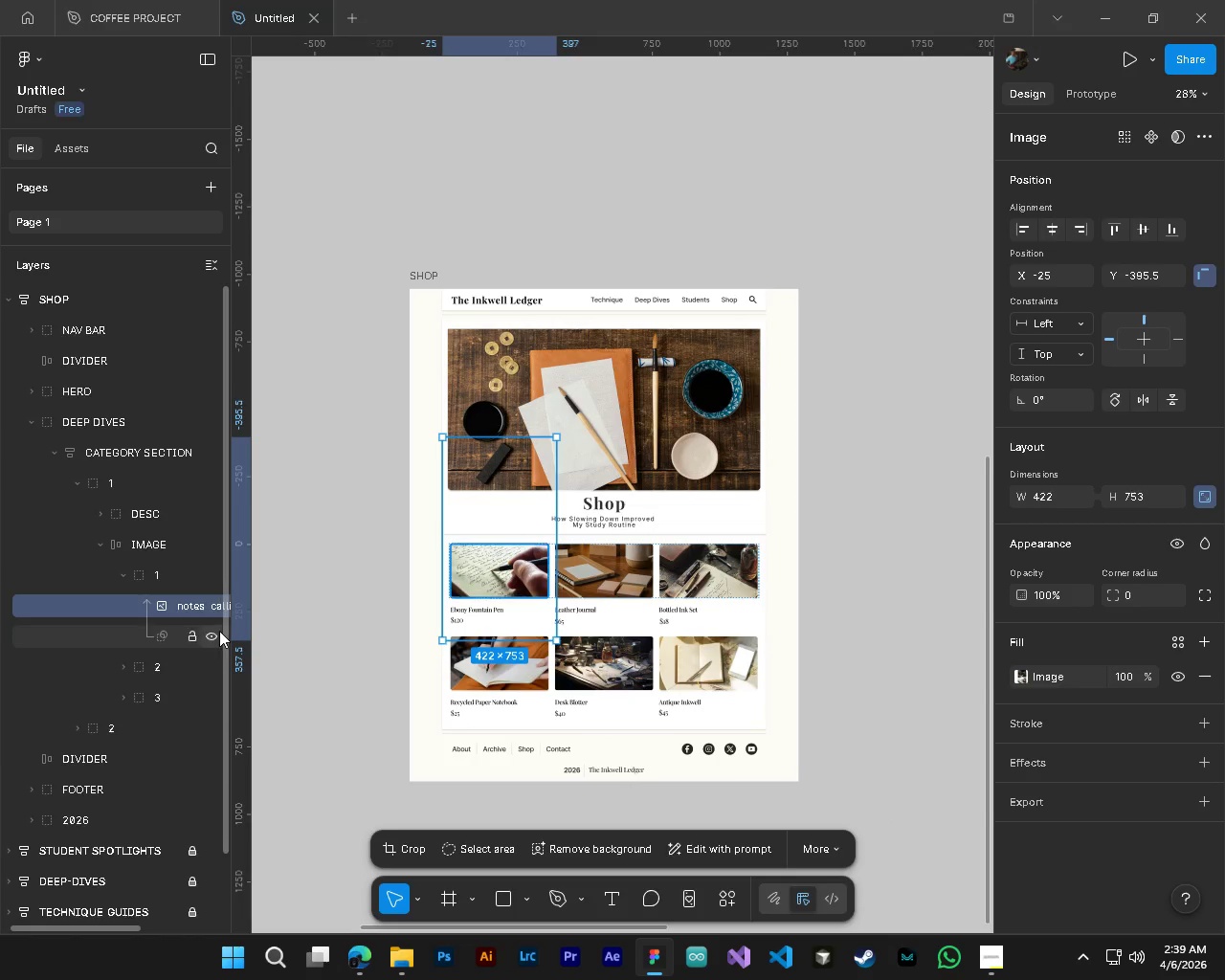 
key(Delete)
 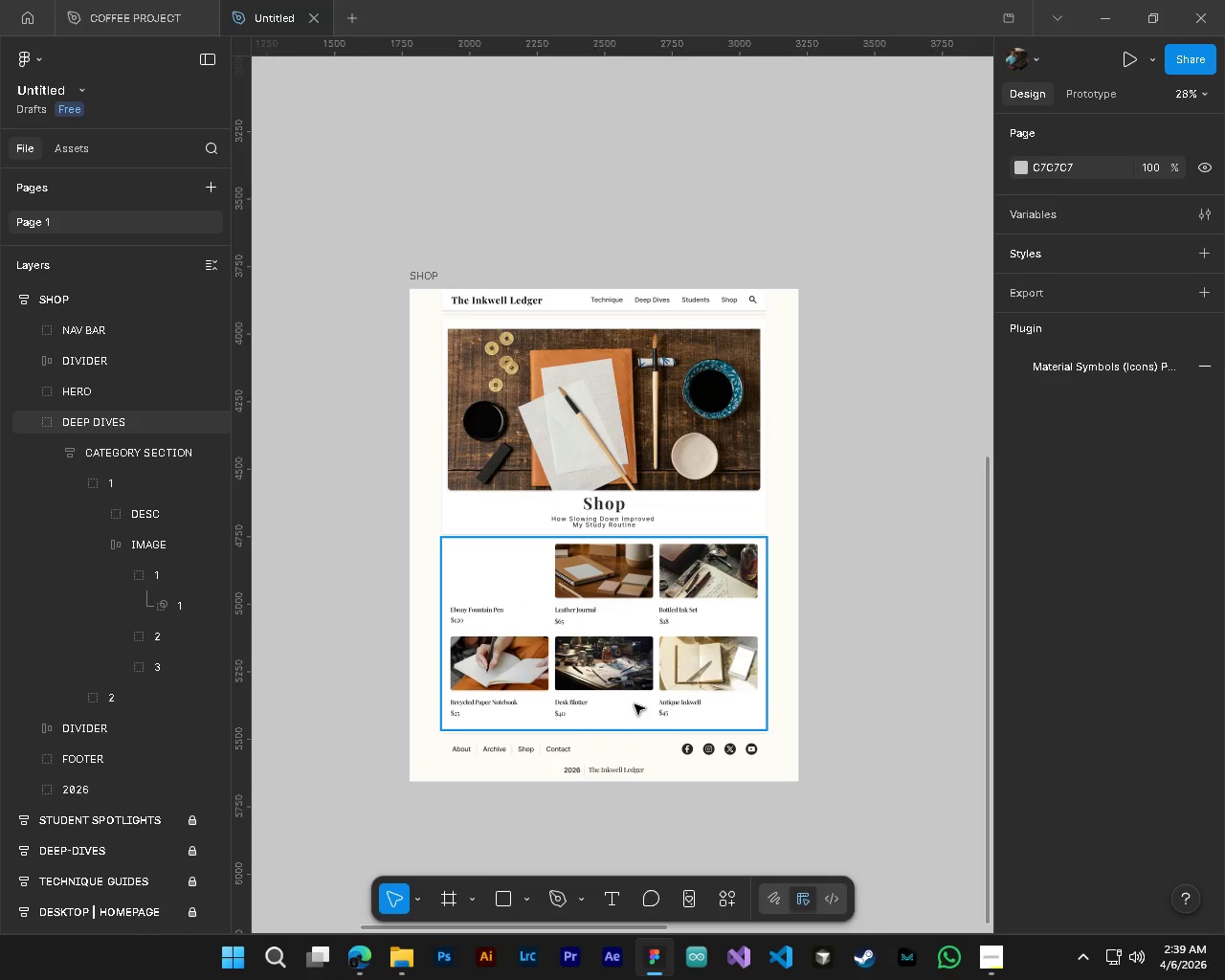 
hold_key(key=ShiftLeft, duration=0.38)
scroll: coordinate [635, 704], scroll_direction: down, amount: 9.0
 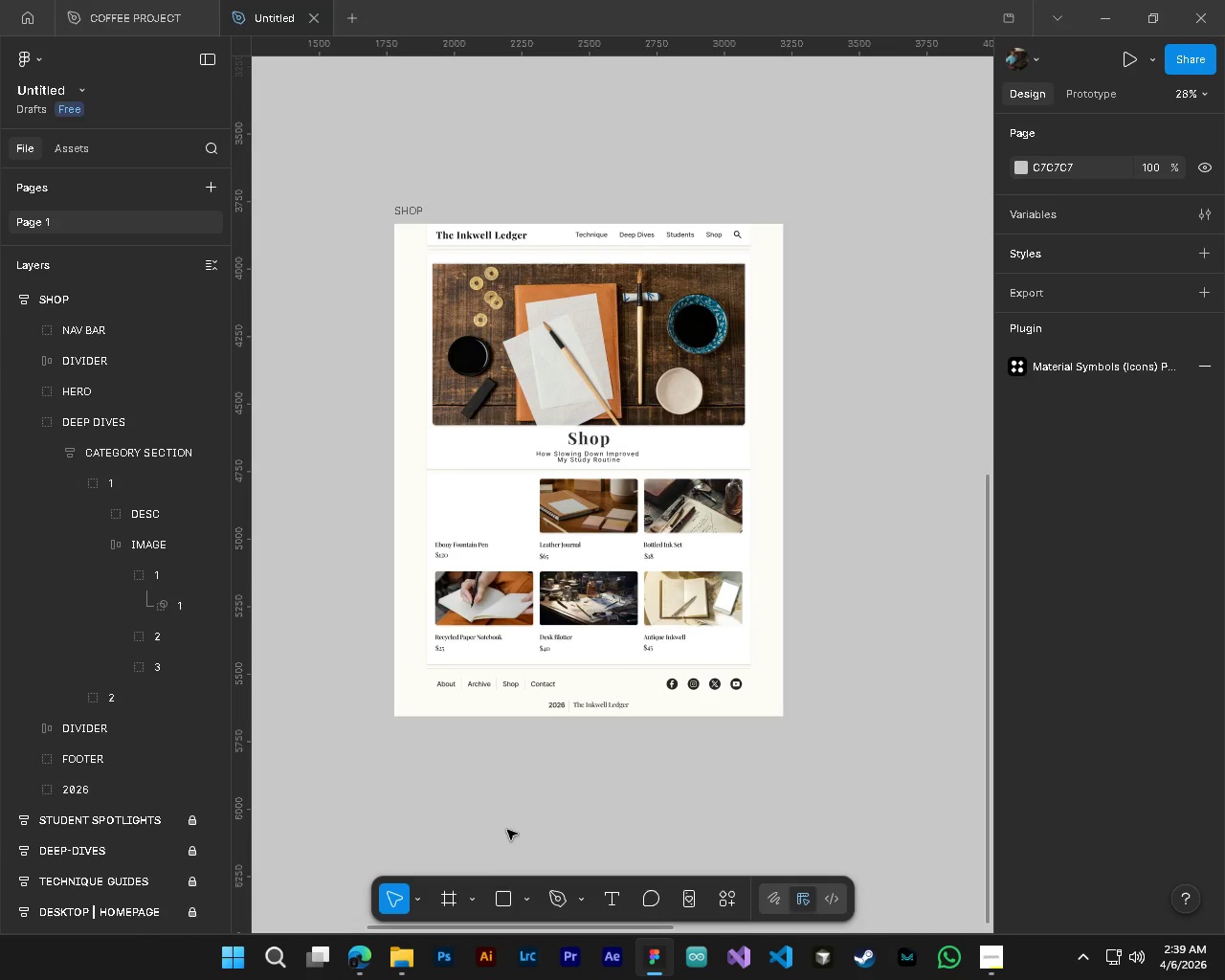 
left_click([405, 973])
 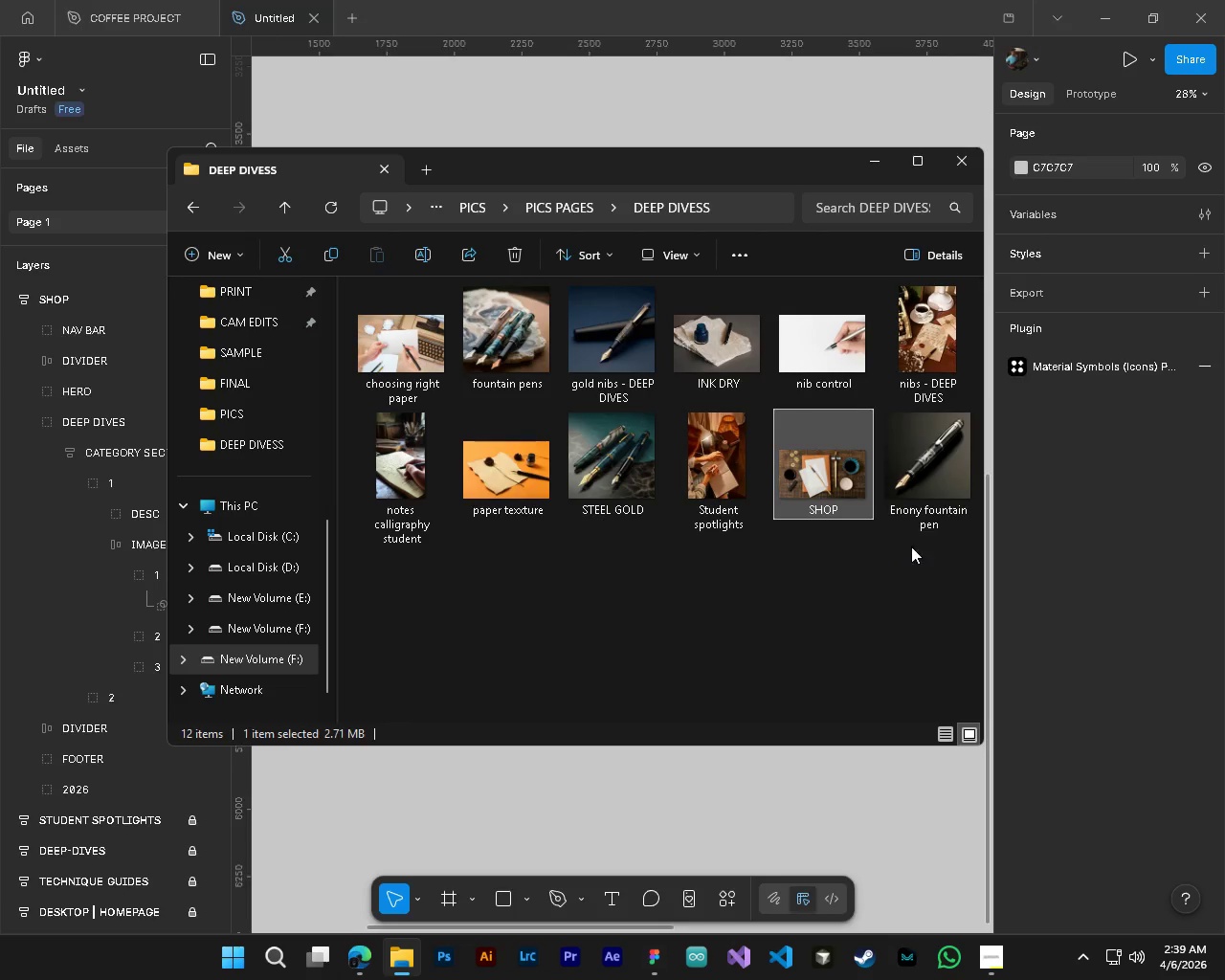 
left_click_drag(start_coordinate=[917, 510], to_coordinate=[848, 821])
 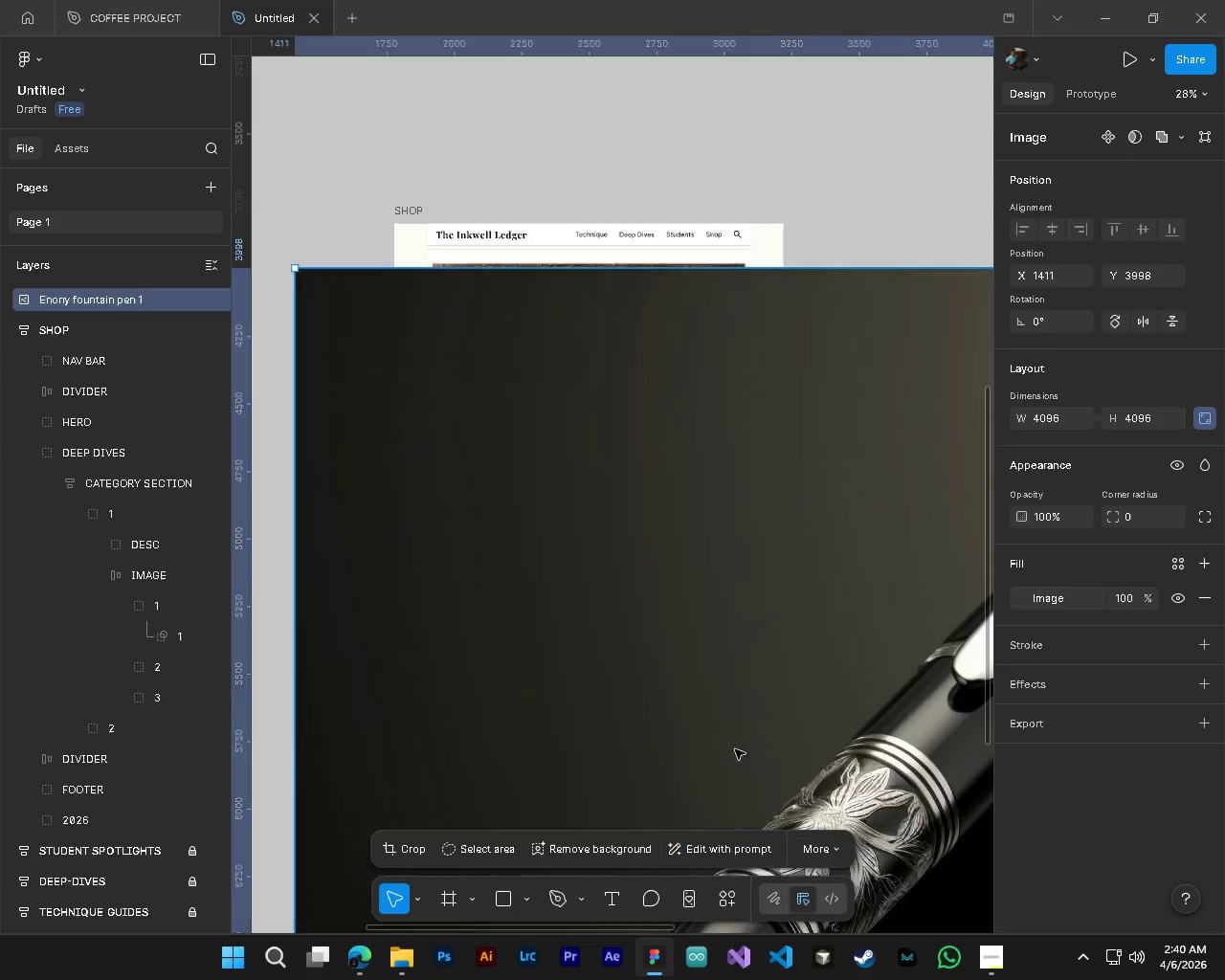 
hold_key(key=ControlLeft, duration=0.72)
 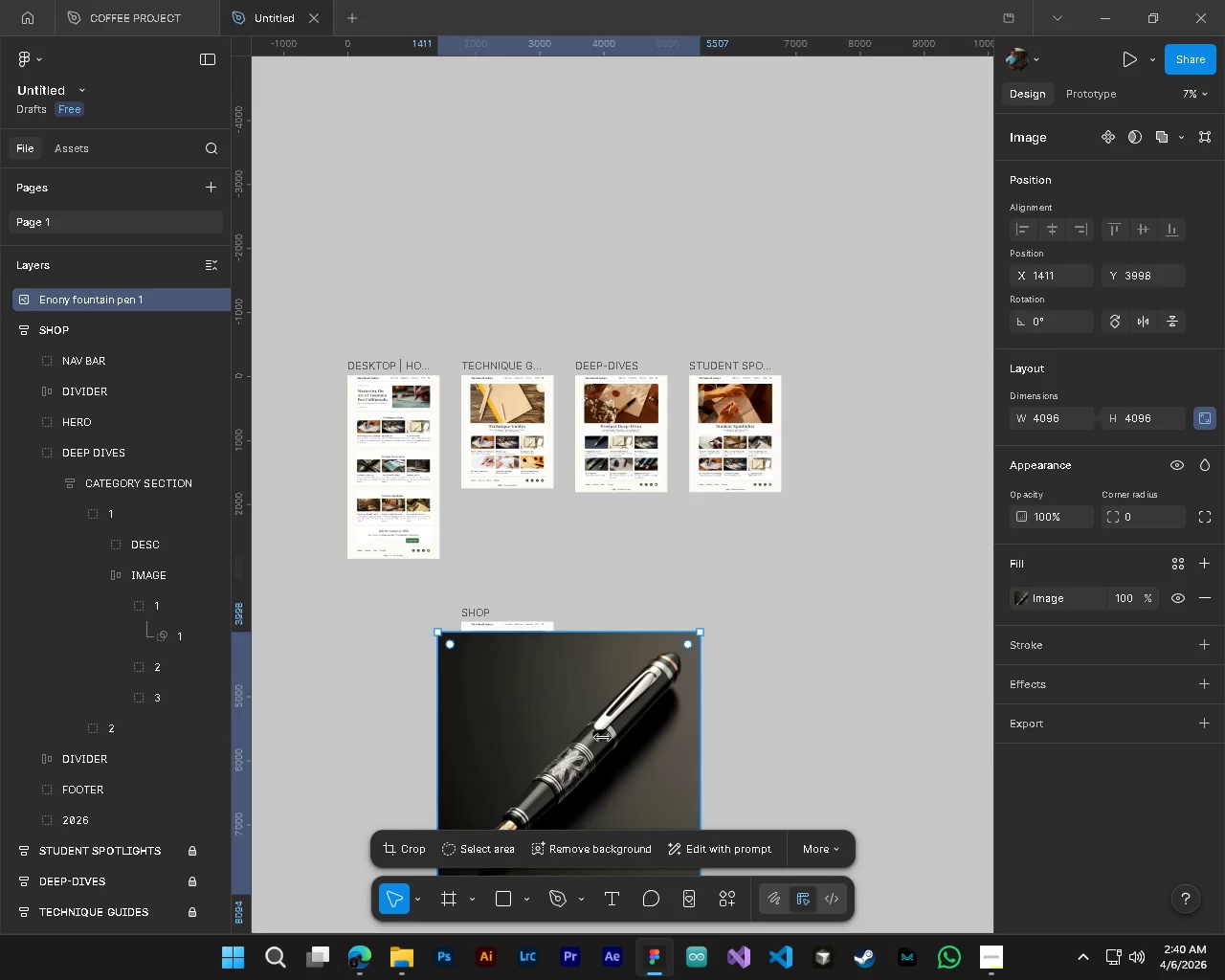 
hold_key(key=AltLeft, duration=0.67)
 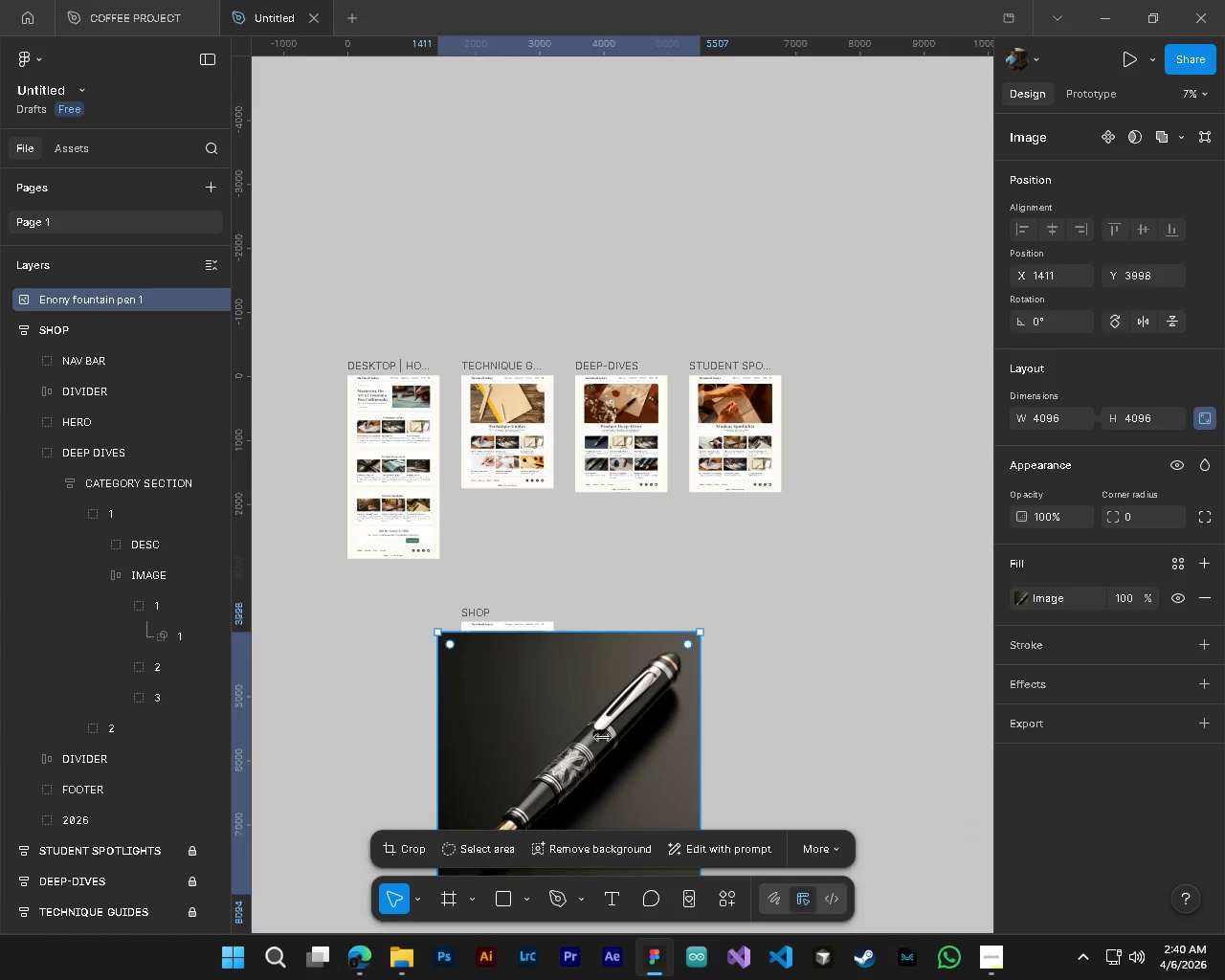 
key(Shift+ShiftLeft)
 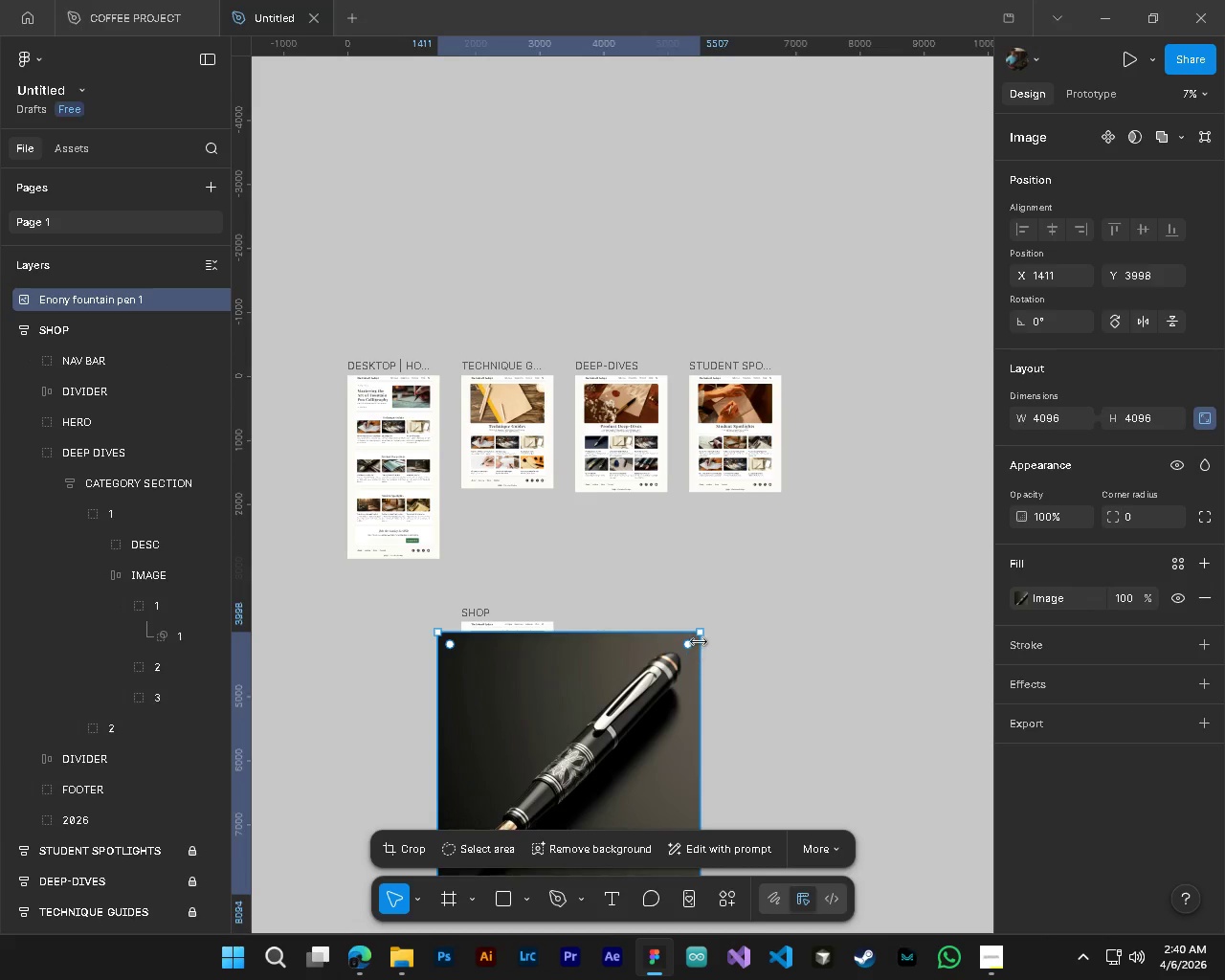 
scroll: coordinate [730, 746], scroll_direction: down, amount: 15.0
 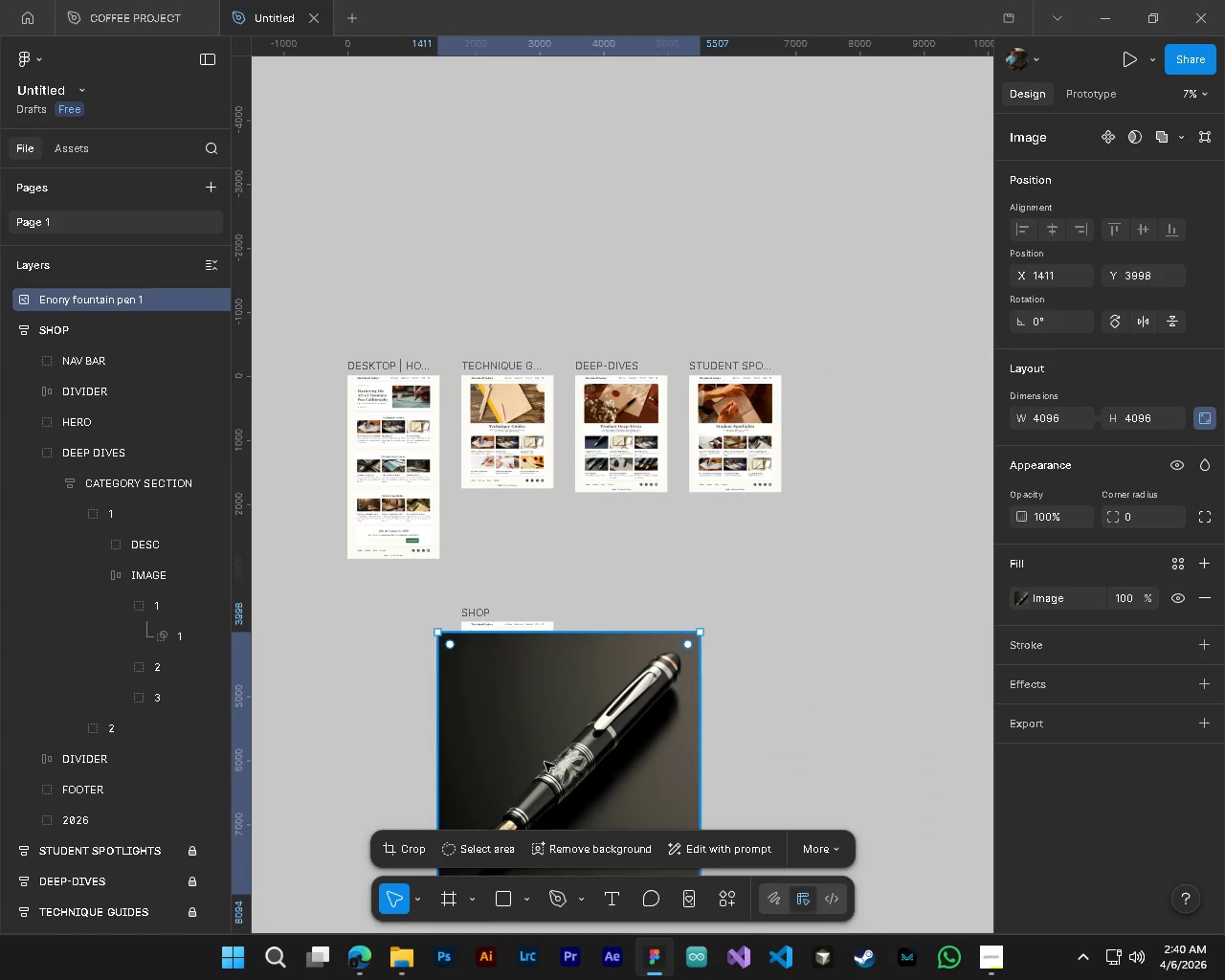 
left_click_drag(start_coordinate=[701, 634], to_coordinate=[480, 822])
 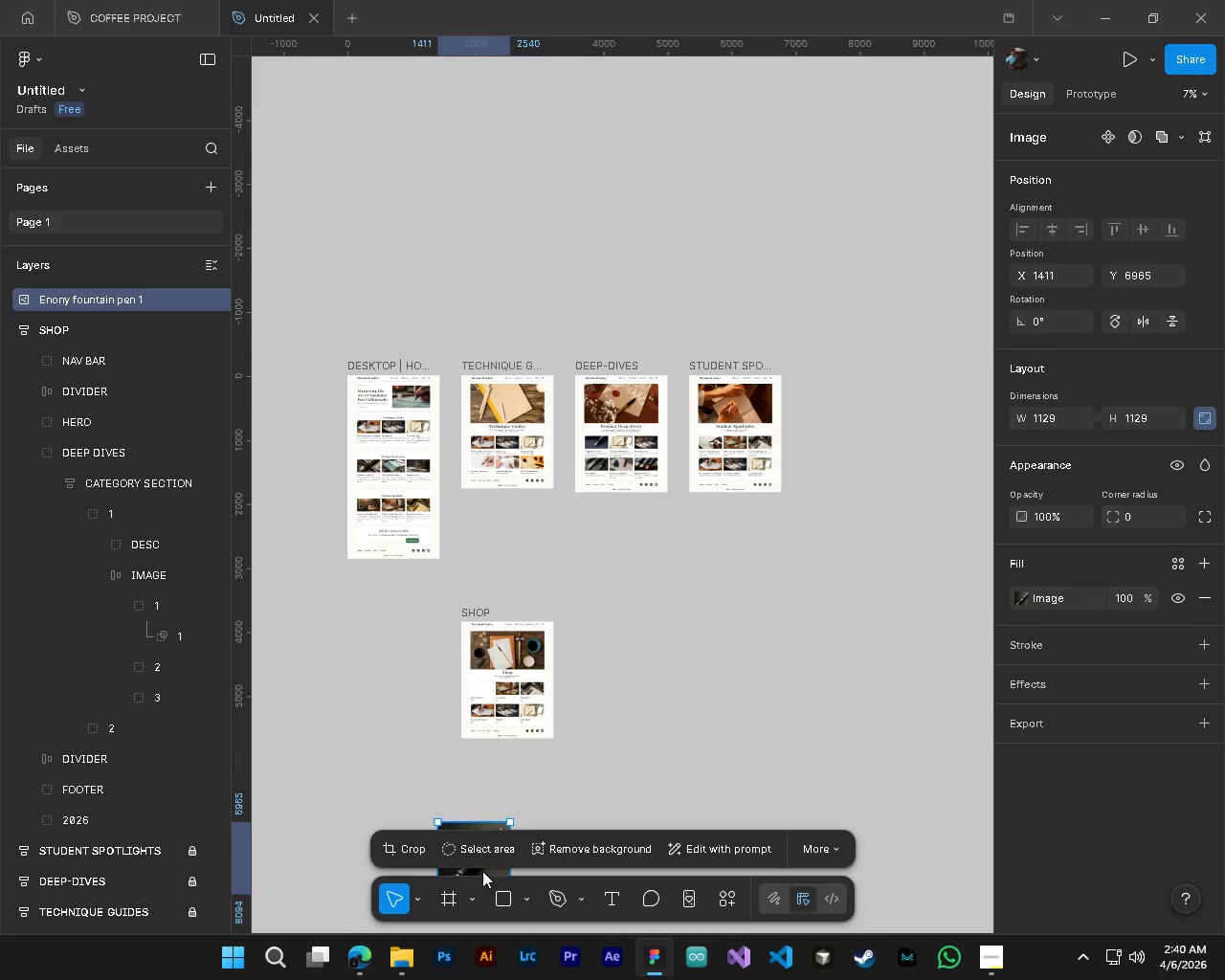 
left_click_drag(start_coordinate=[482, 871], to_coordinate=[444, 680])
 